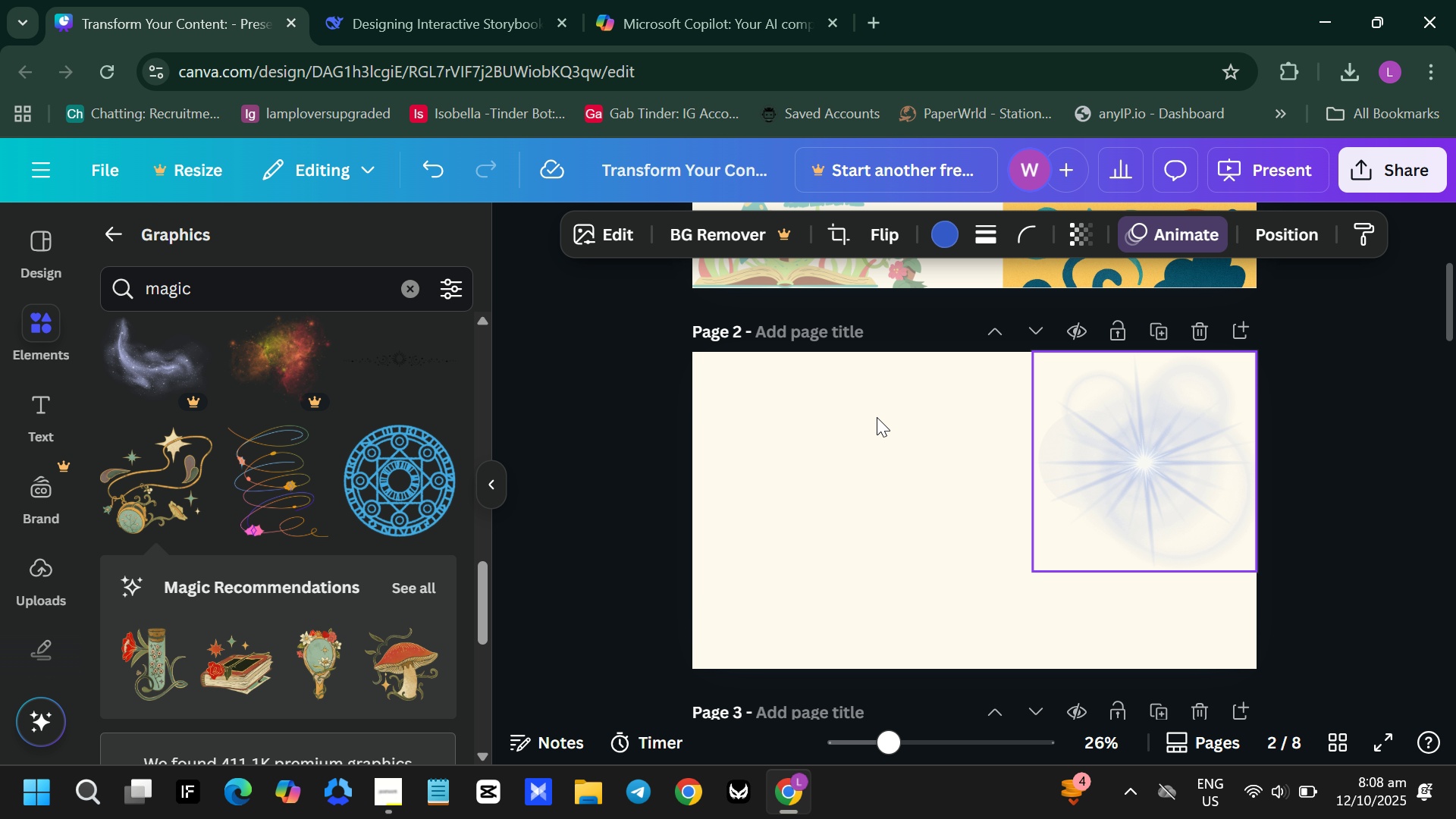 
key(Control+V)
 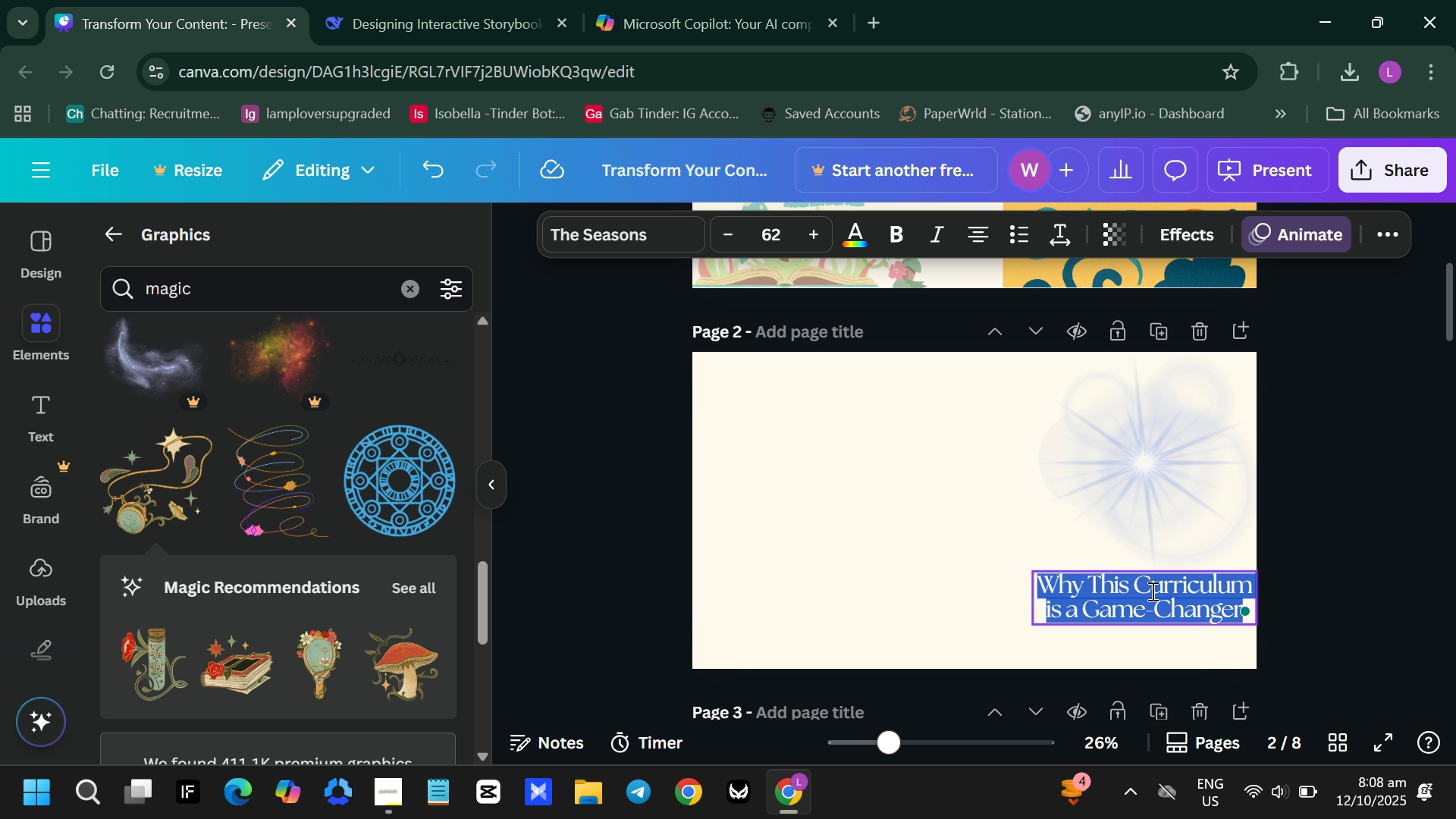 
left_click_drag(start_coordinate=[1151, 591], to_coordinate=[1119, 588])
 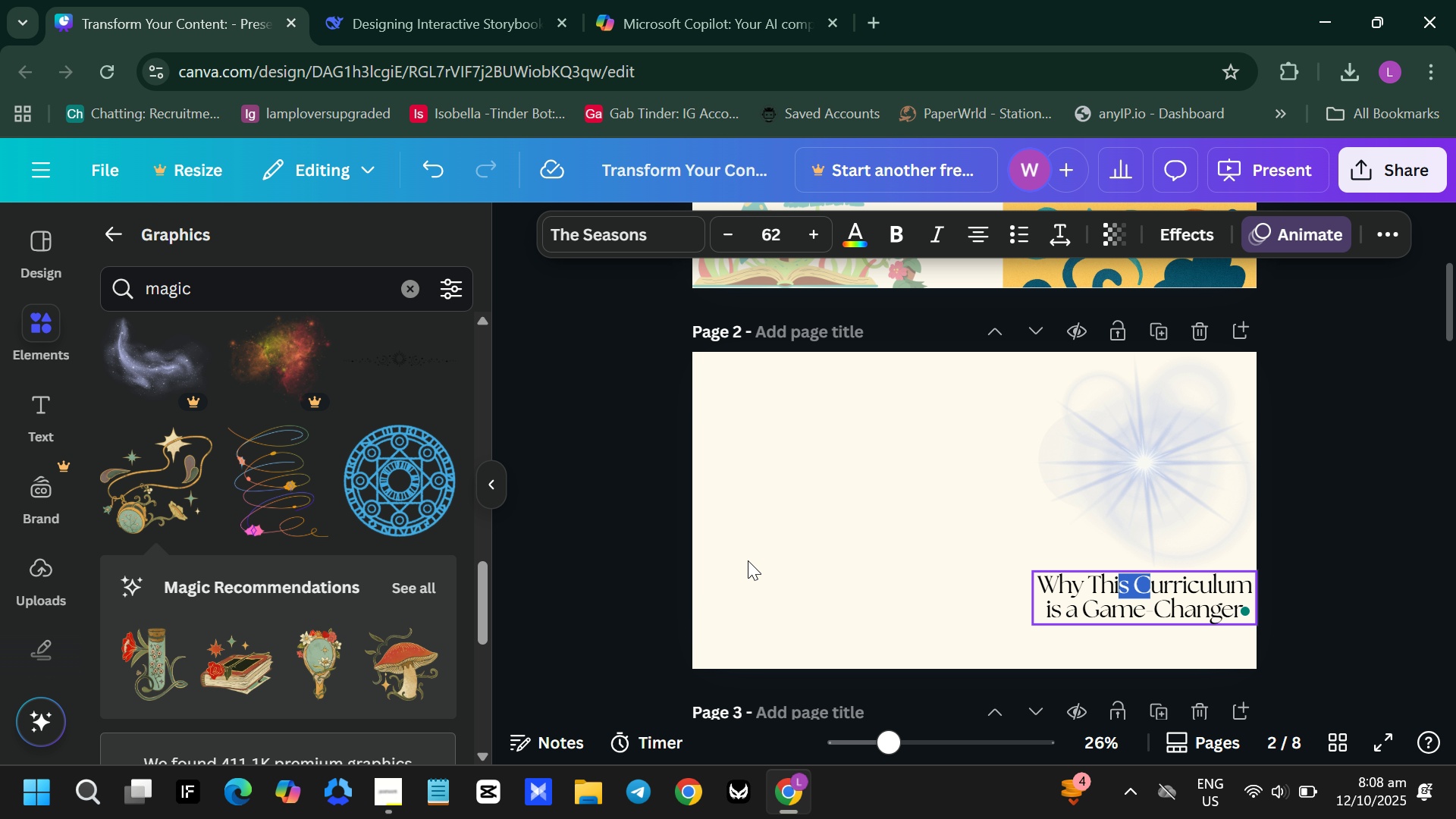 
left_click_drag(start_coordinate=[749, 561], to_coordinate=[755, 563])
 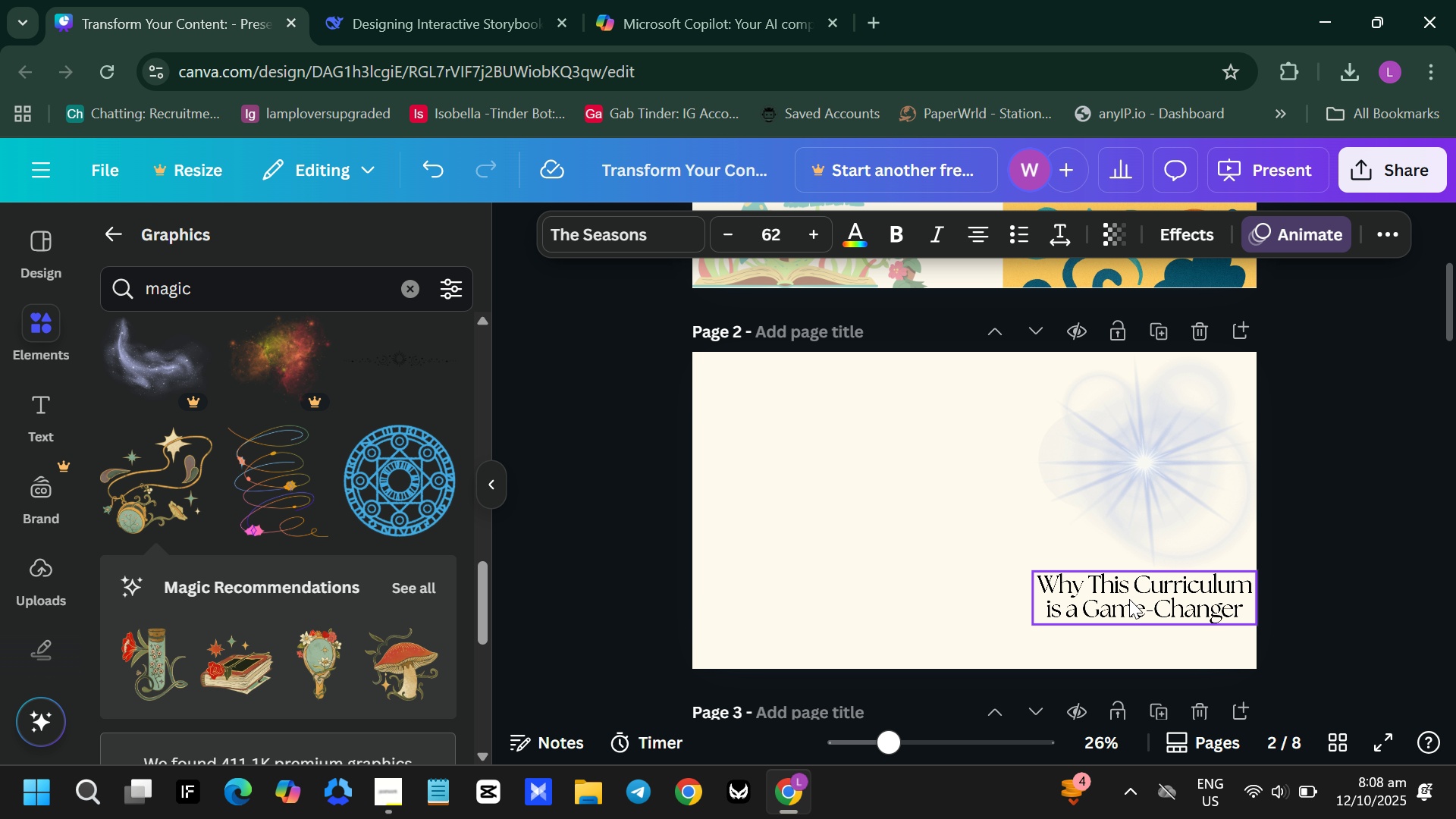 
left_click_drag(start_coordinate=[1128, 598], to_coordinate=[937, 491])
 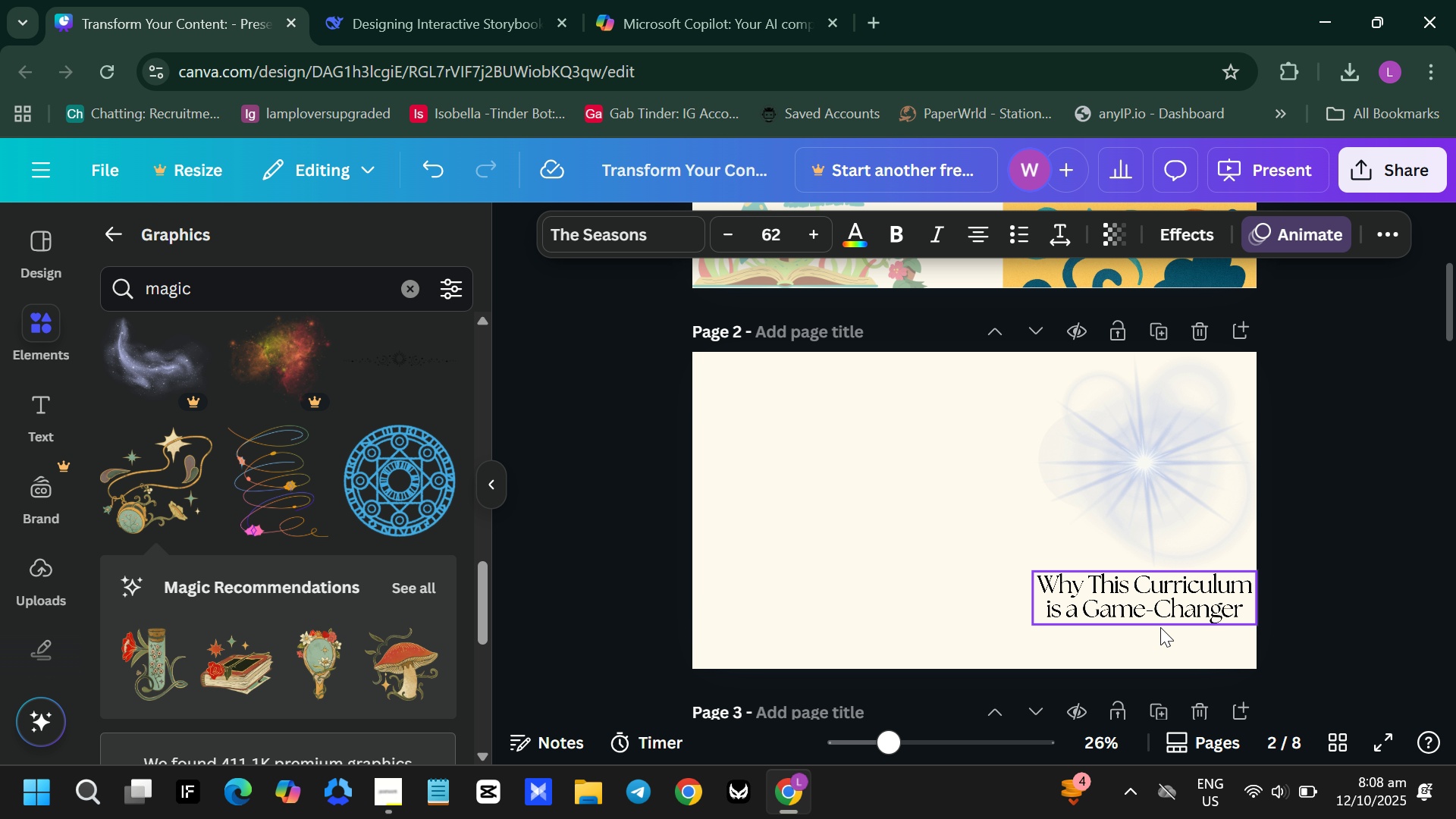 
left_click_drag(start_coordinate=[1159, 627], to_coordinate=[1166, 617])
 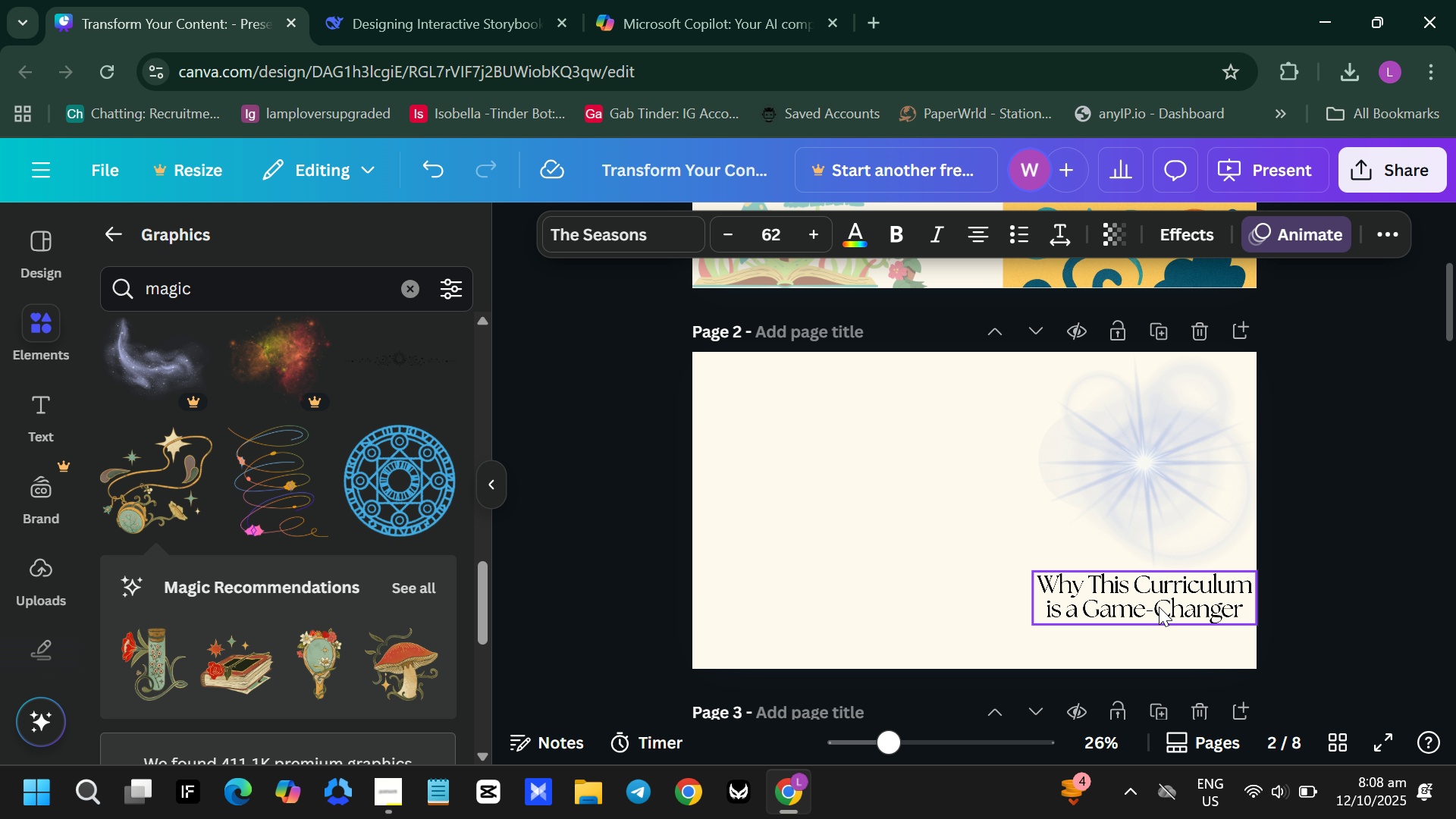 
left_click_drag(start_coordinate=[1163, 607], to_coordinate=[982, 551])
 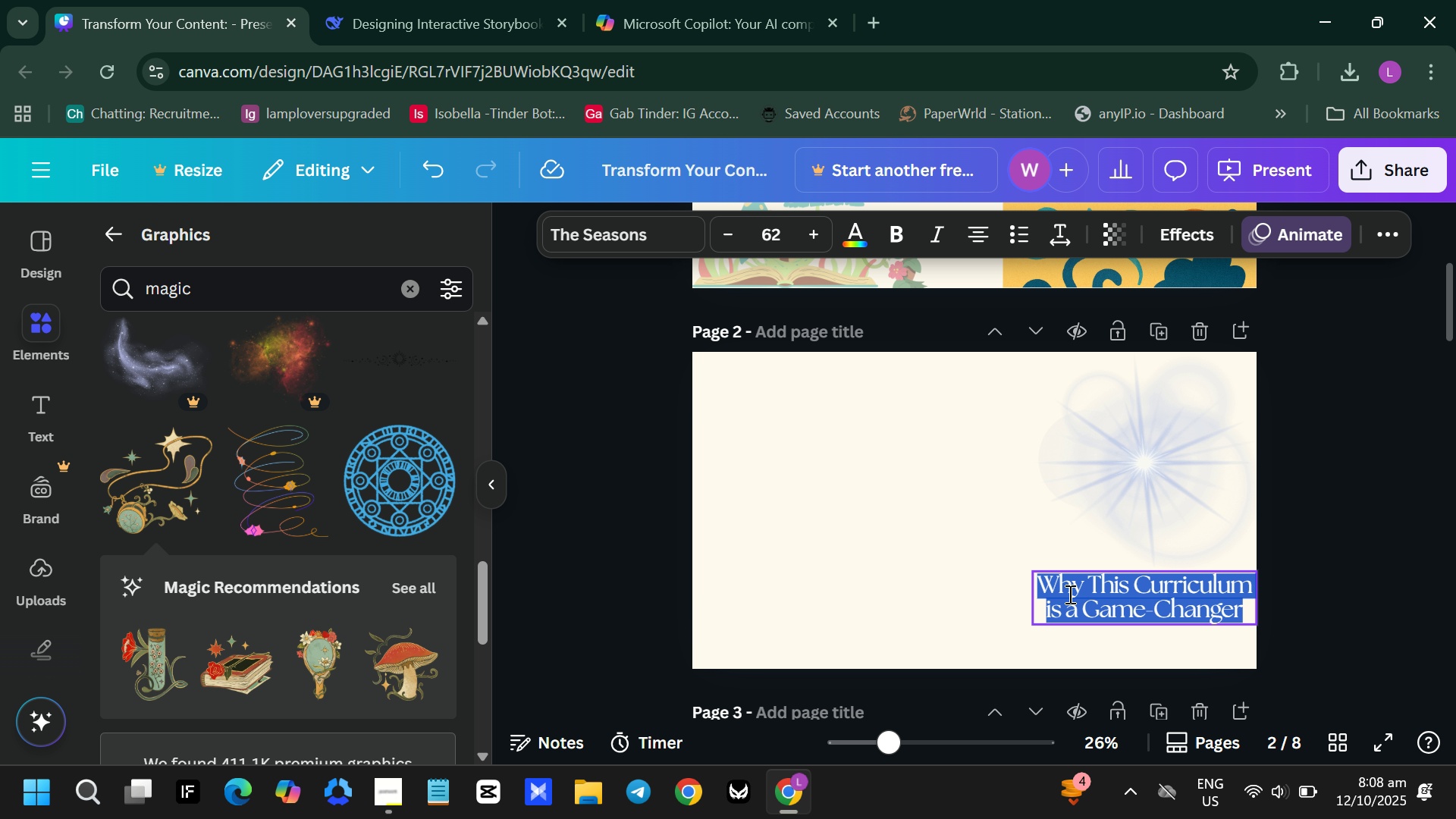 
double_click([1068, 594])
 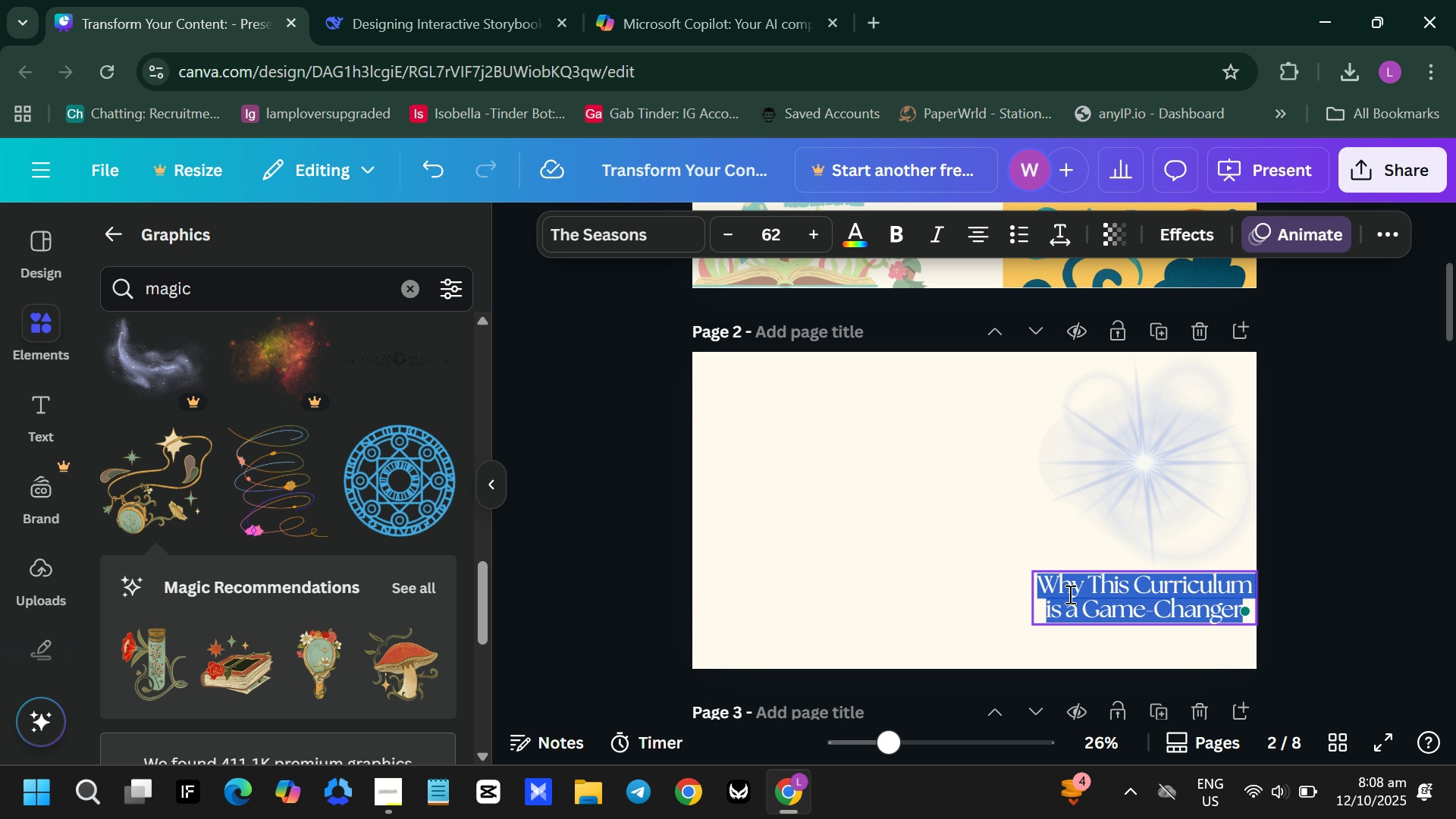 
triple_click([1068, 594])
 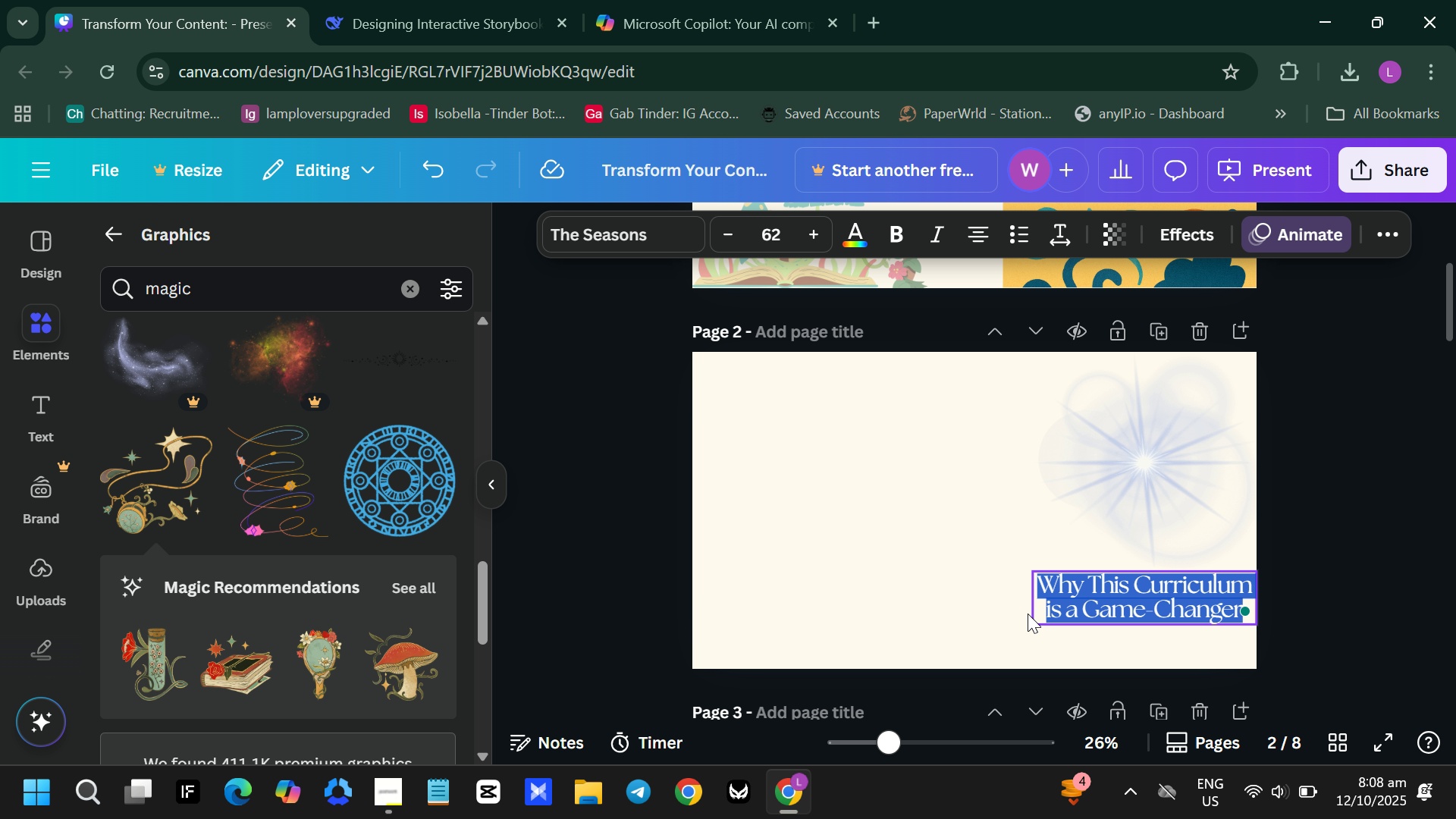 
left_click_drag(start_coordinate=[1027, 614], to_coordinate=[999, 613])
 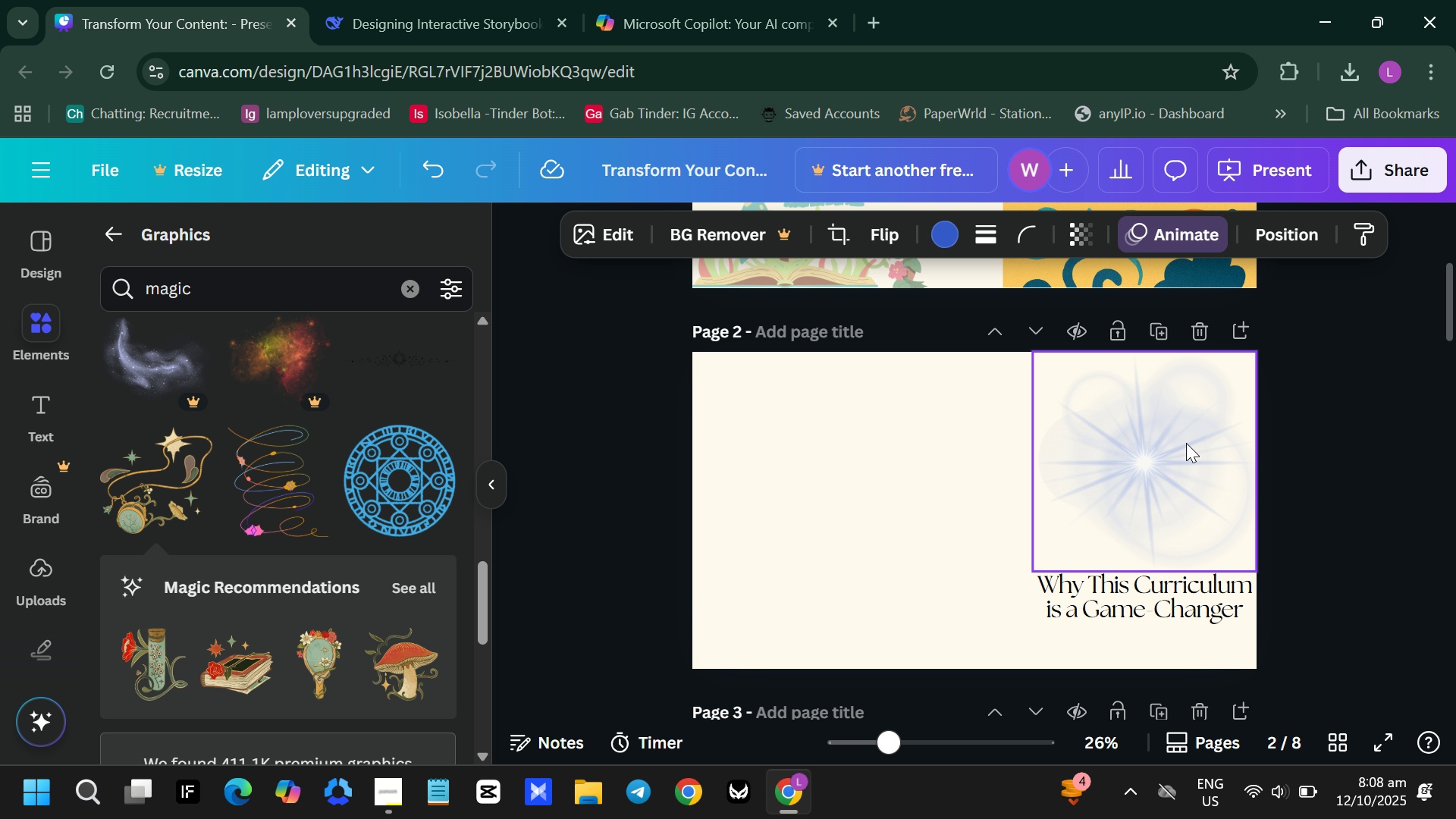 
left_click_drag(start_coordinate=[1165, 444], to_coordinate=[1156, 448])
 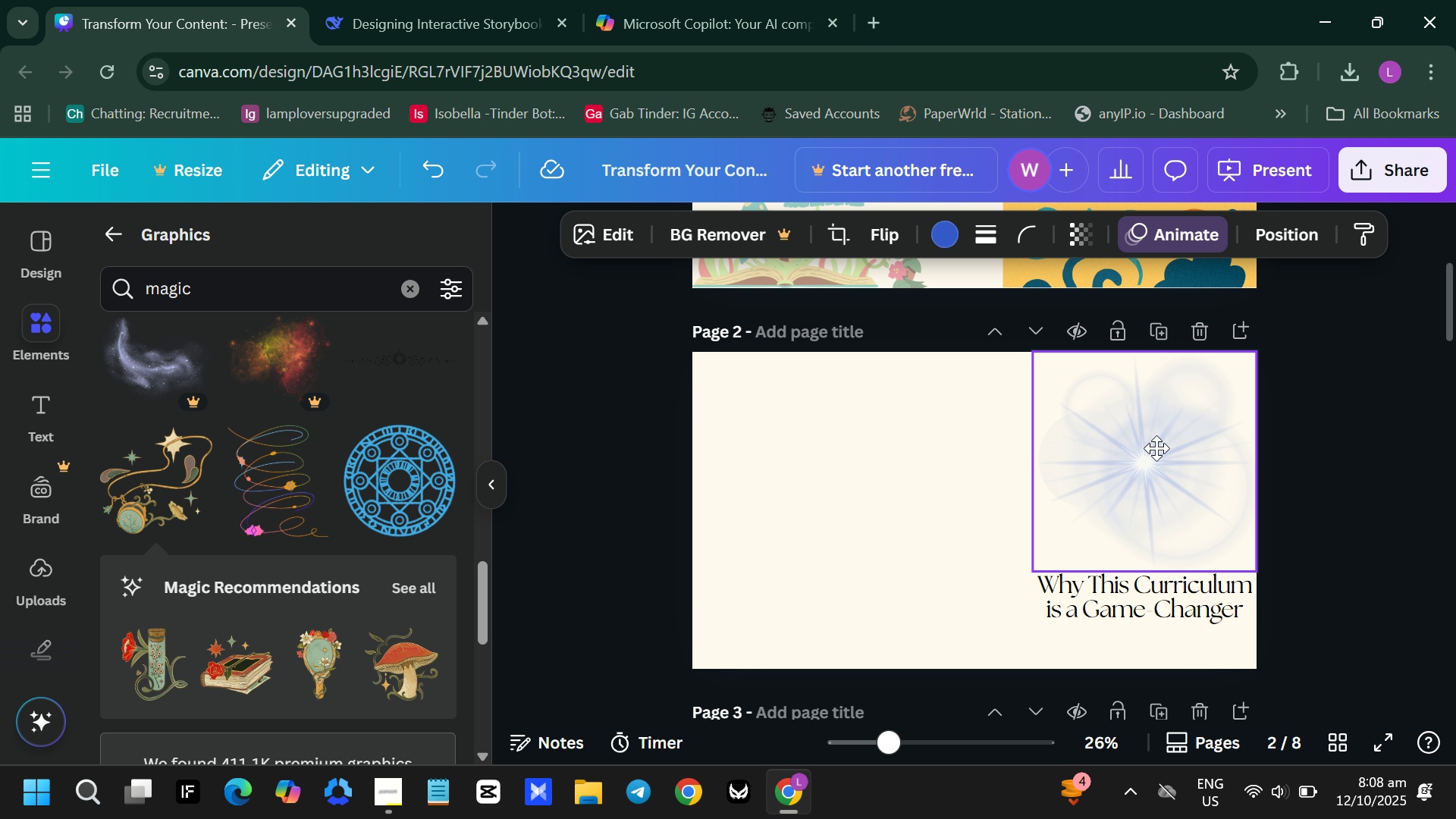 
double_click([1156, 448])
 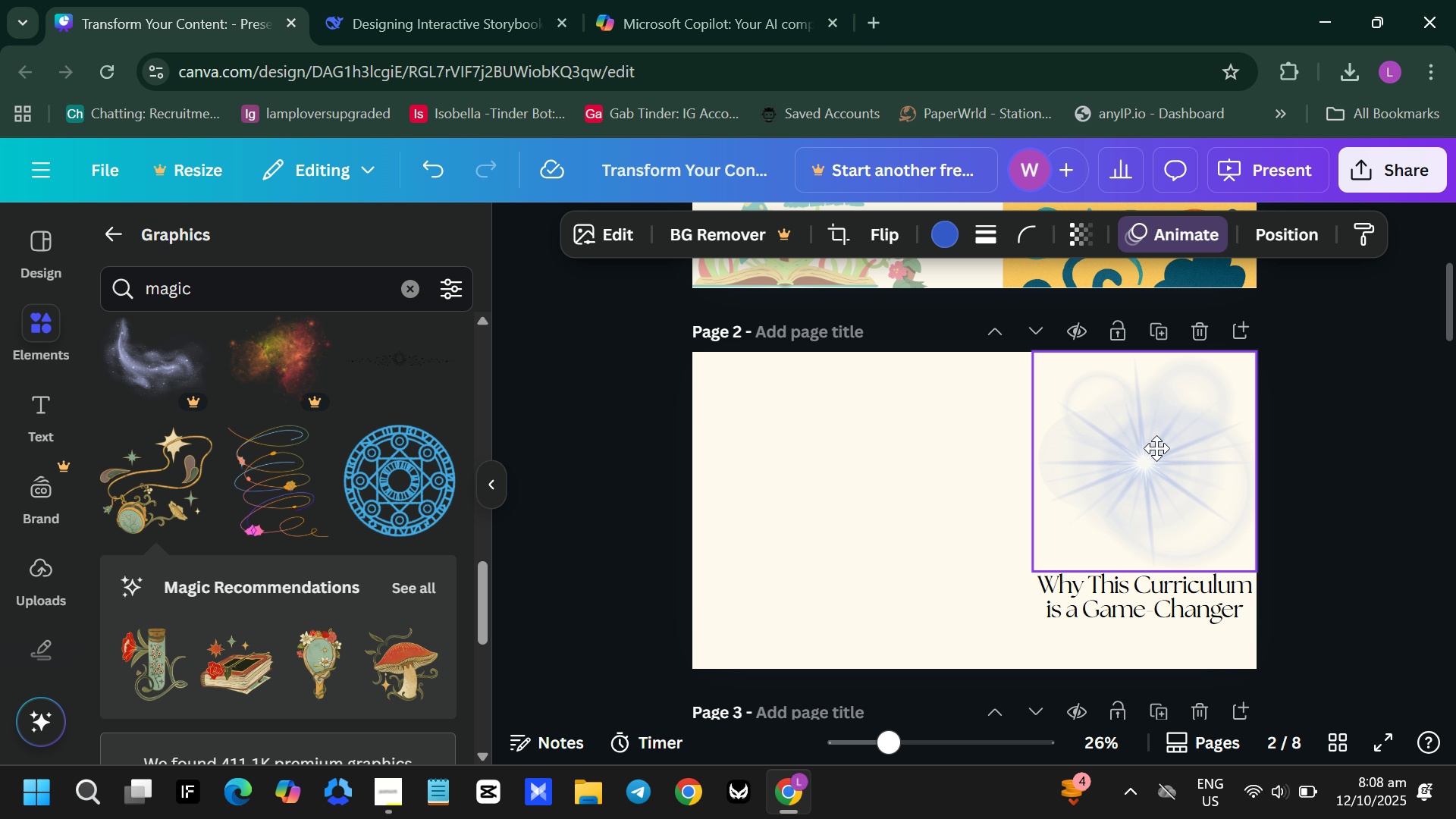 
triple_click([1156, 448])
 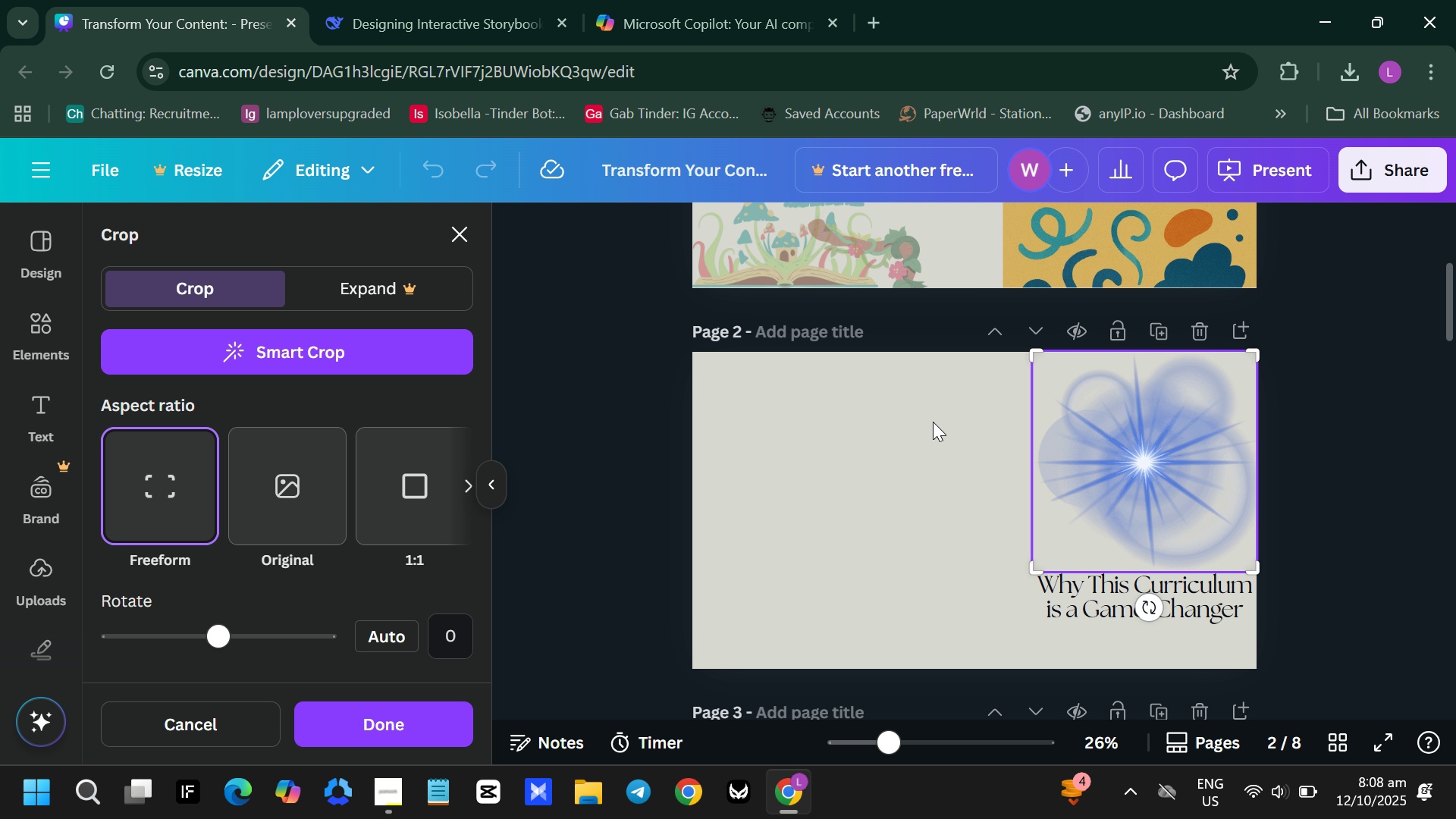 
left_click([959, 246])
 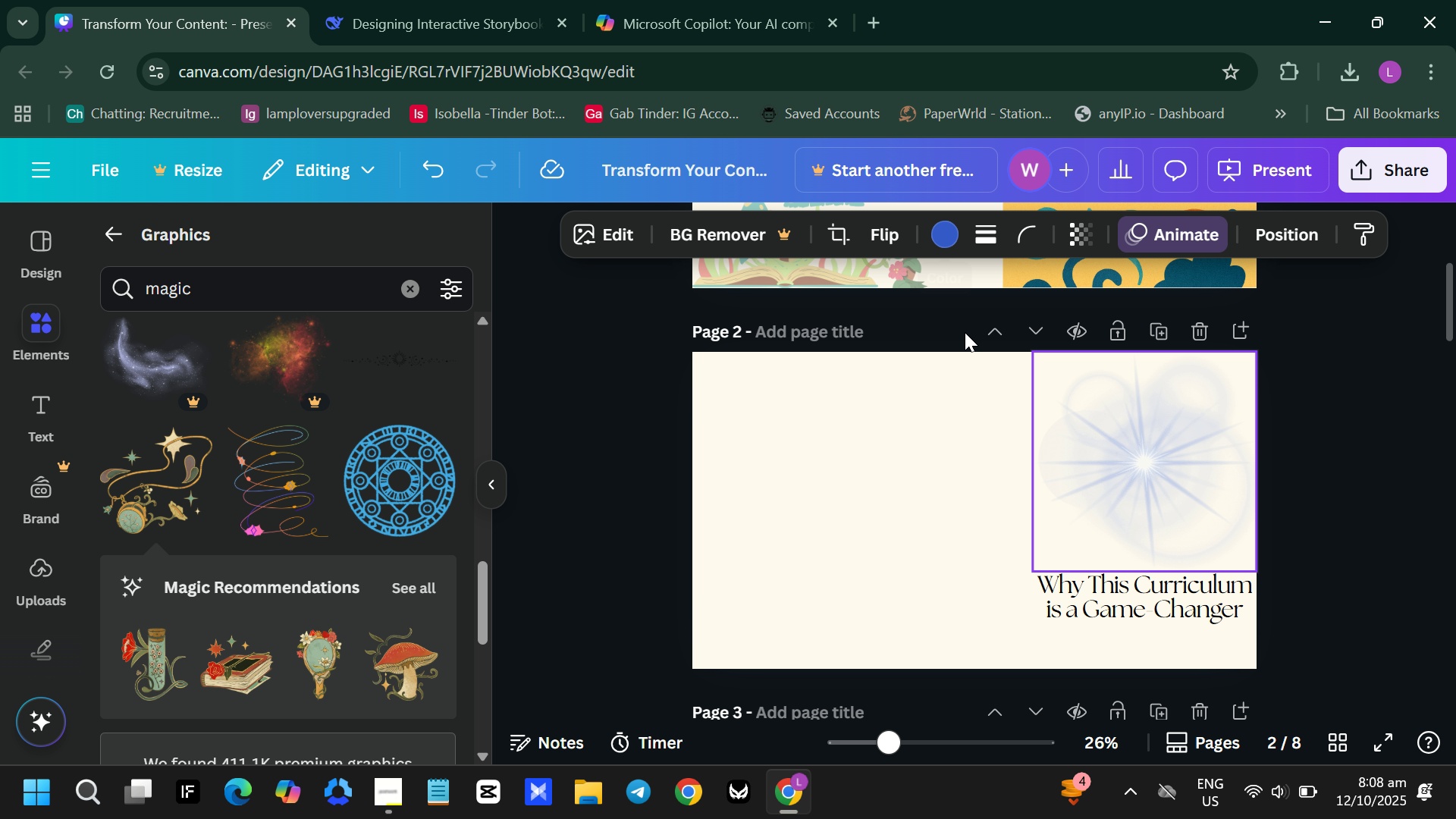 
scroll: coordinate [959, 366], scroll_direction: up, amount: 3.0
 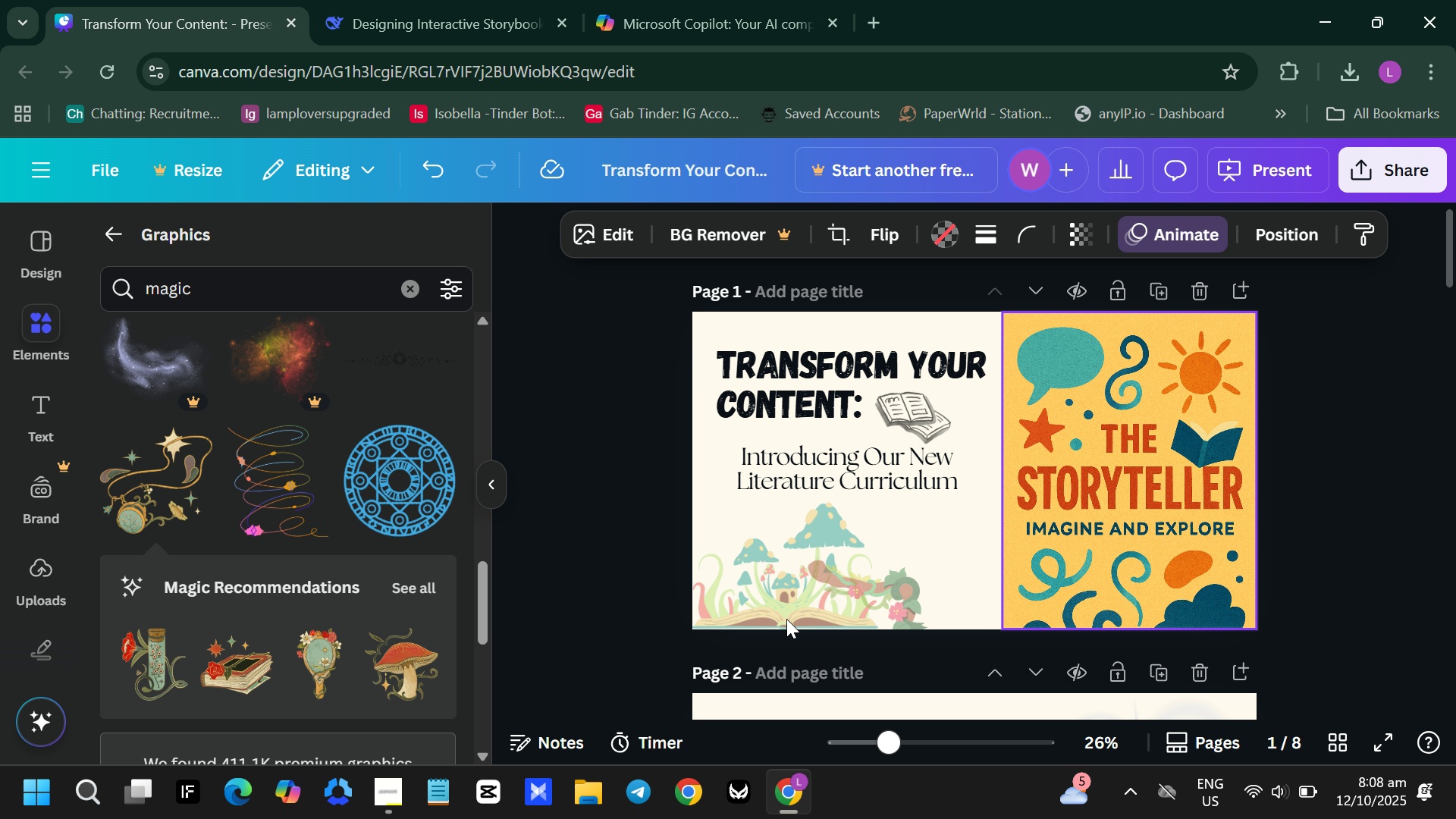 
left_click([789, 601])
 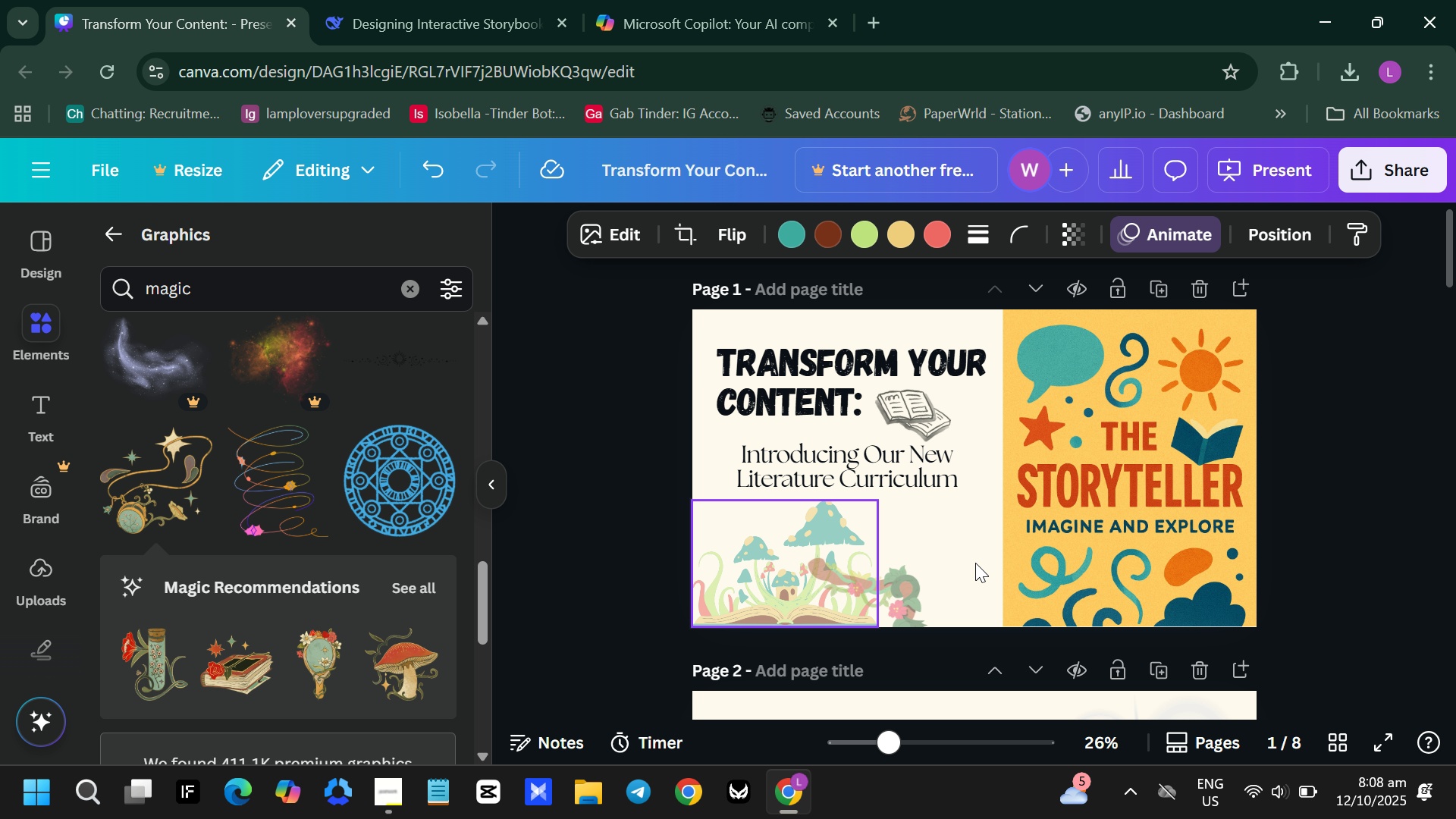 
scroll: coordinate [975, 563], scroll_direction: down, amount: 3.0
 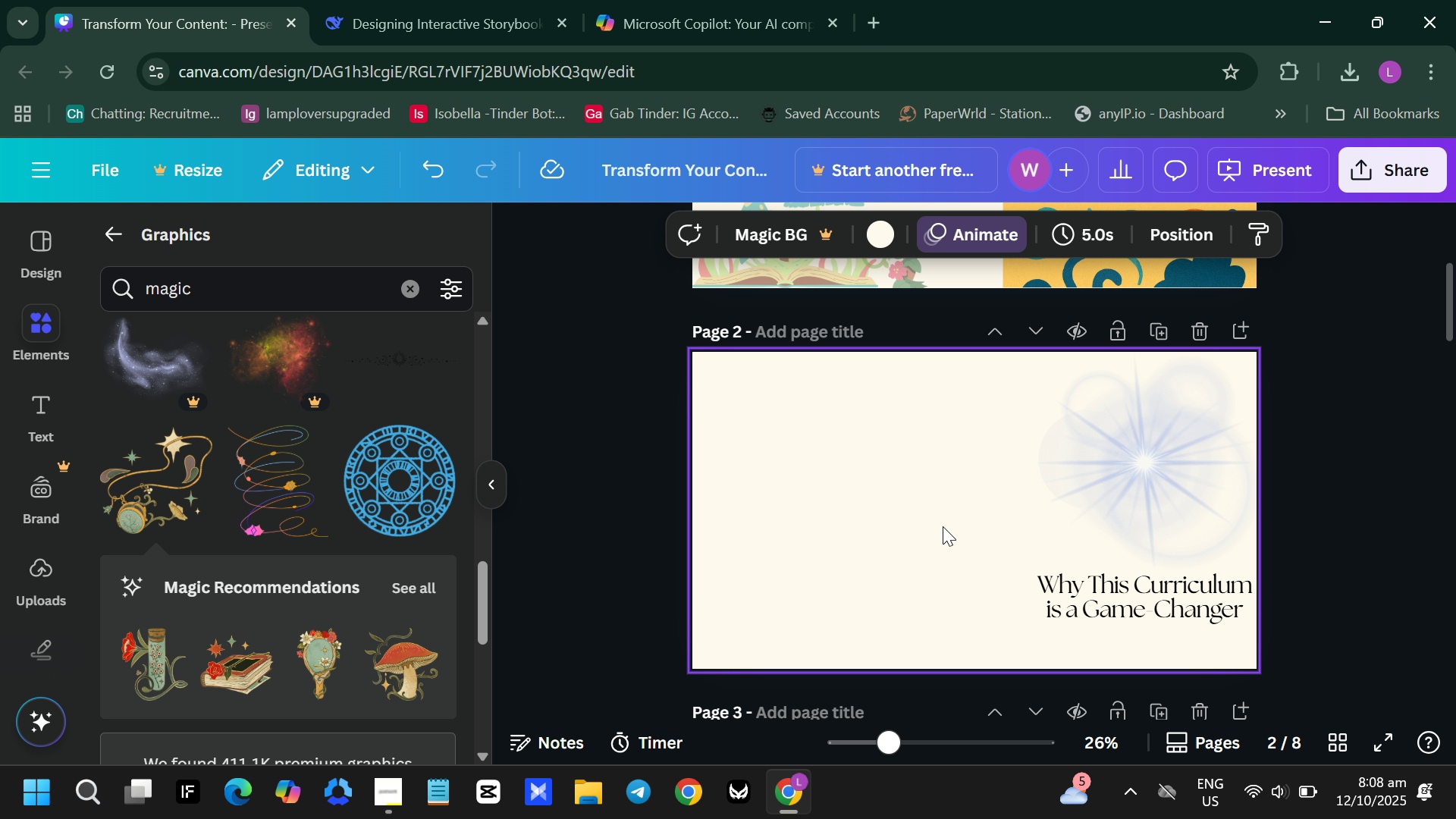 
left_click([943, 526])
 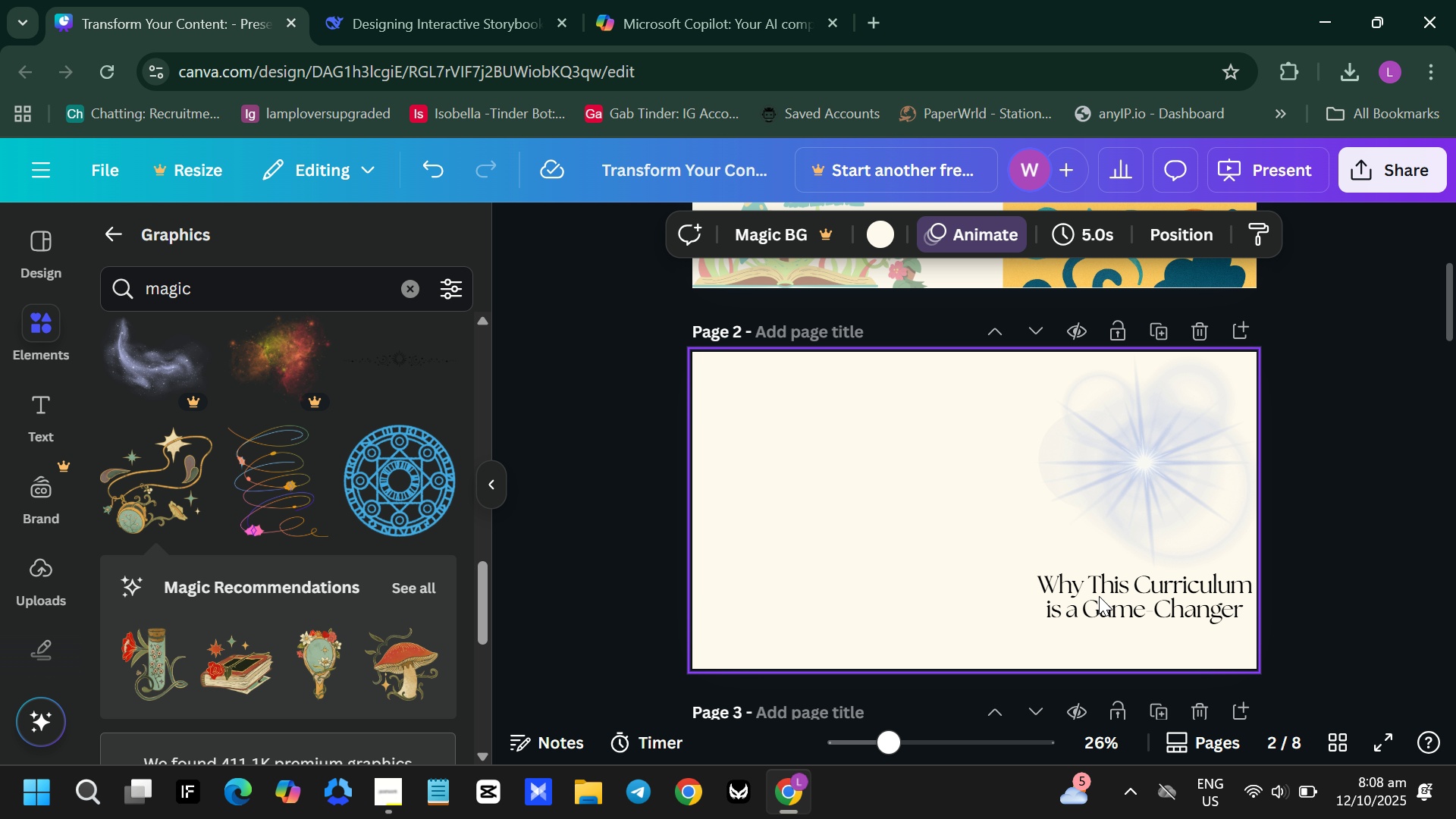 
left_click_drag(start_coordinate=[1099, 597], to_coordinate=[911, 589])
 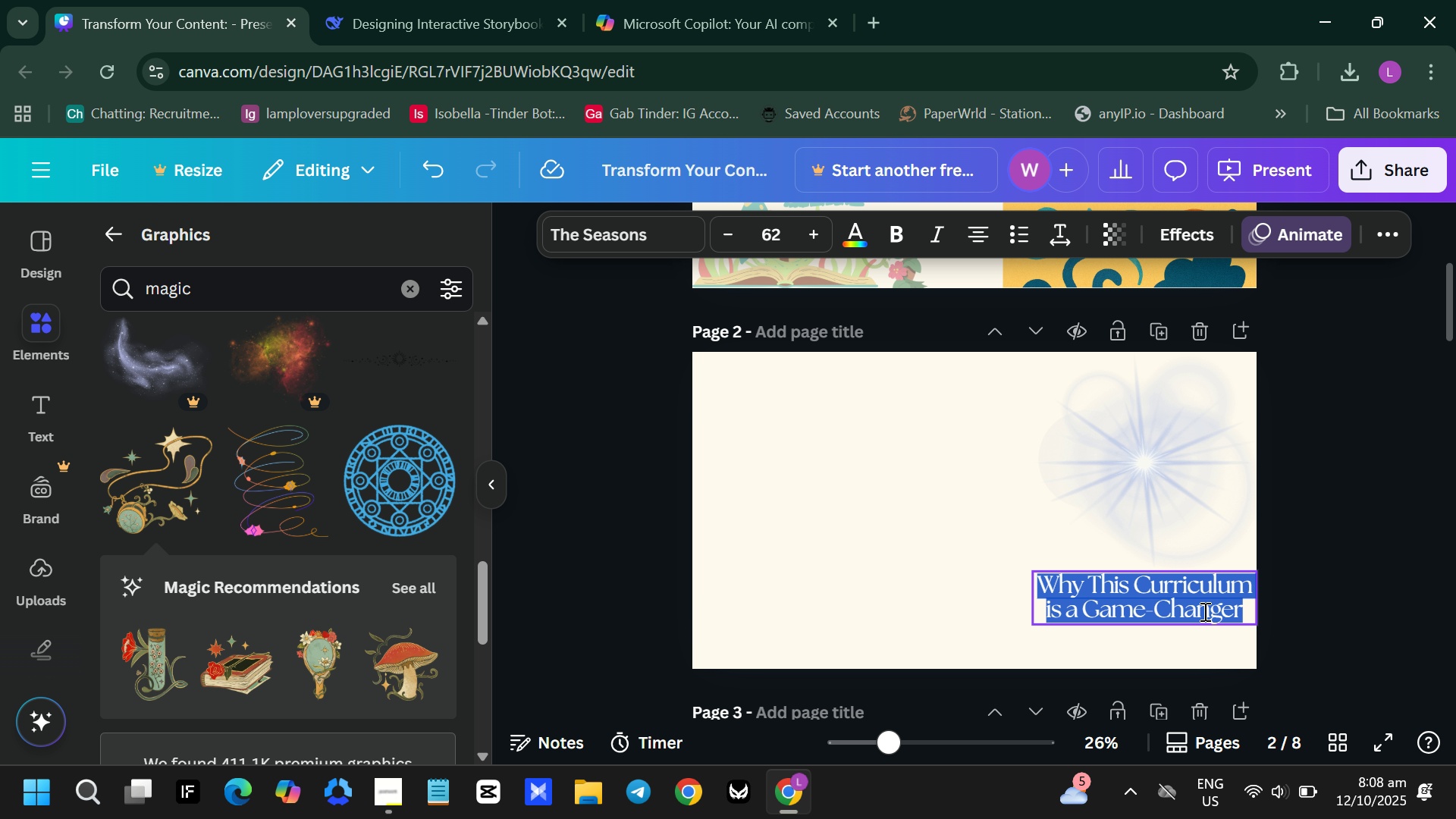 
double_click([1203, 611])
 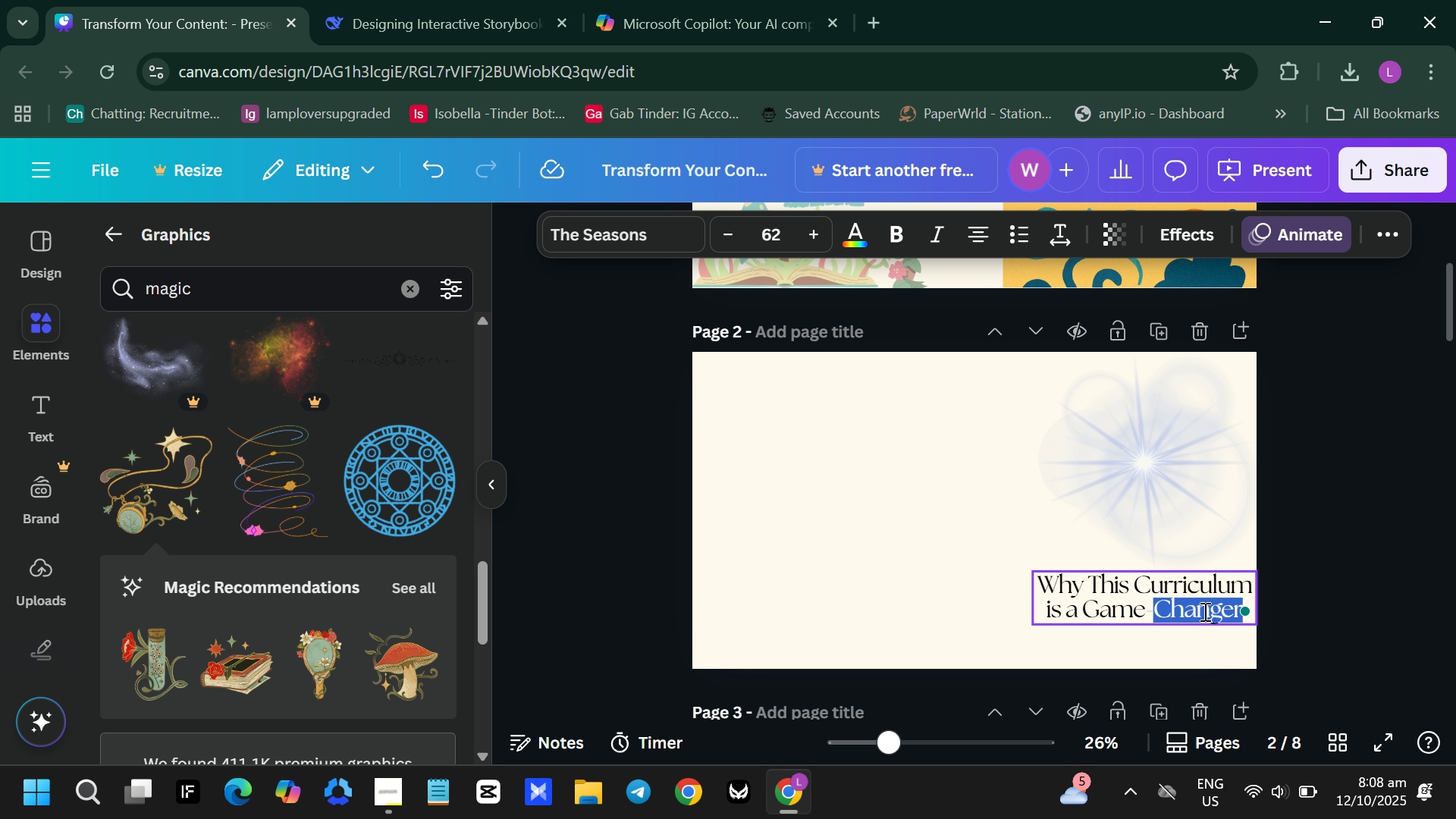 
triple_click([1203, 611])
 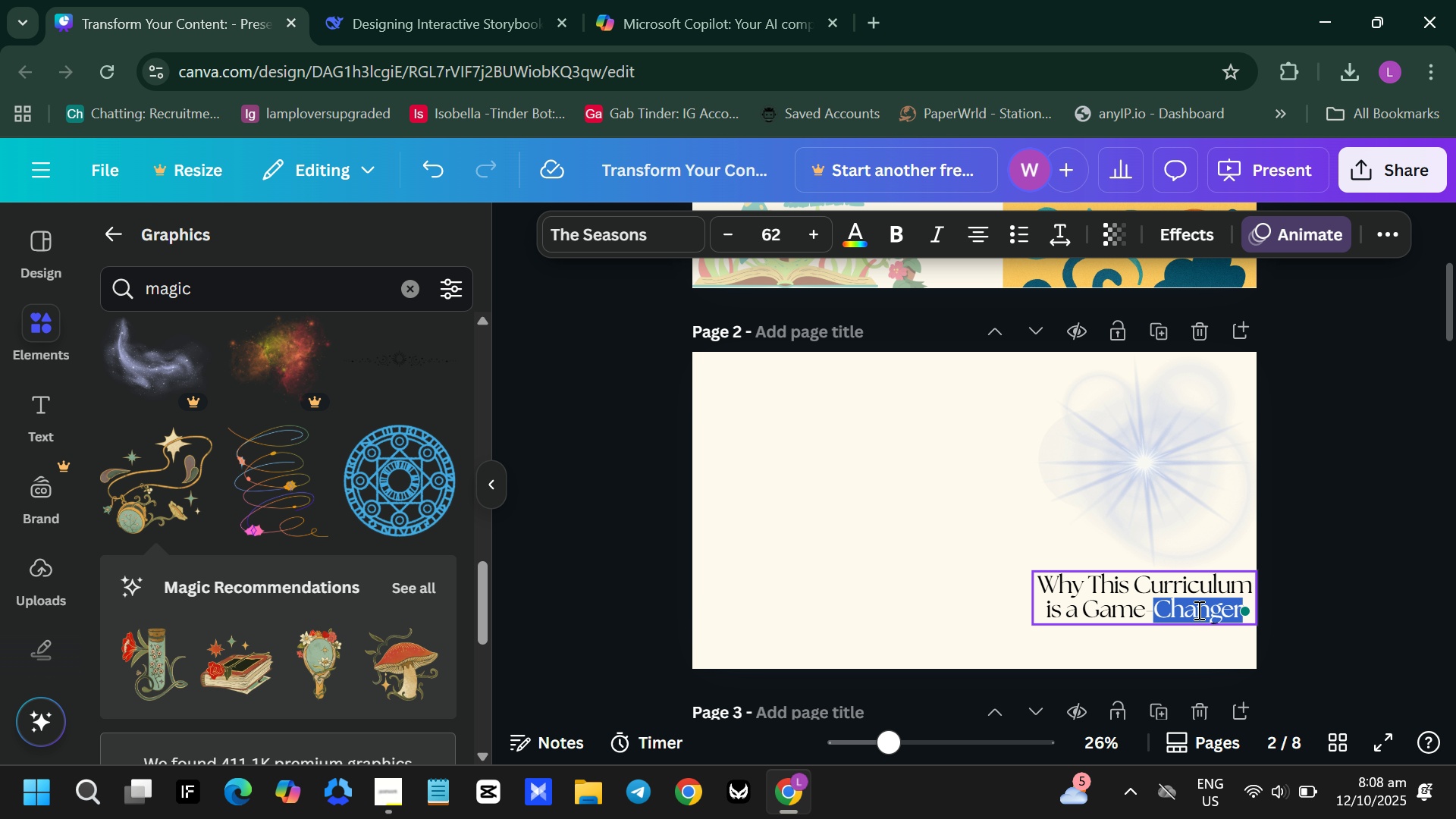 
left_click_drag(start_coordinate=[1198, 610], to_coordinate=[1061, 597])
 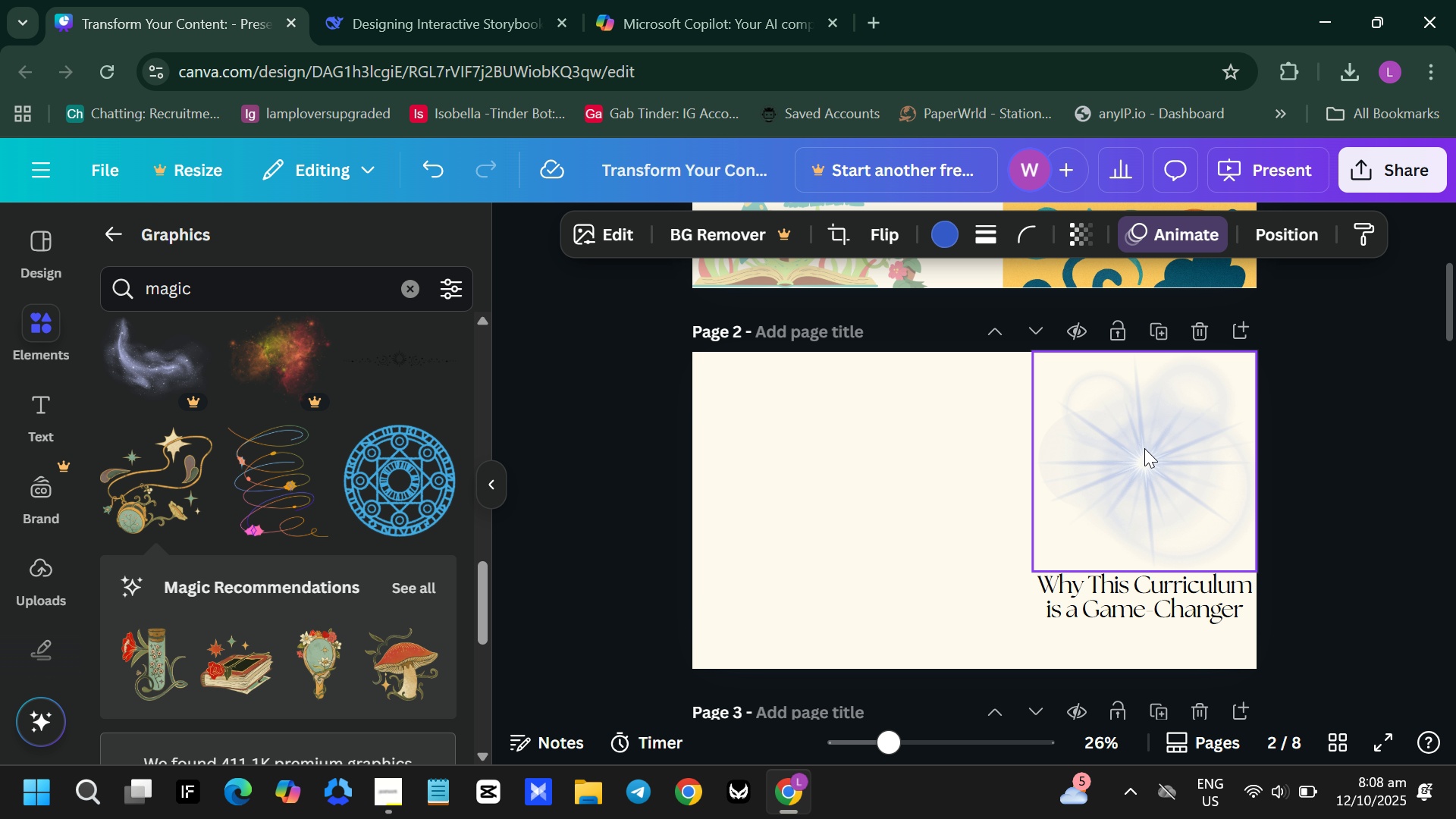 
left_click([1144, 448])
 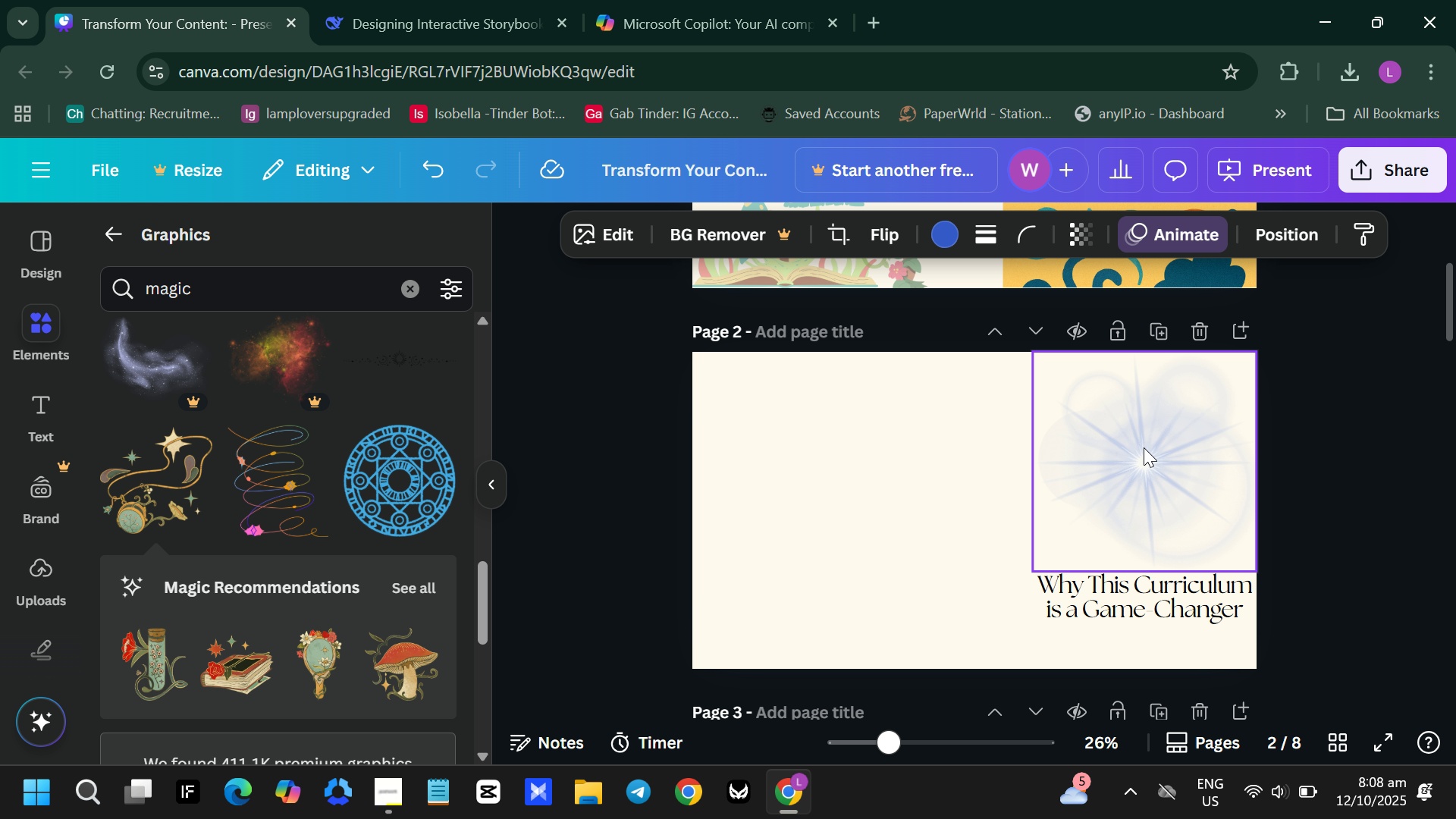 
left_click_drag(start_coordinate=[1144, 447], to_coordinate=[959, 452])
 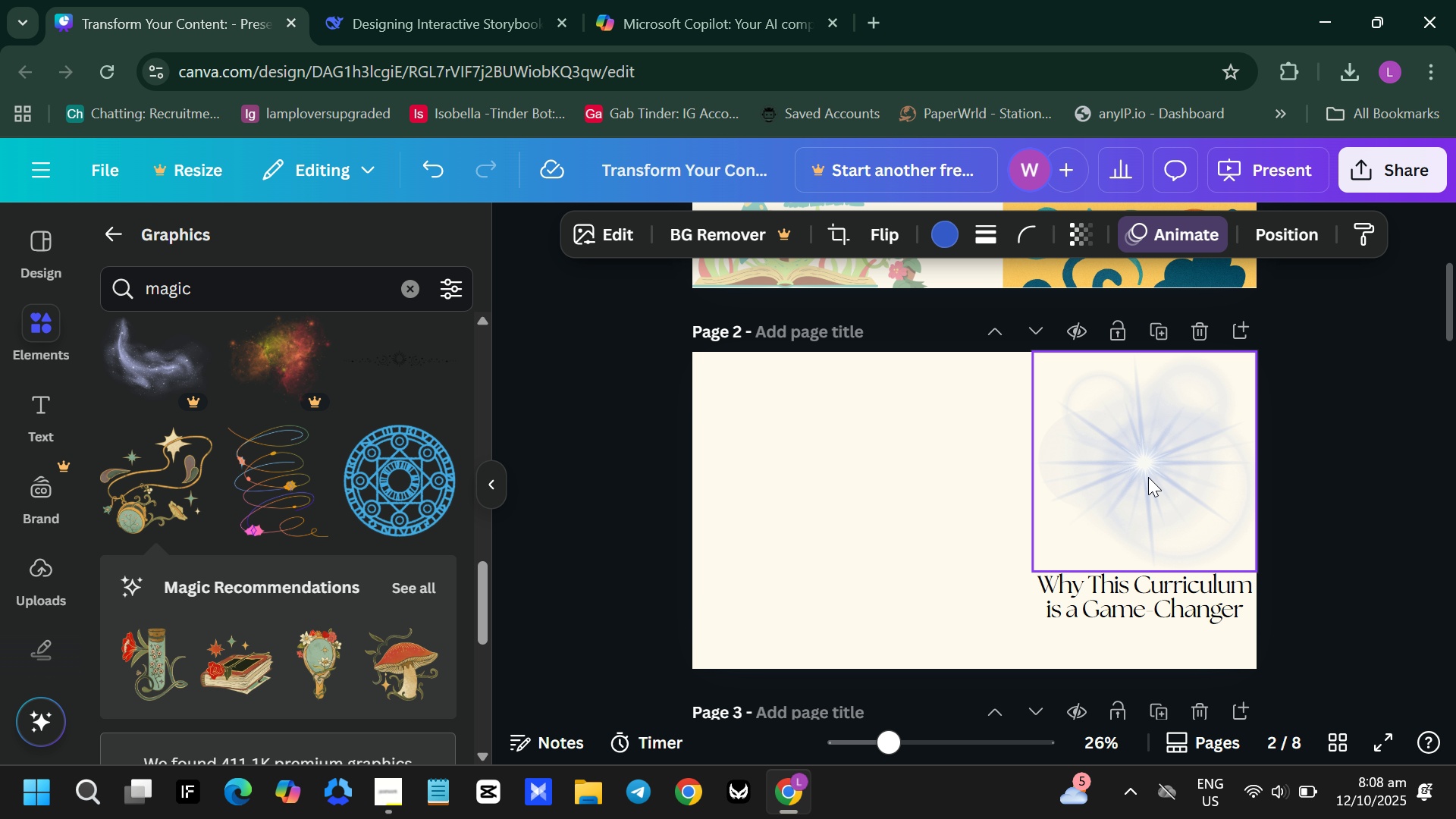 
left_click_drag(start_coordinate=[1149, 477], to_coordinate=[1032, 470])
 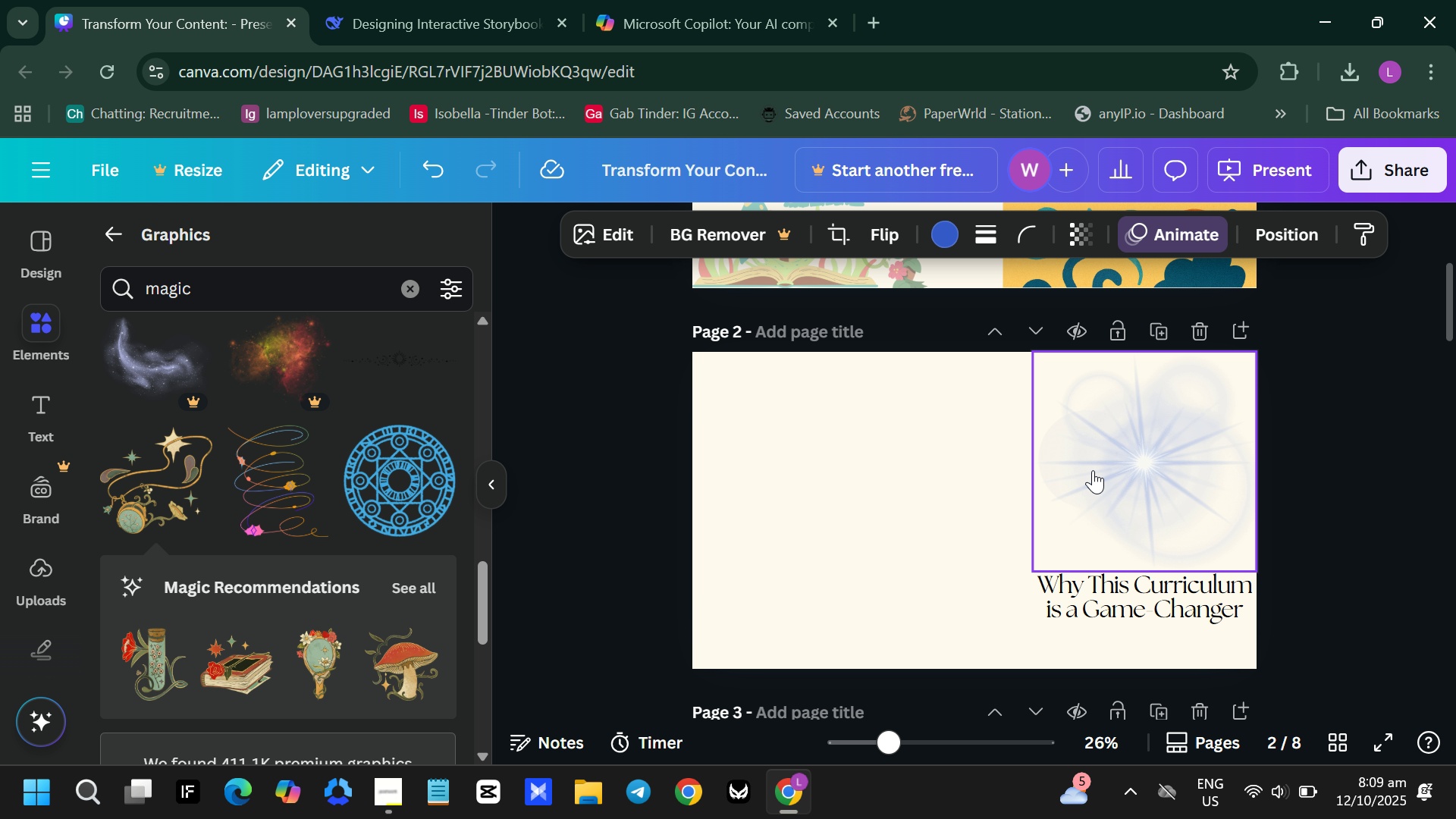 
right_click([1093, 470])
 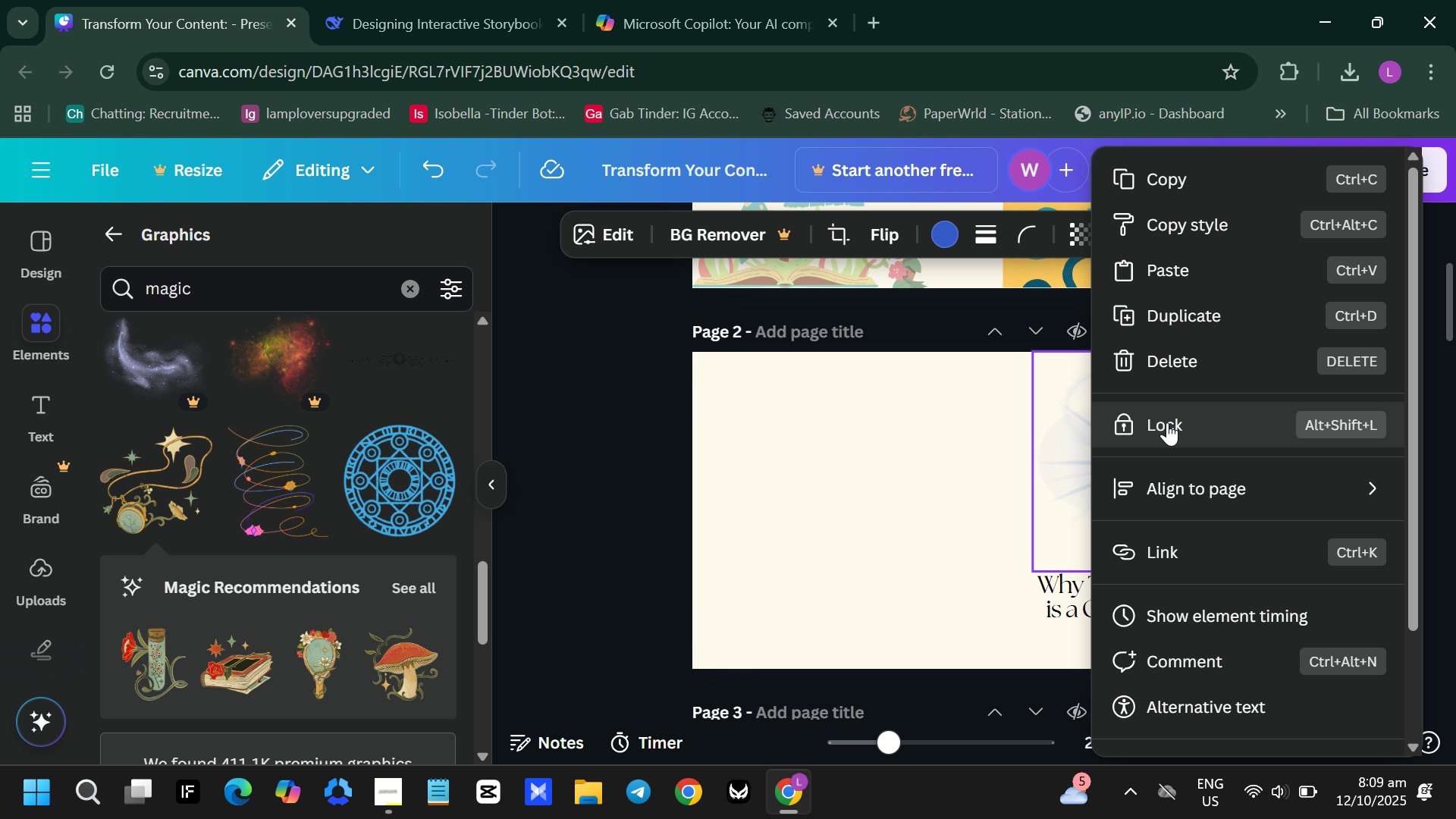 
left_click([1167, 422])
 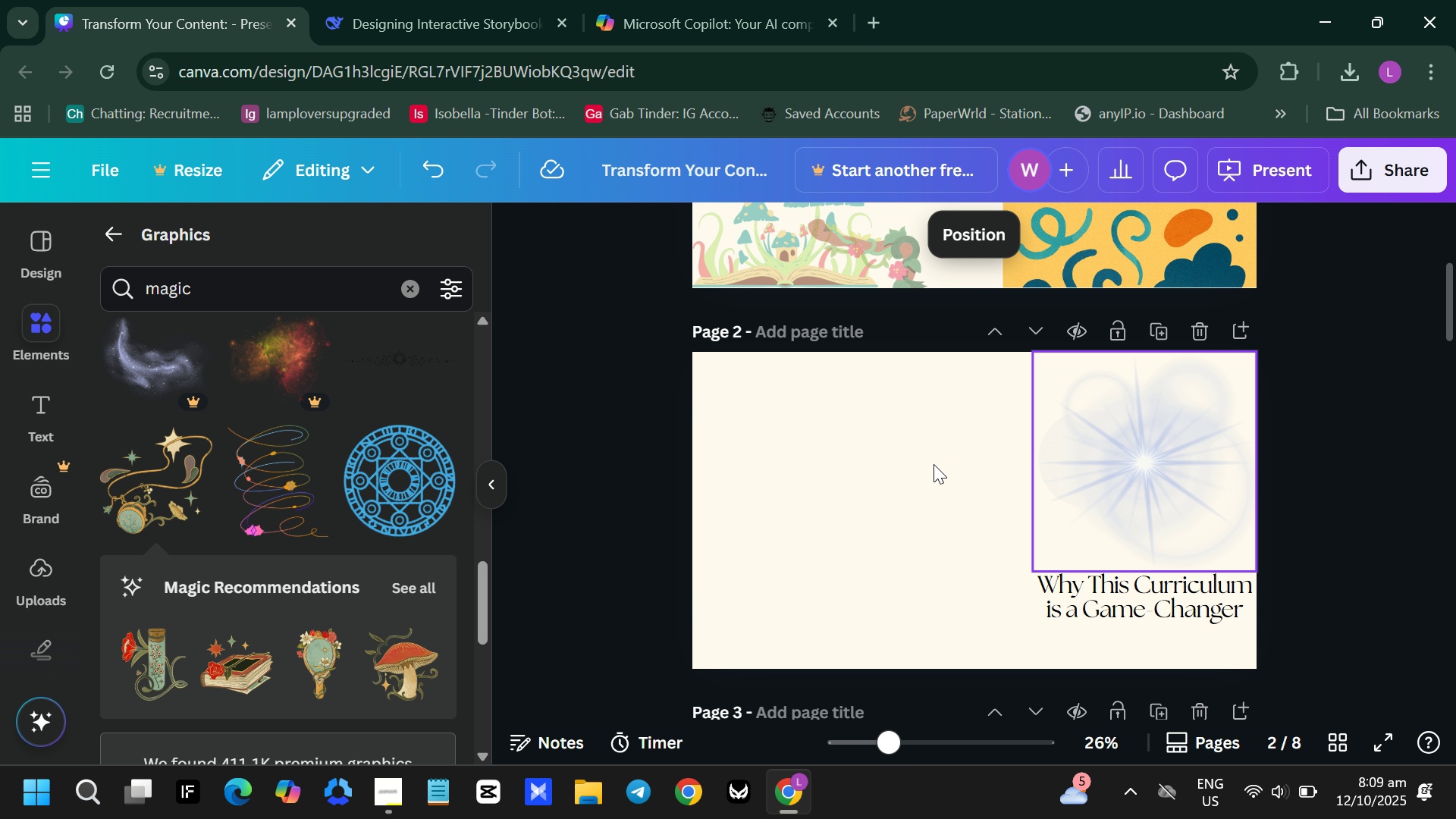 
left_click([934, 464])
 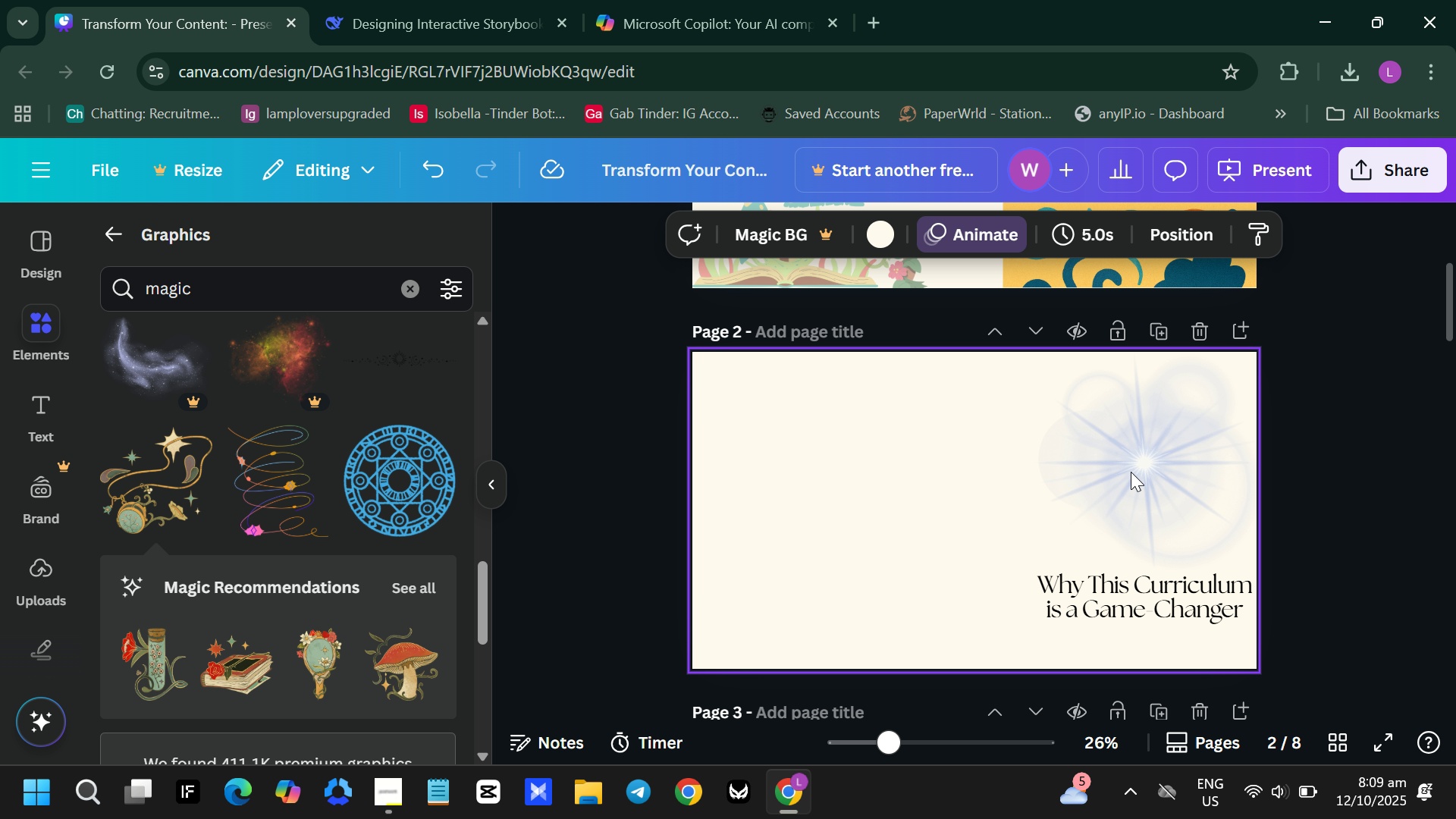 
left_click_drag(start_coordinate=[1135, 472], to_coordinate=[1115, 472])
 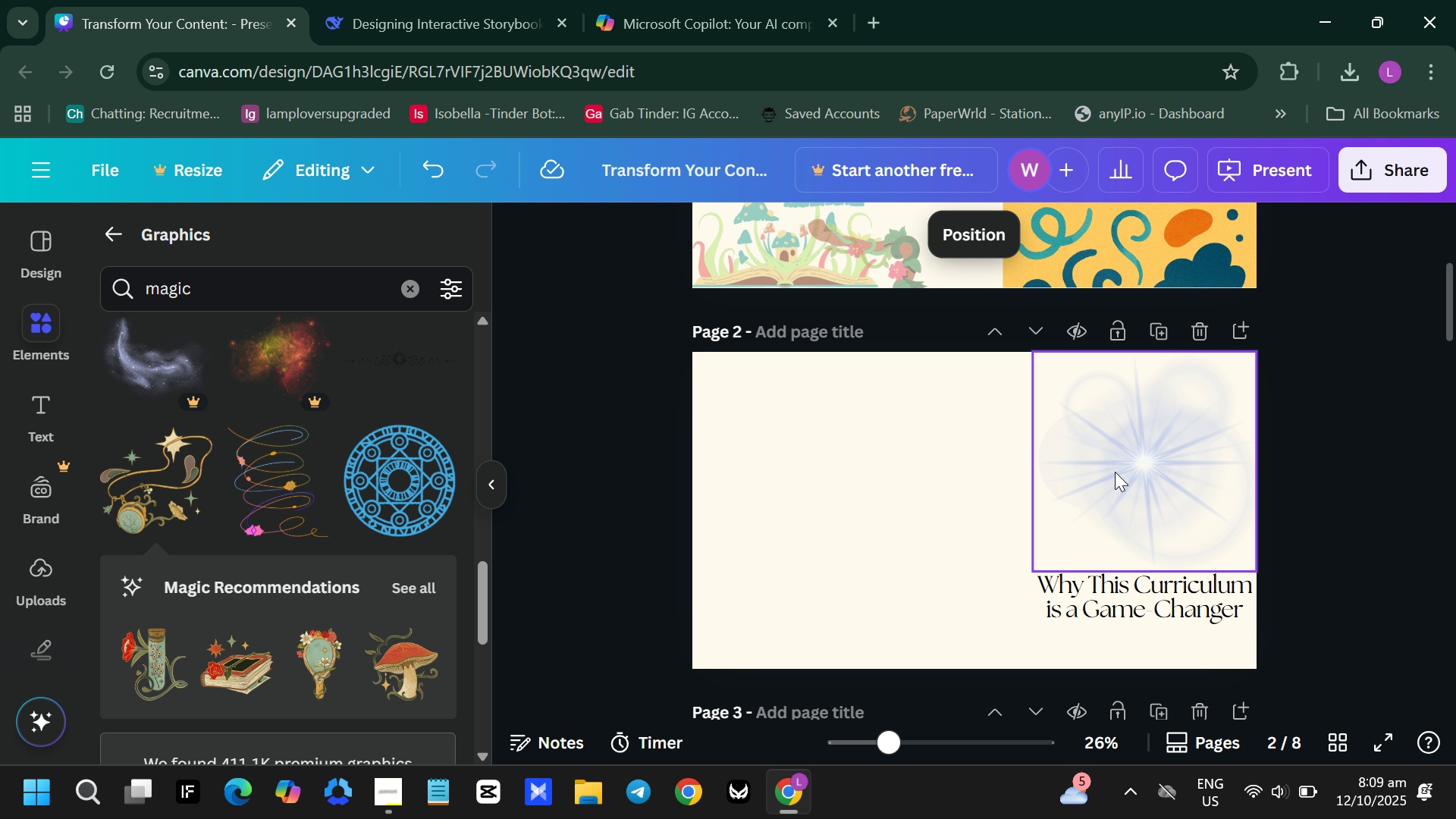 
left_click([1115, 472])
 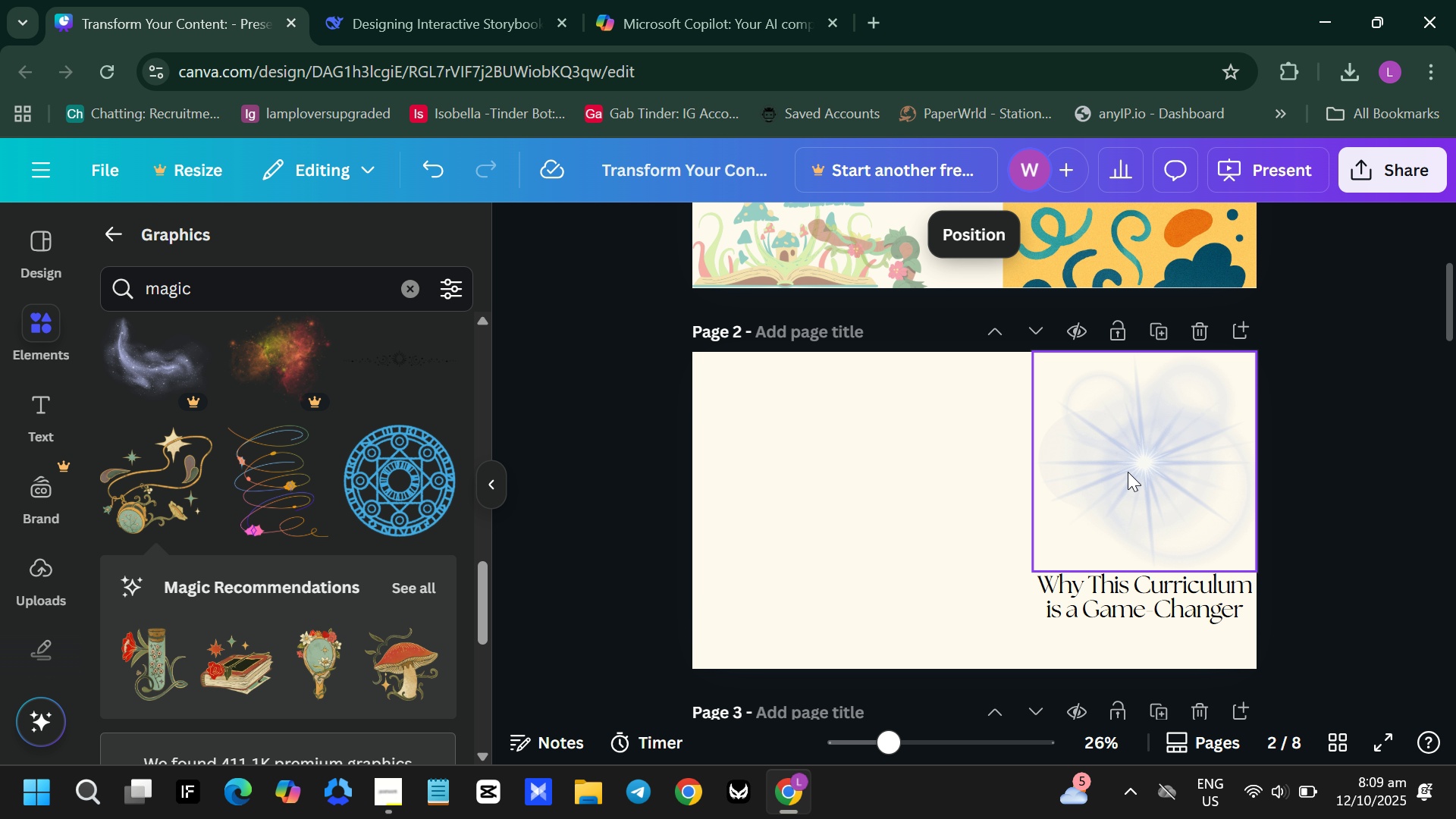 
left_click_drag(start_coordinate=[1127, 472], to_coordinate=[1051, 482])
 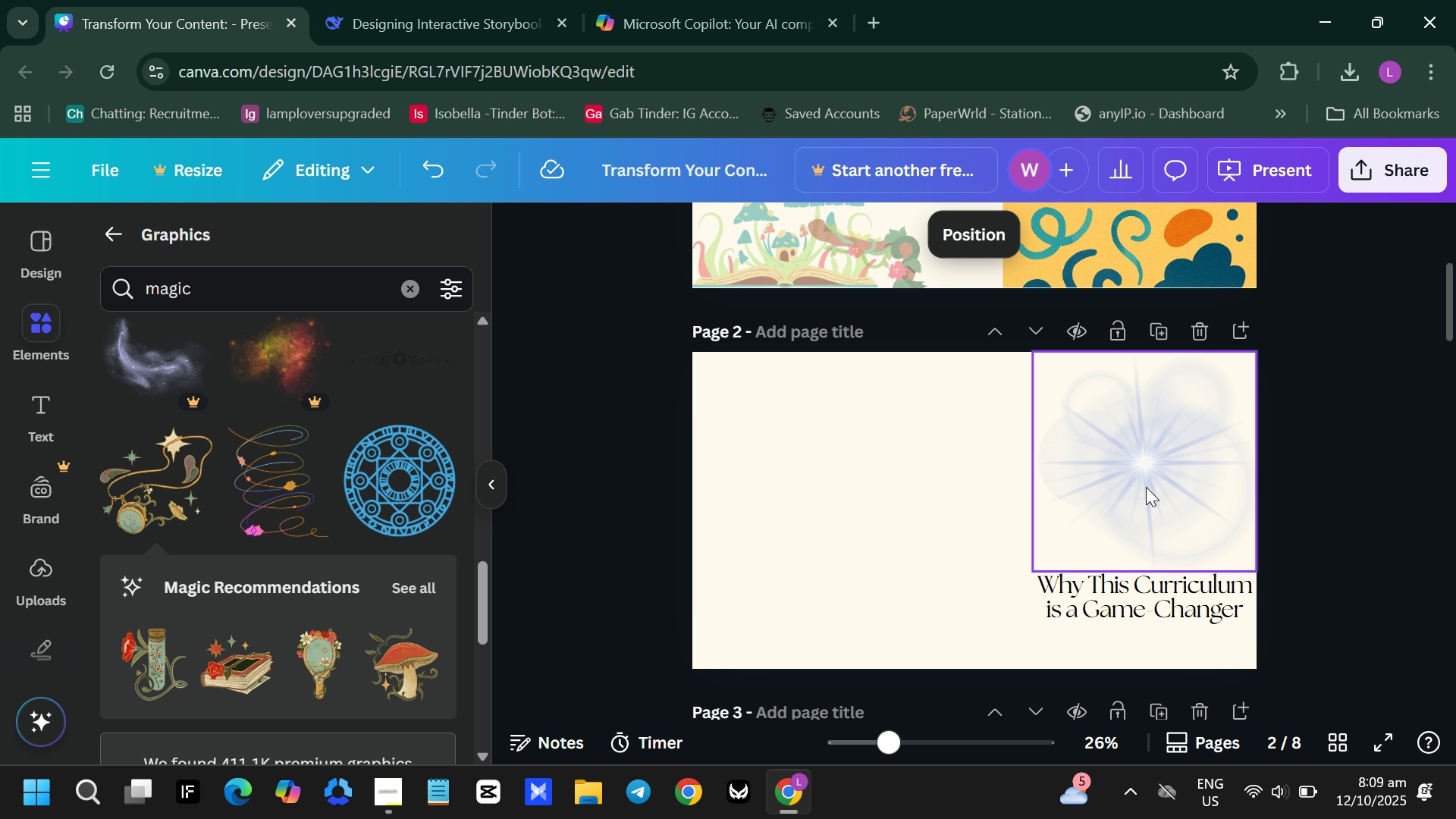 
left_click_drag(start_coordinate=[1145, 487], to_coordinate=[1056, 493])
 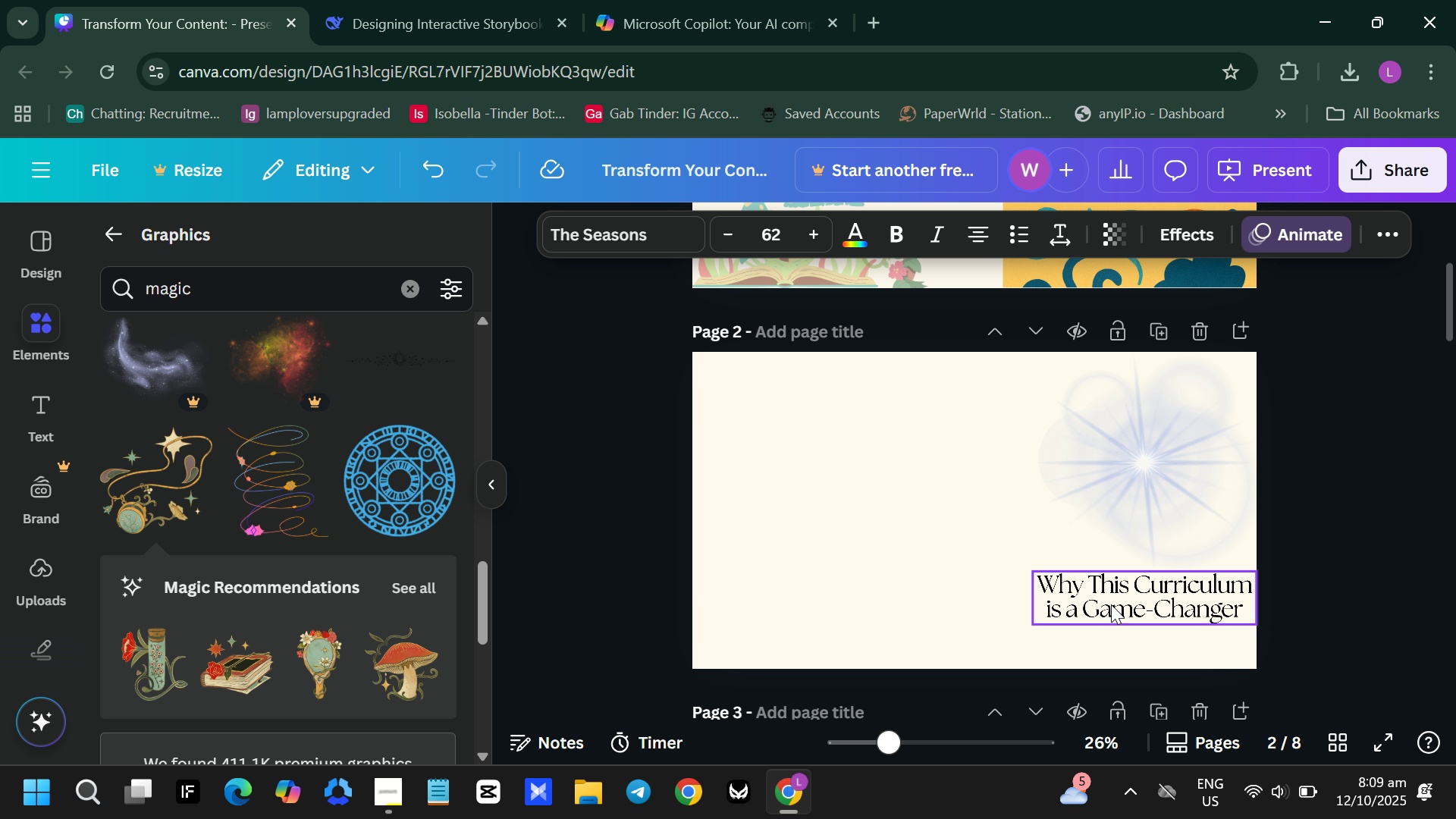 
left_click([1111, 604])
 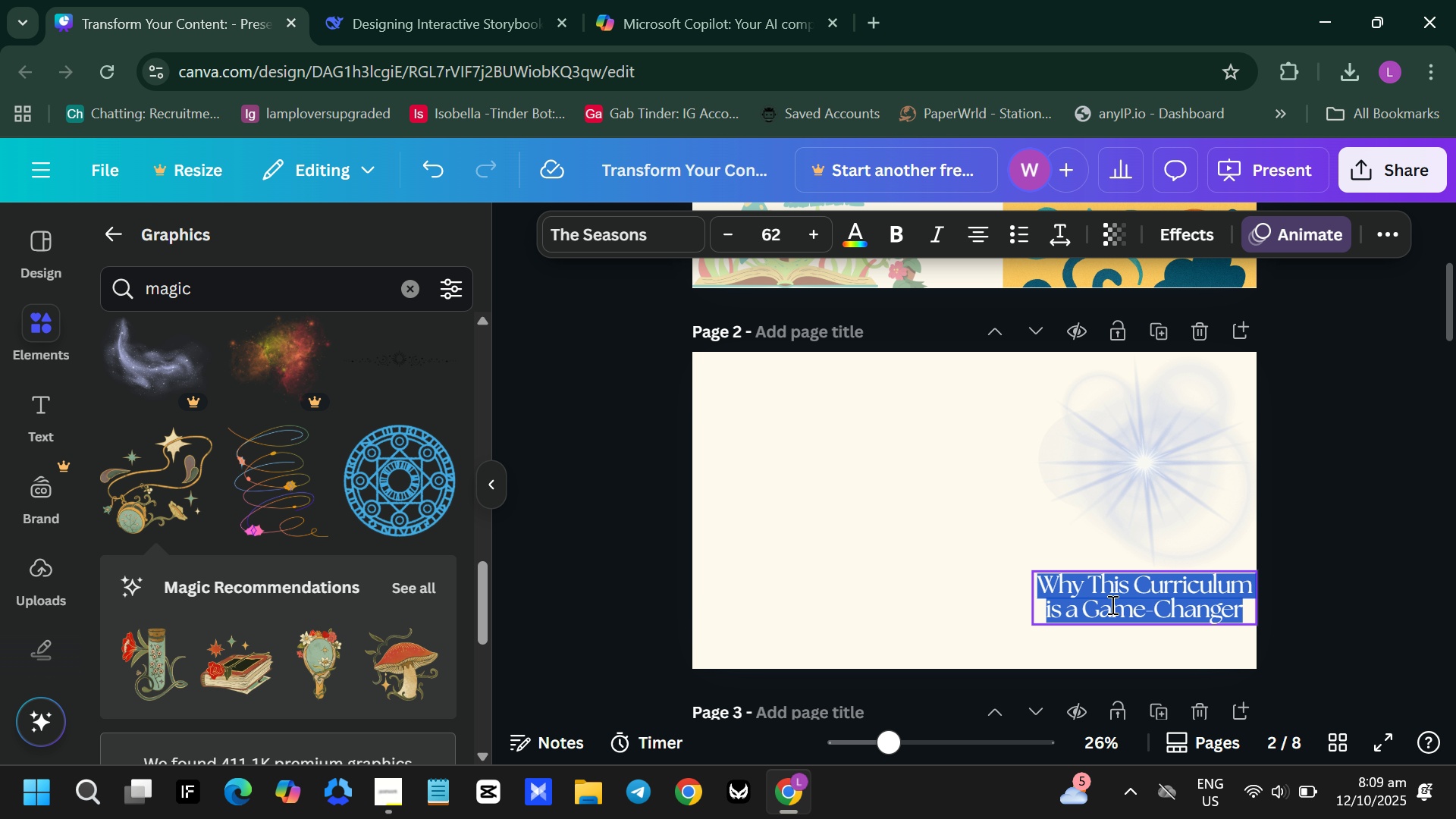 
left_click([1111, 604])
 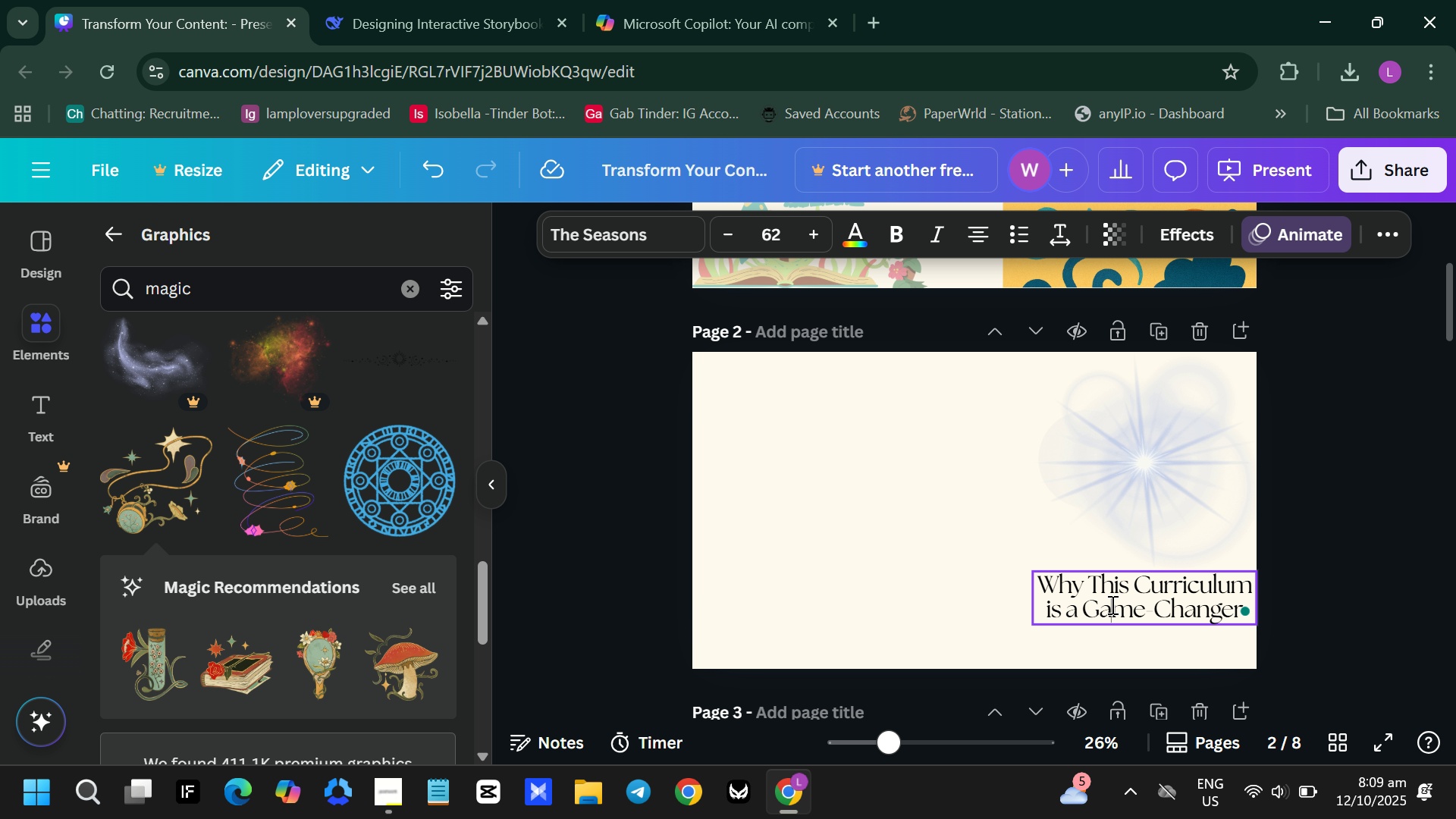 
left_click([1111, 604])
 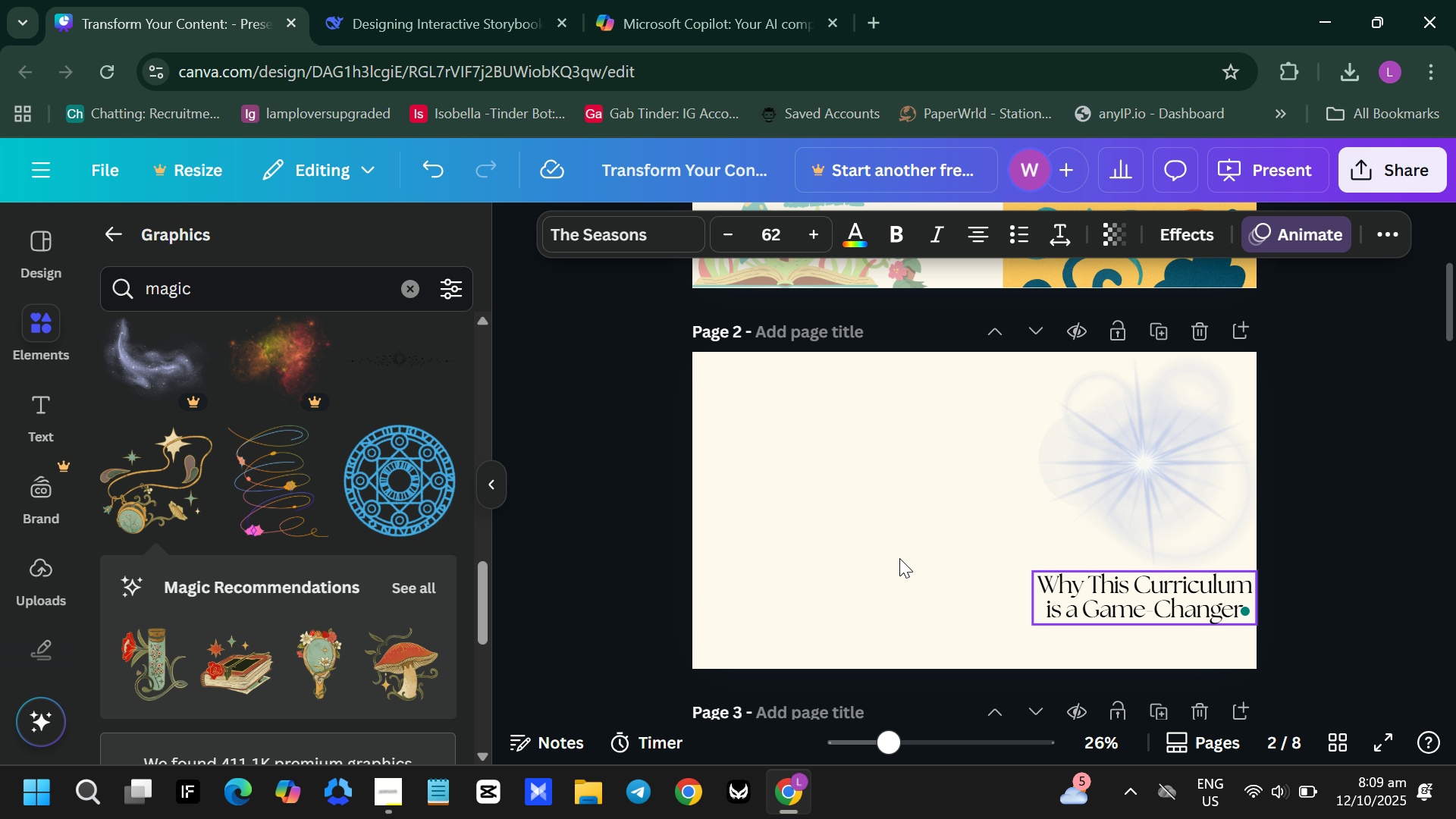 
left_click([899, 558])
 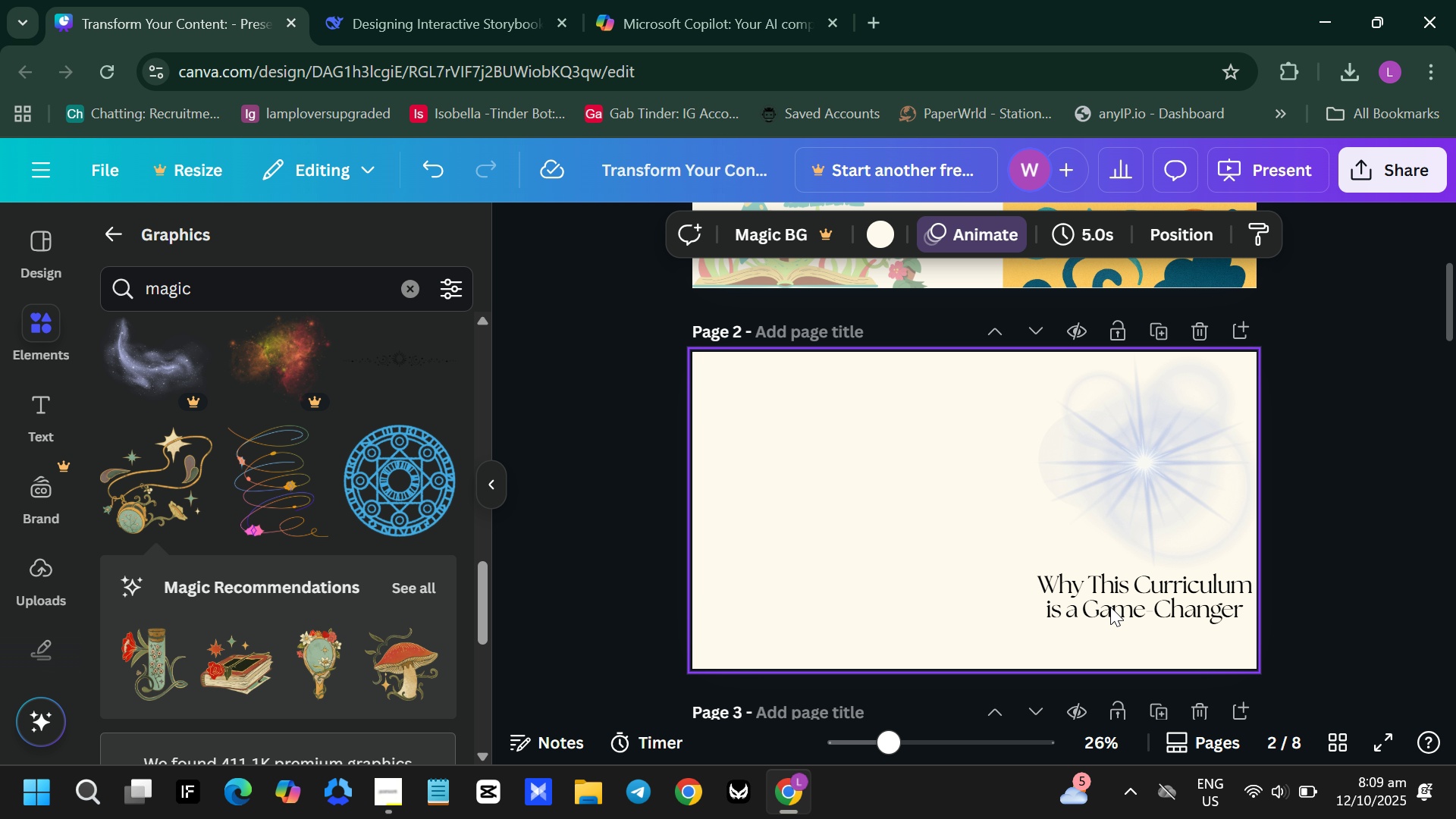 
left_click([1111, 606])
 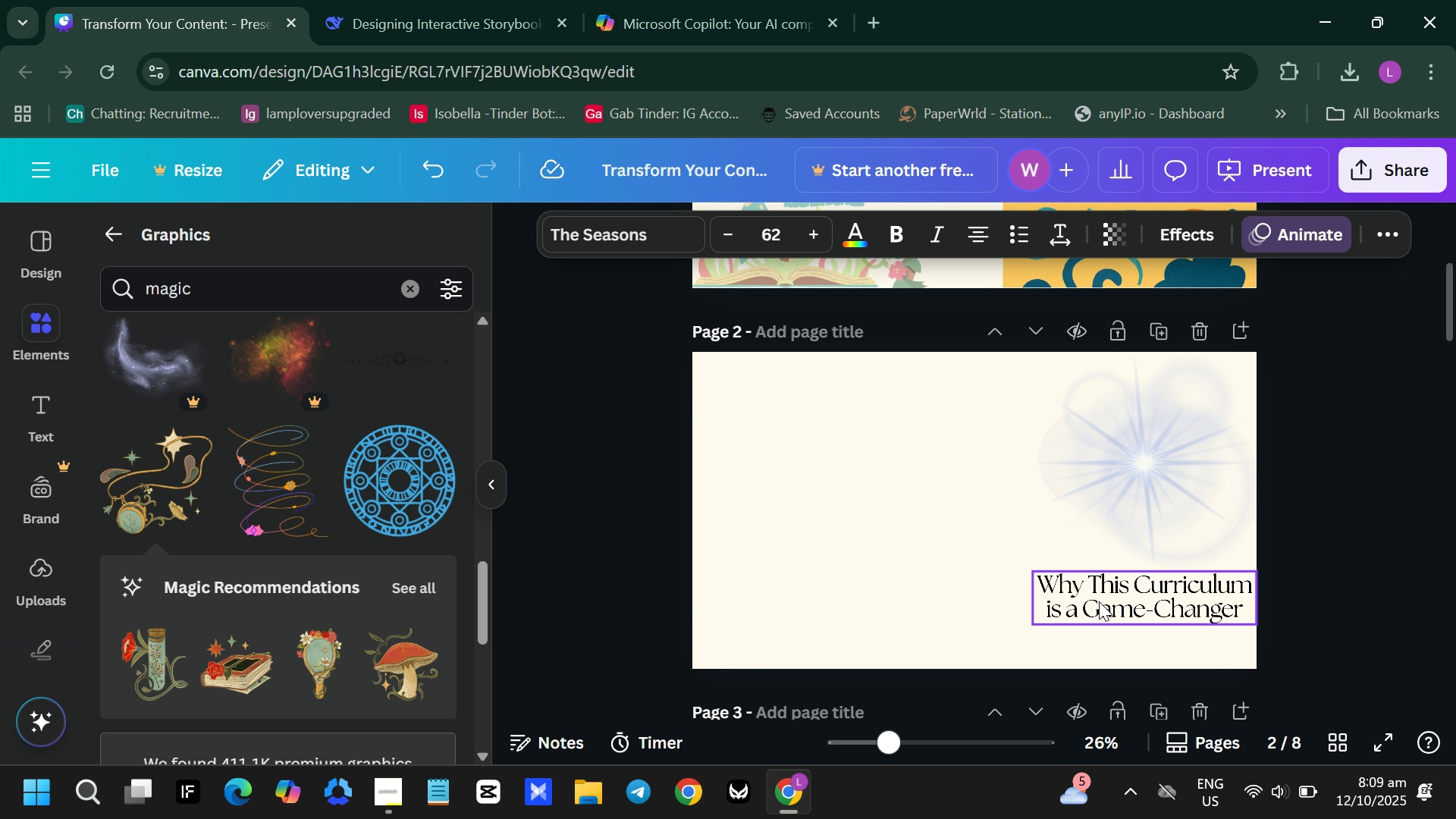 
left_click_drag(start_coordinate=[1113, 605], to_coordinate=[934, 585])
 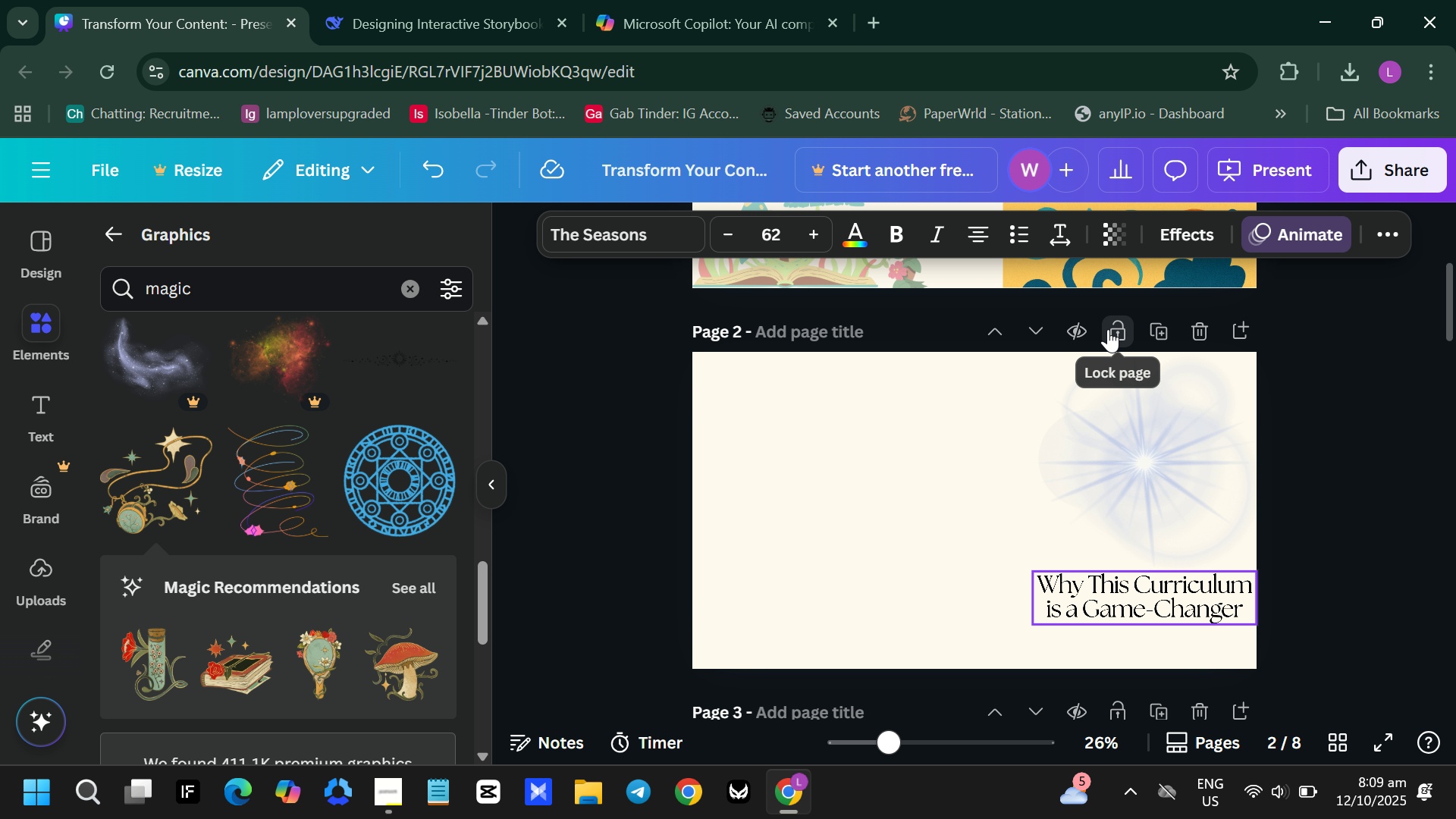 
left_click([1108, 329])
 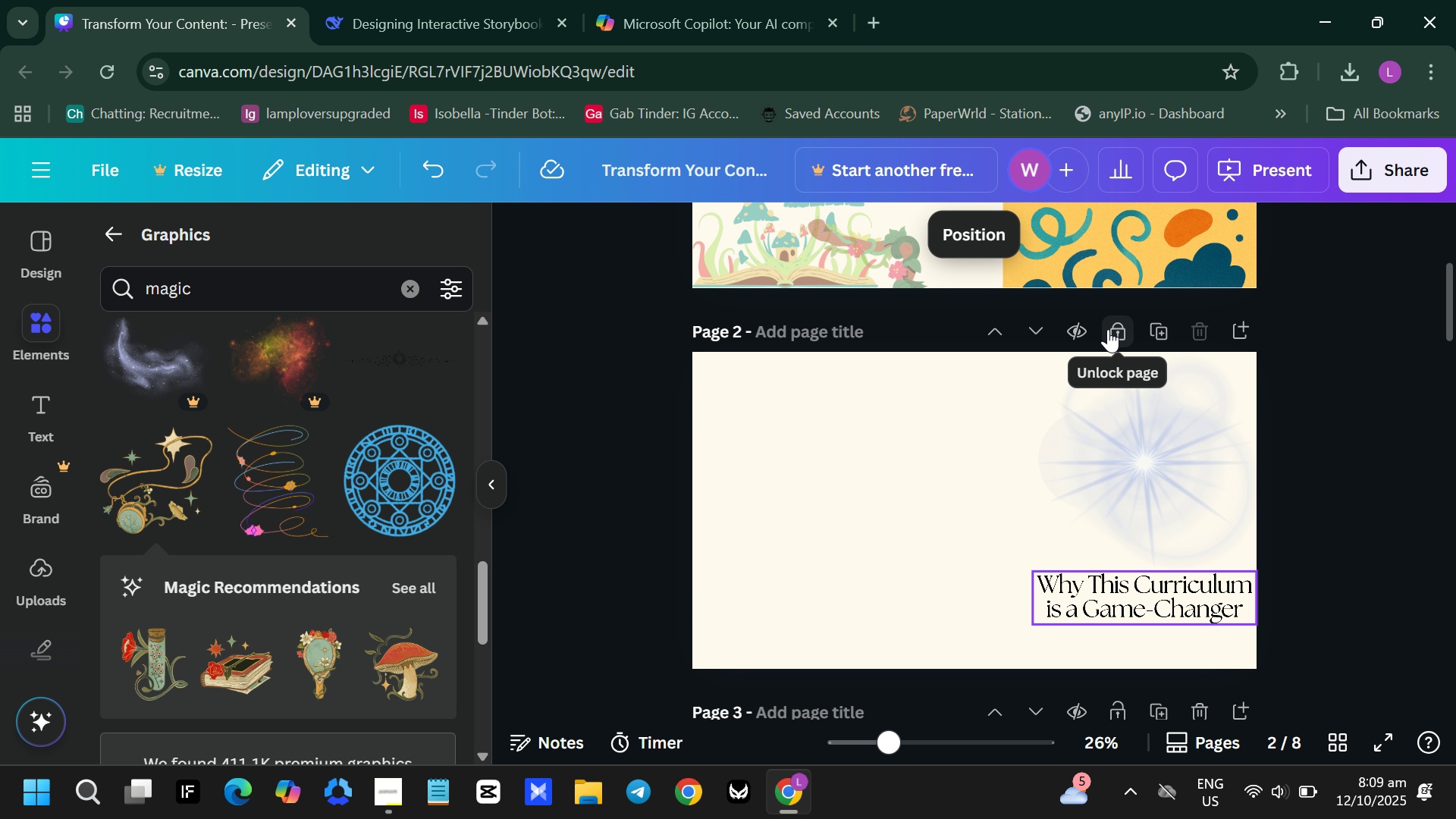 
left_click([1108, 329])
 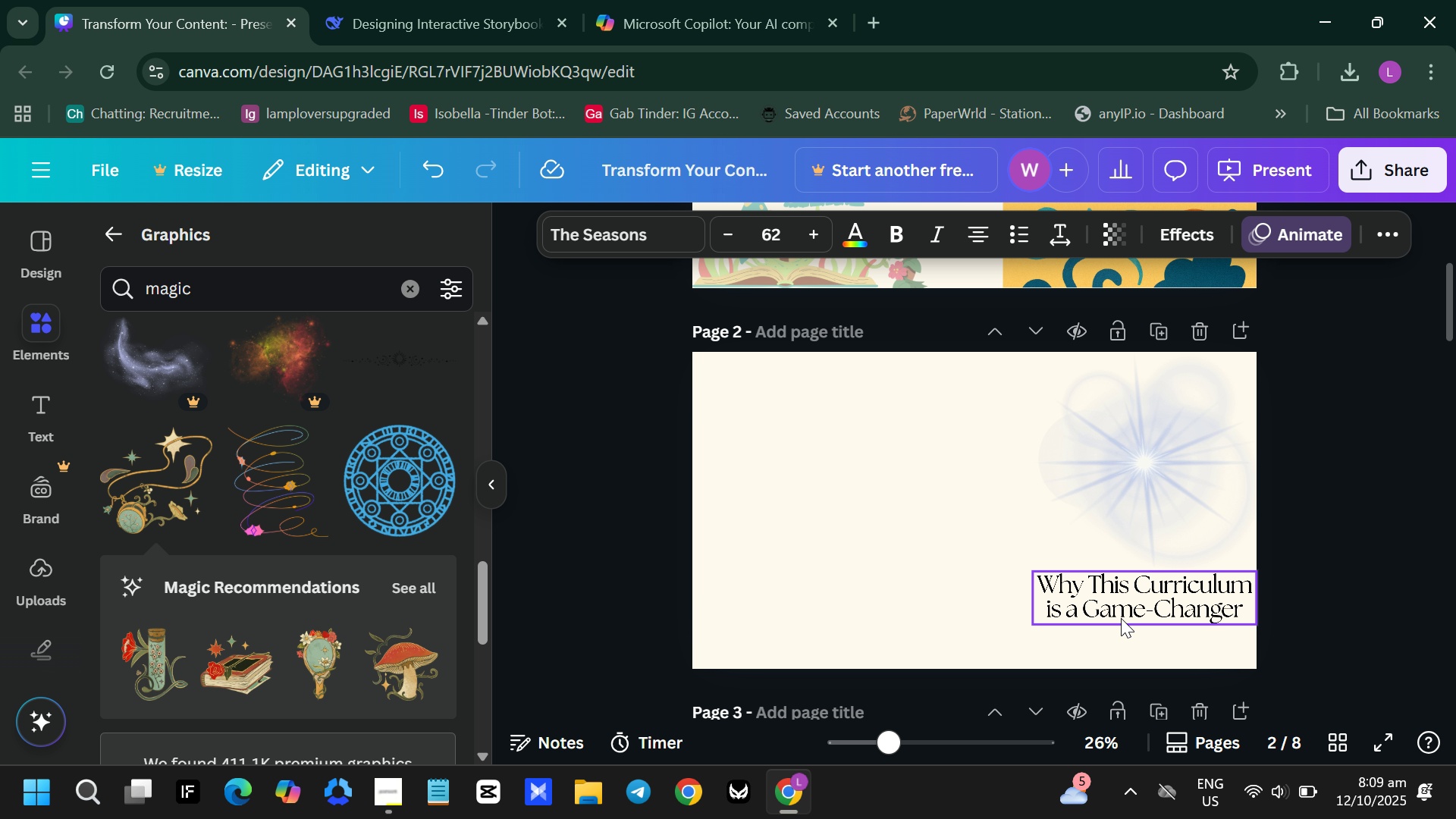 
left_click_drag(start_coordinate=[1121, 598], to_coordinate=[868, 639])
 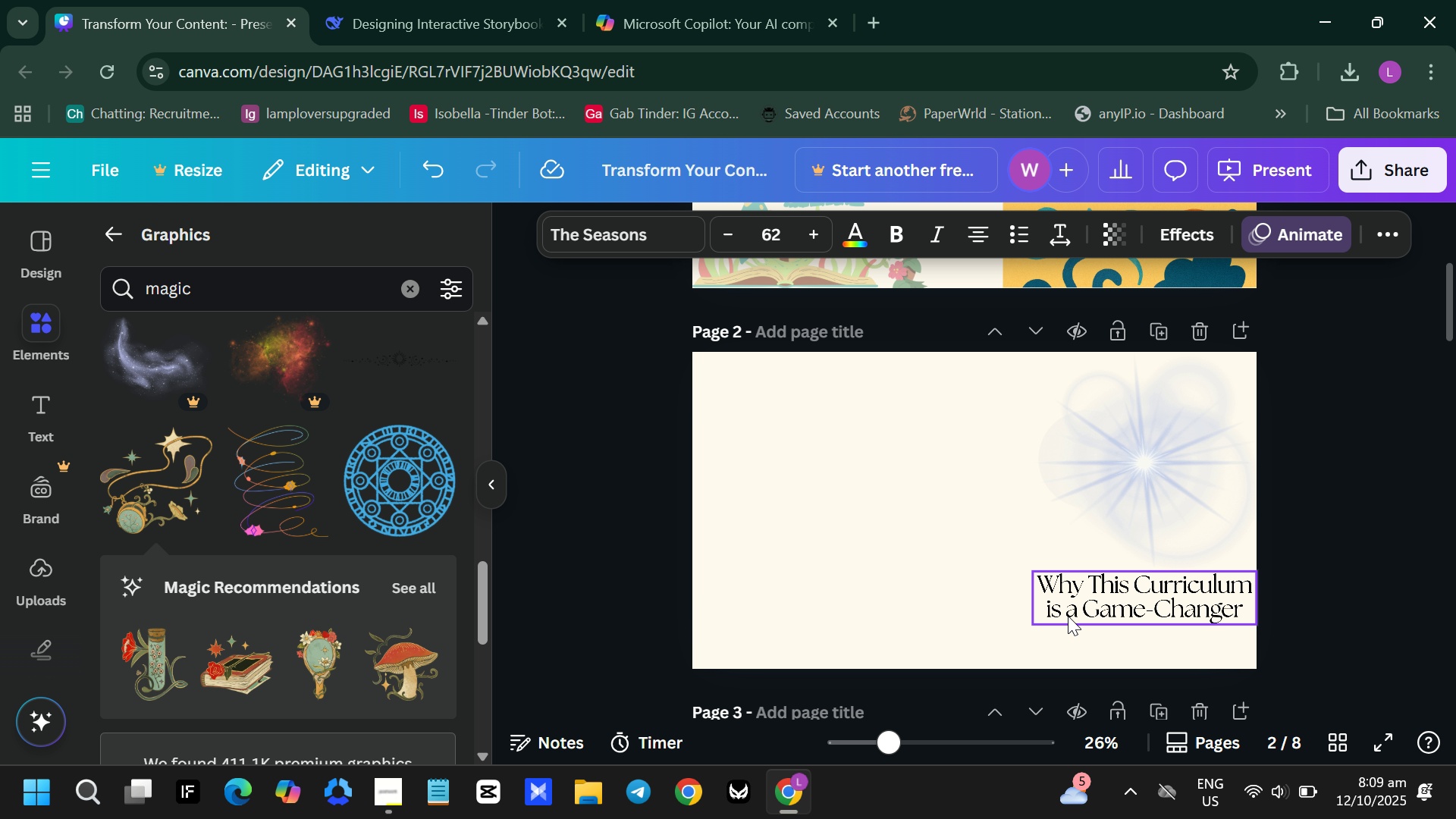 
double_click([1068, 616])
 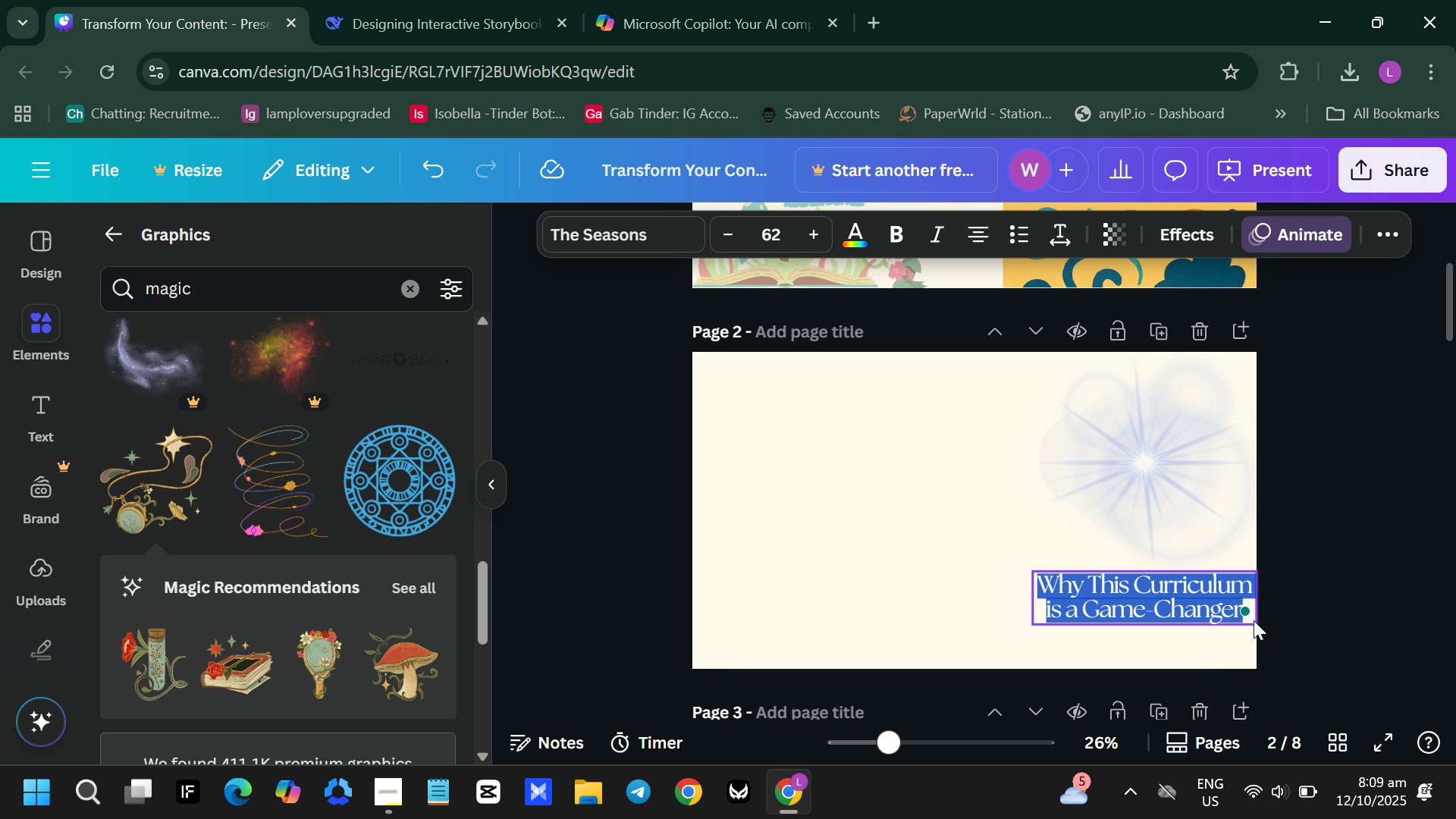 
left_click_drag(start_coordinate=[1250, 619], to_coordinate=[1031, 619])
 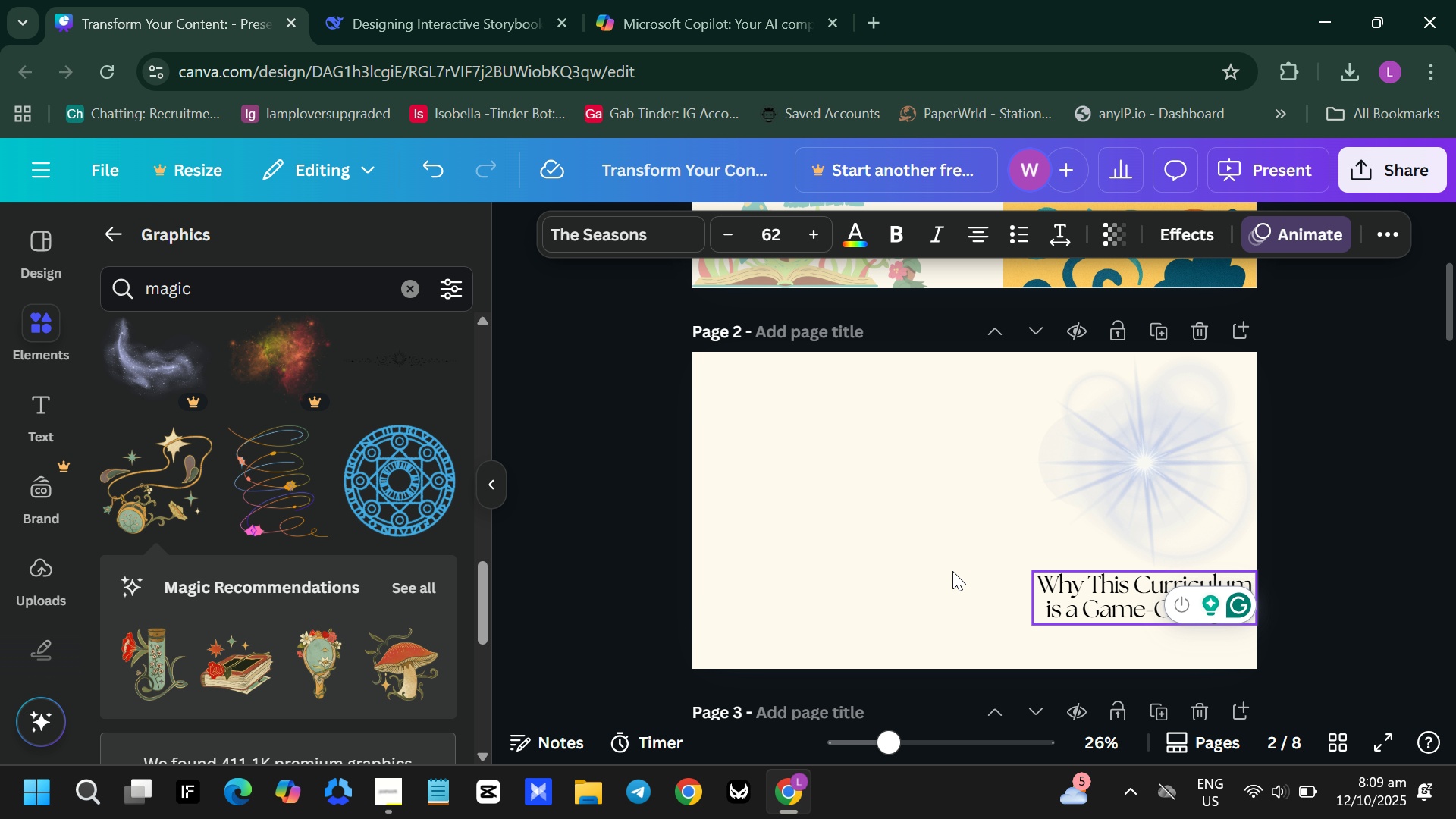 
left_click([952, 571])
 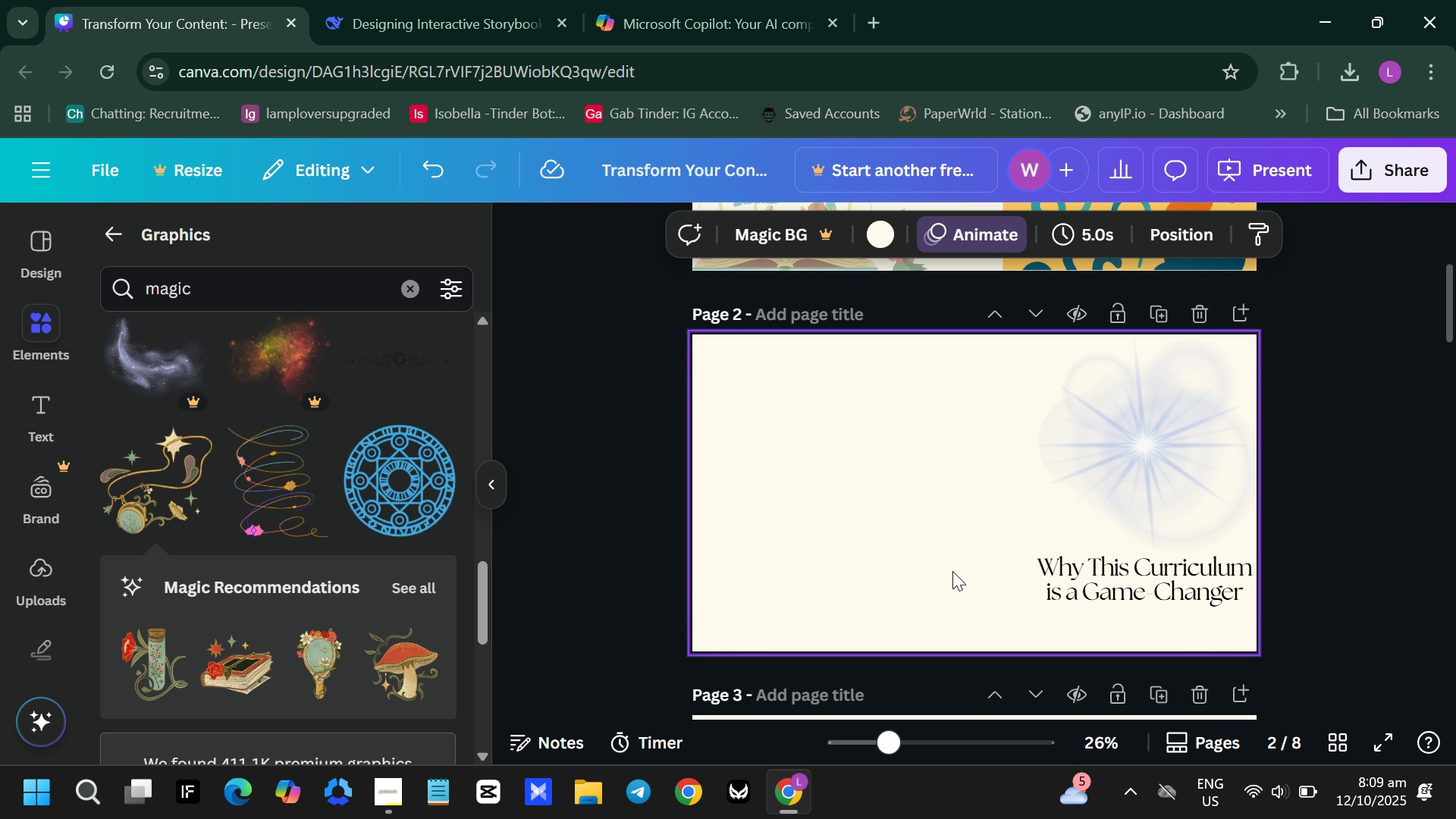 
scroll: coordinate [951, 571], scroll_direction: down, amount: 4.0
 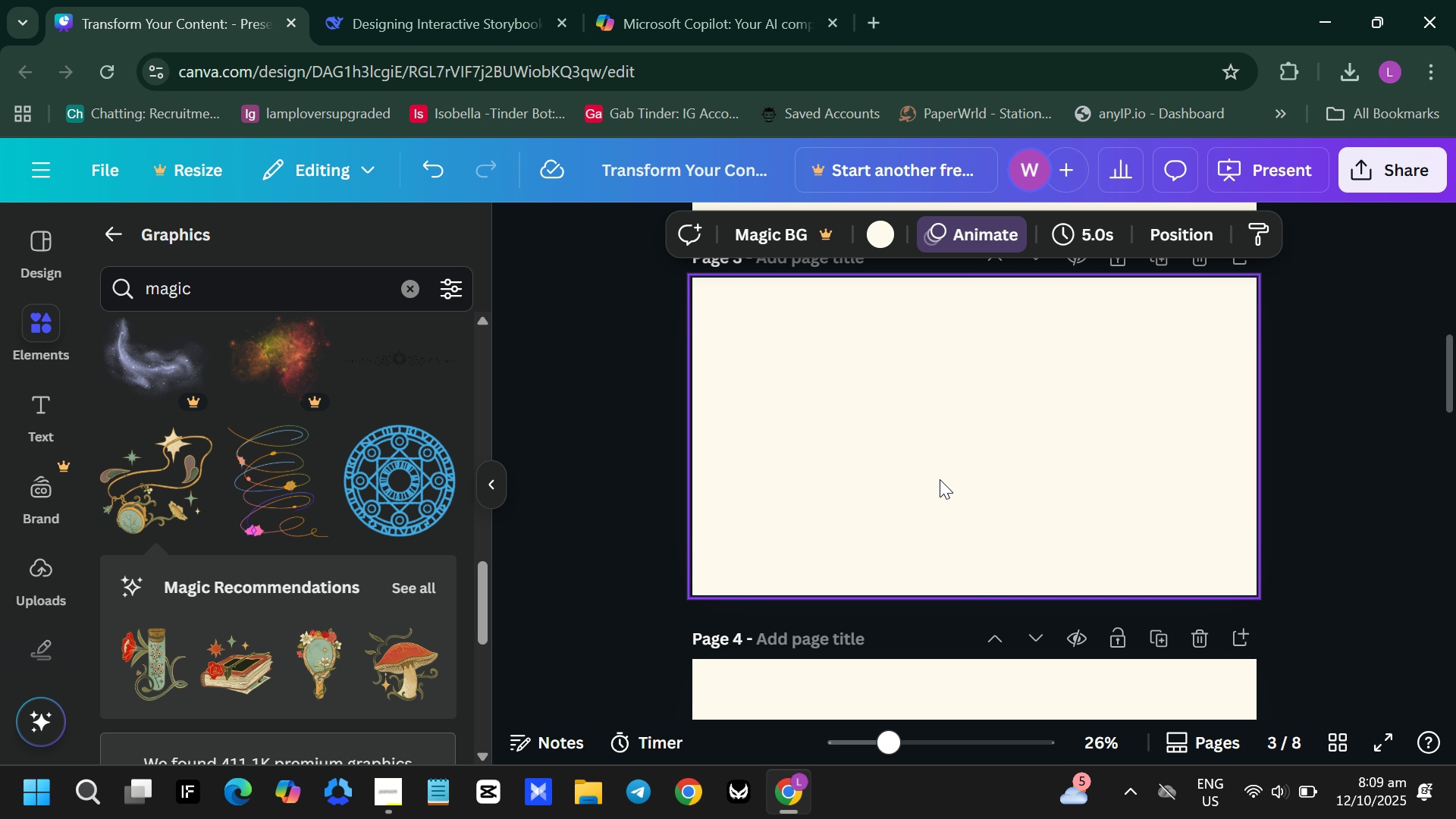 
left_click([940, 479])
 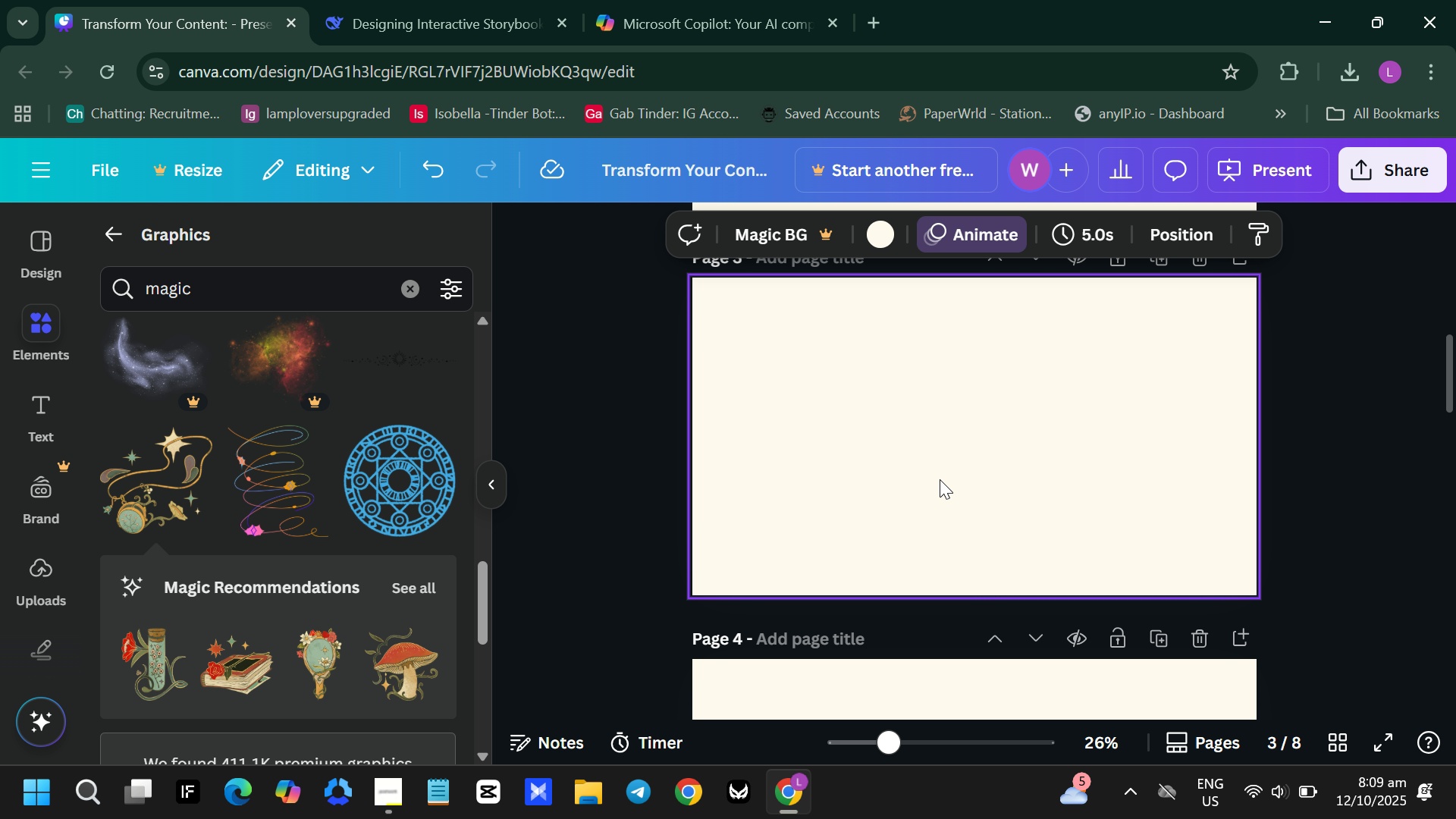 
key(Control+V)
 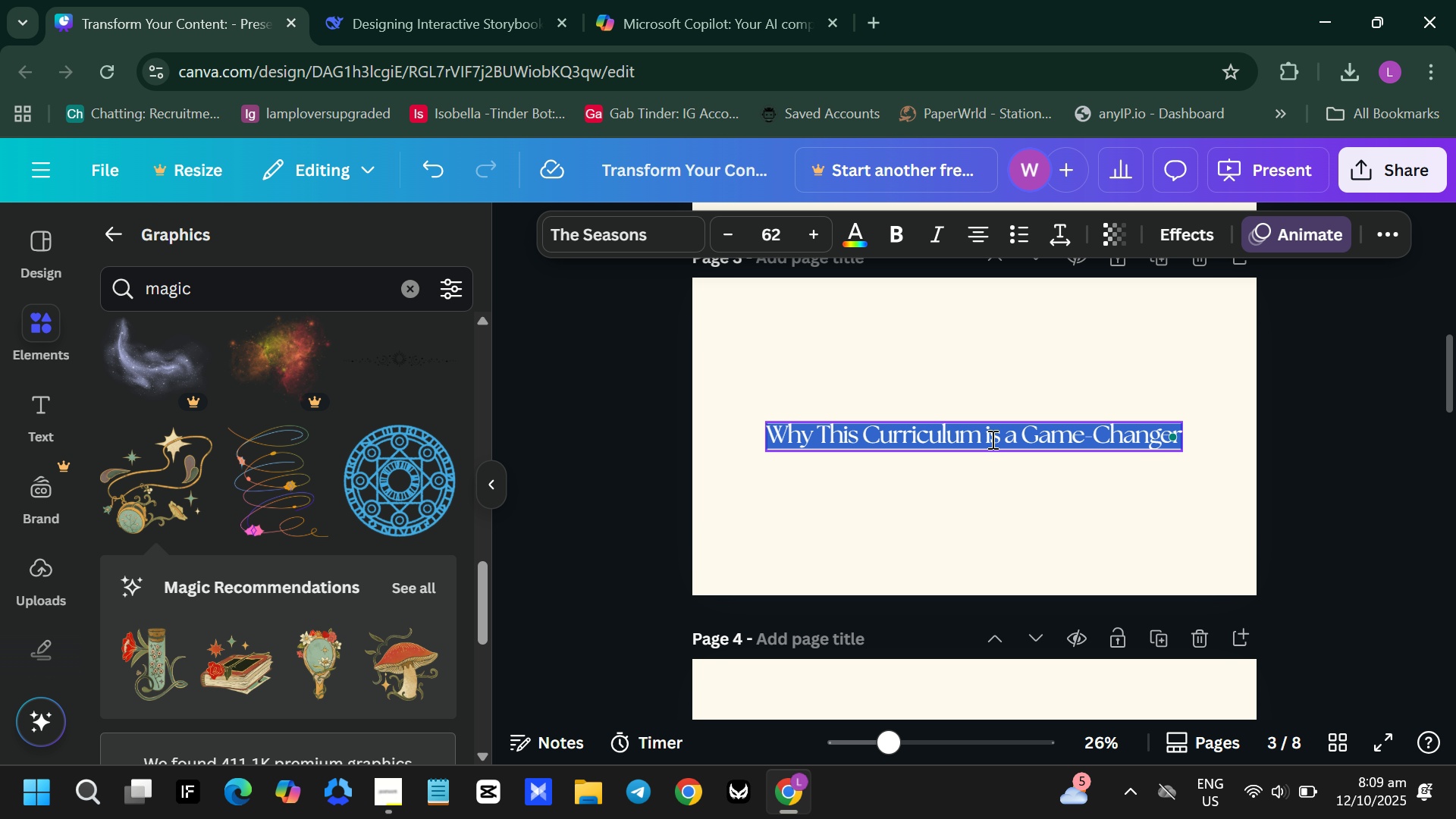 
left_click_drag(start_coordinate=[991, 439], to_coordinate=[923, 317])
 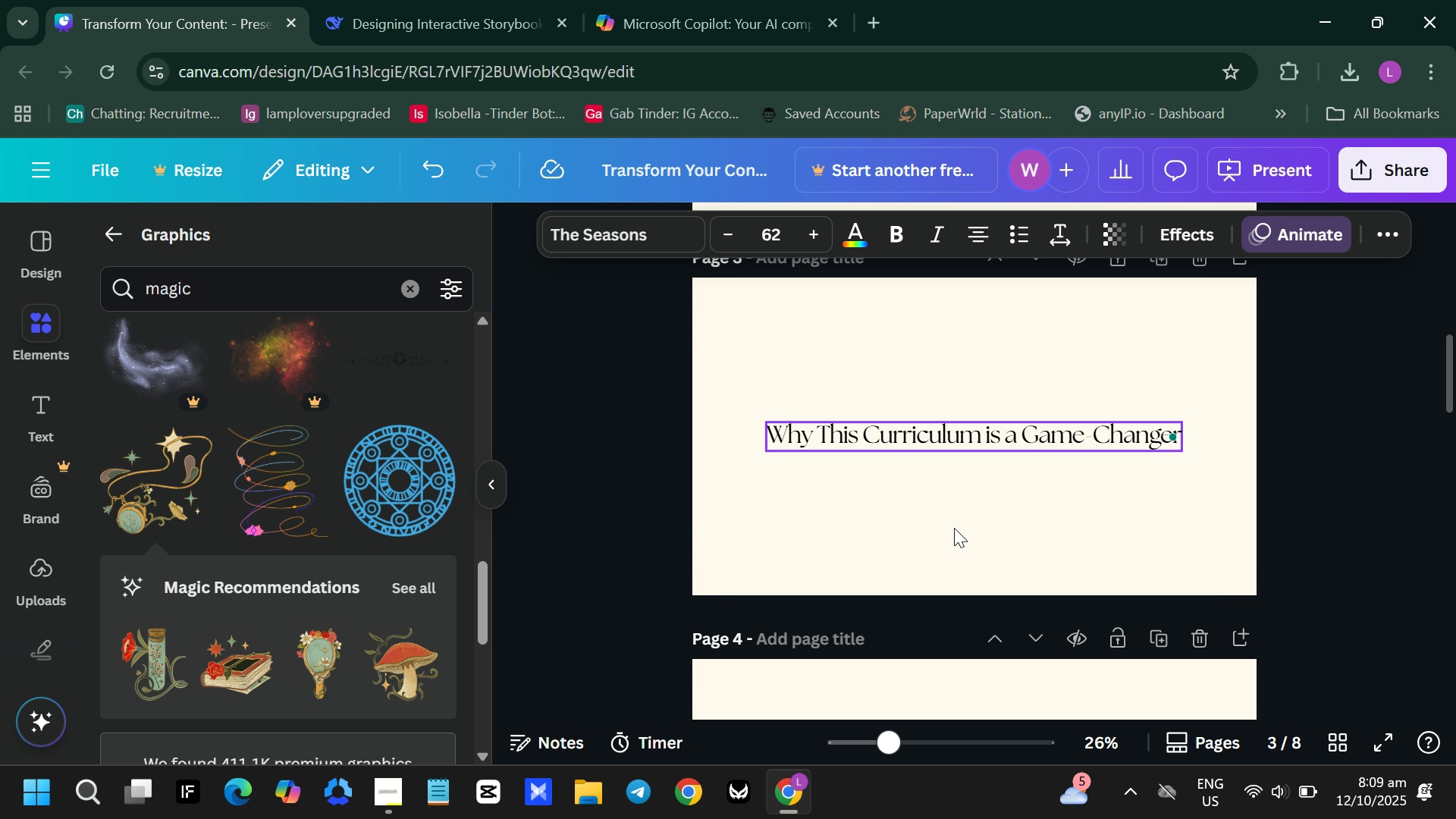 
left_click([954, 528])
 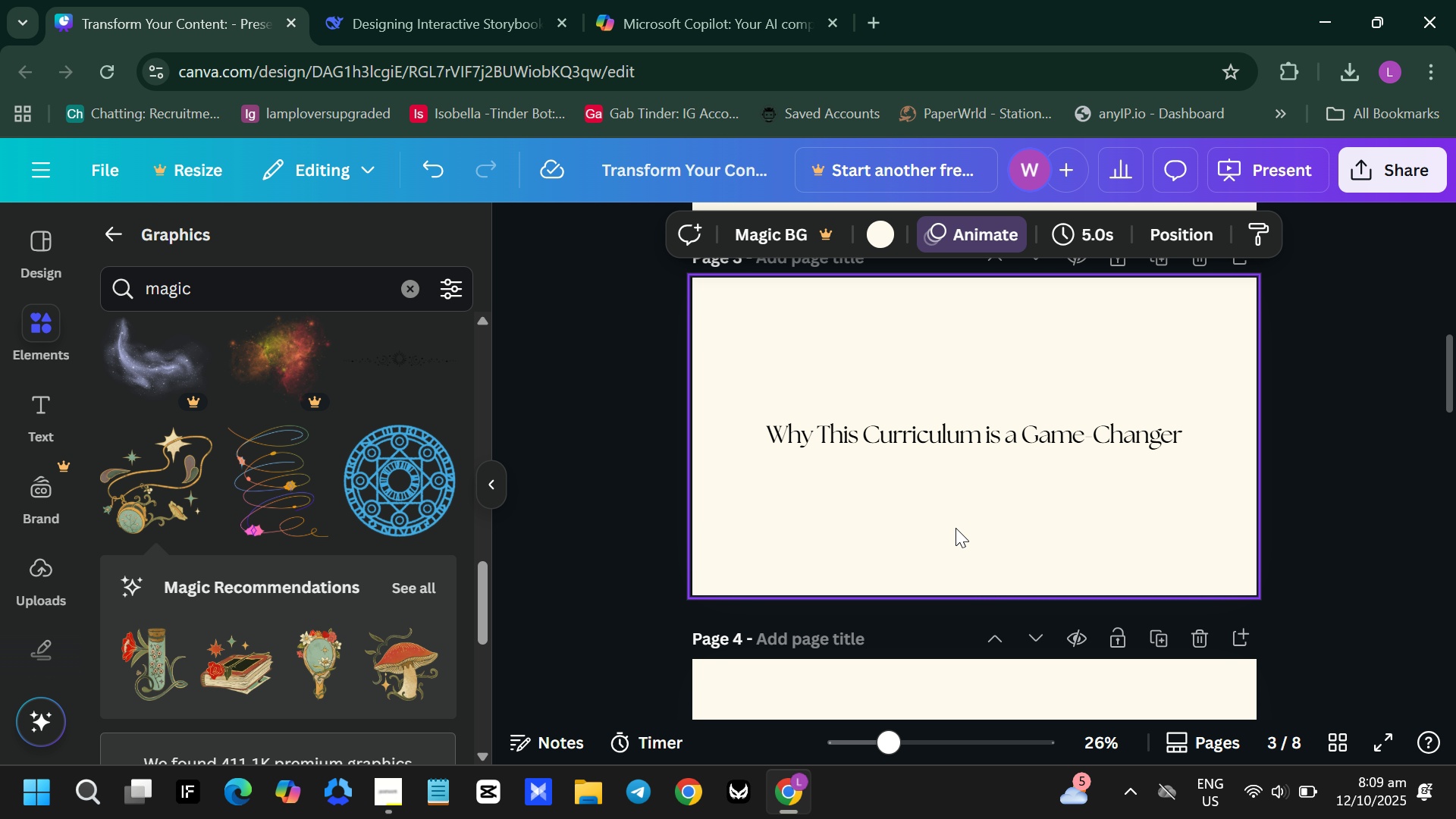 
left_click([995, 424])
 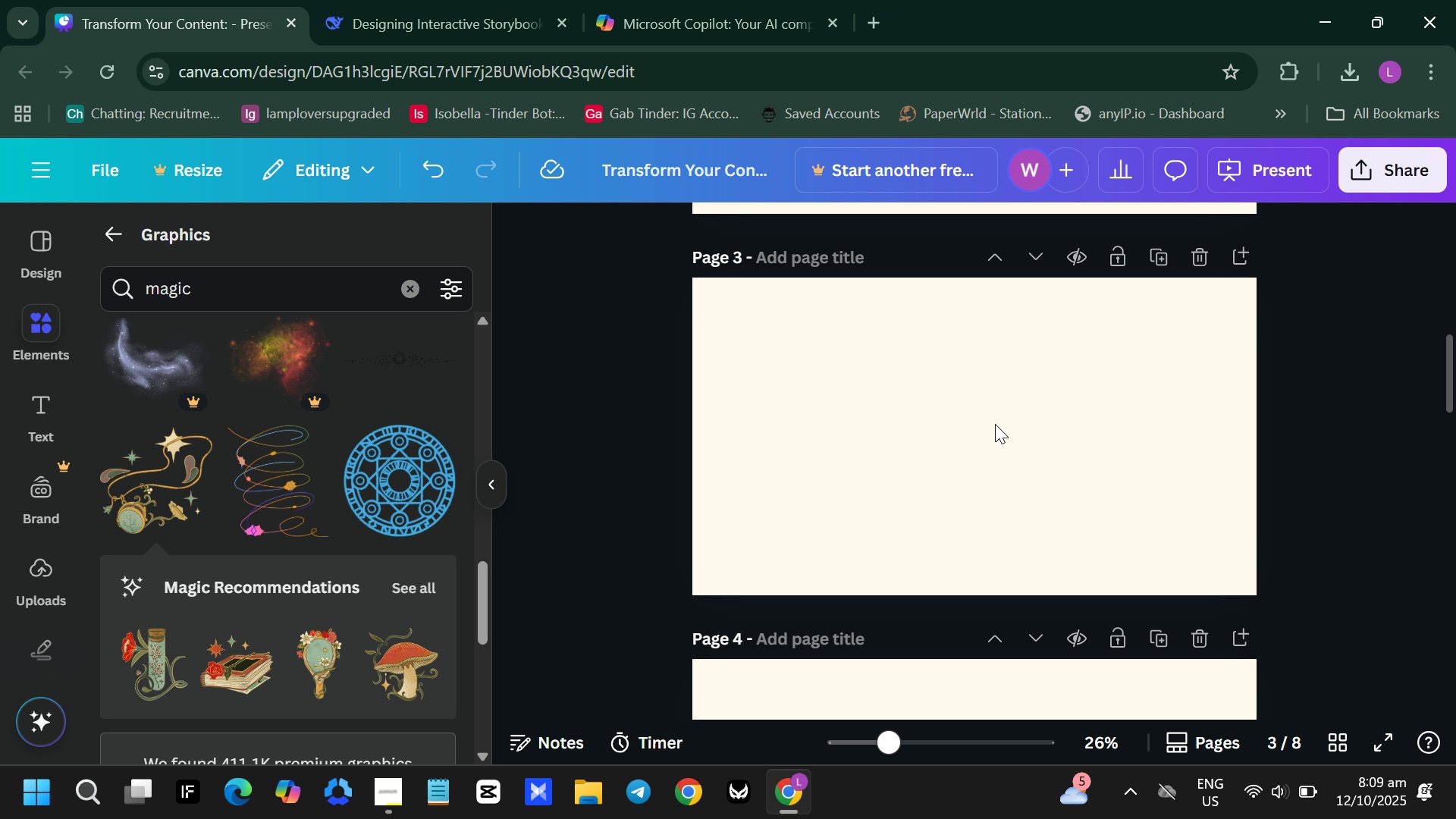 
key(Backspace)
 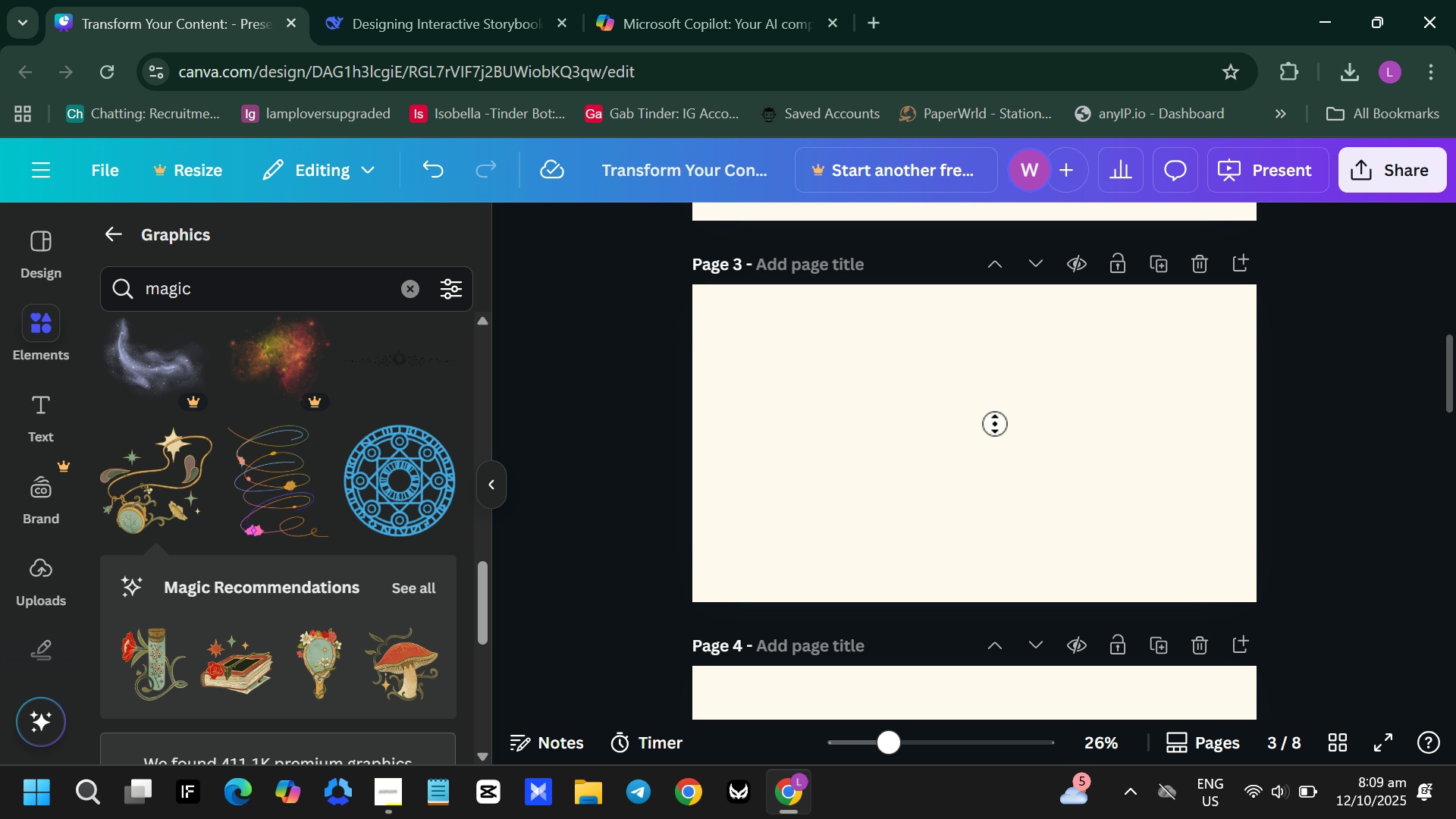 
scroll: coordinate [995, 424], scroll_direction: up, amount: 4.0
 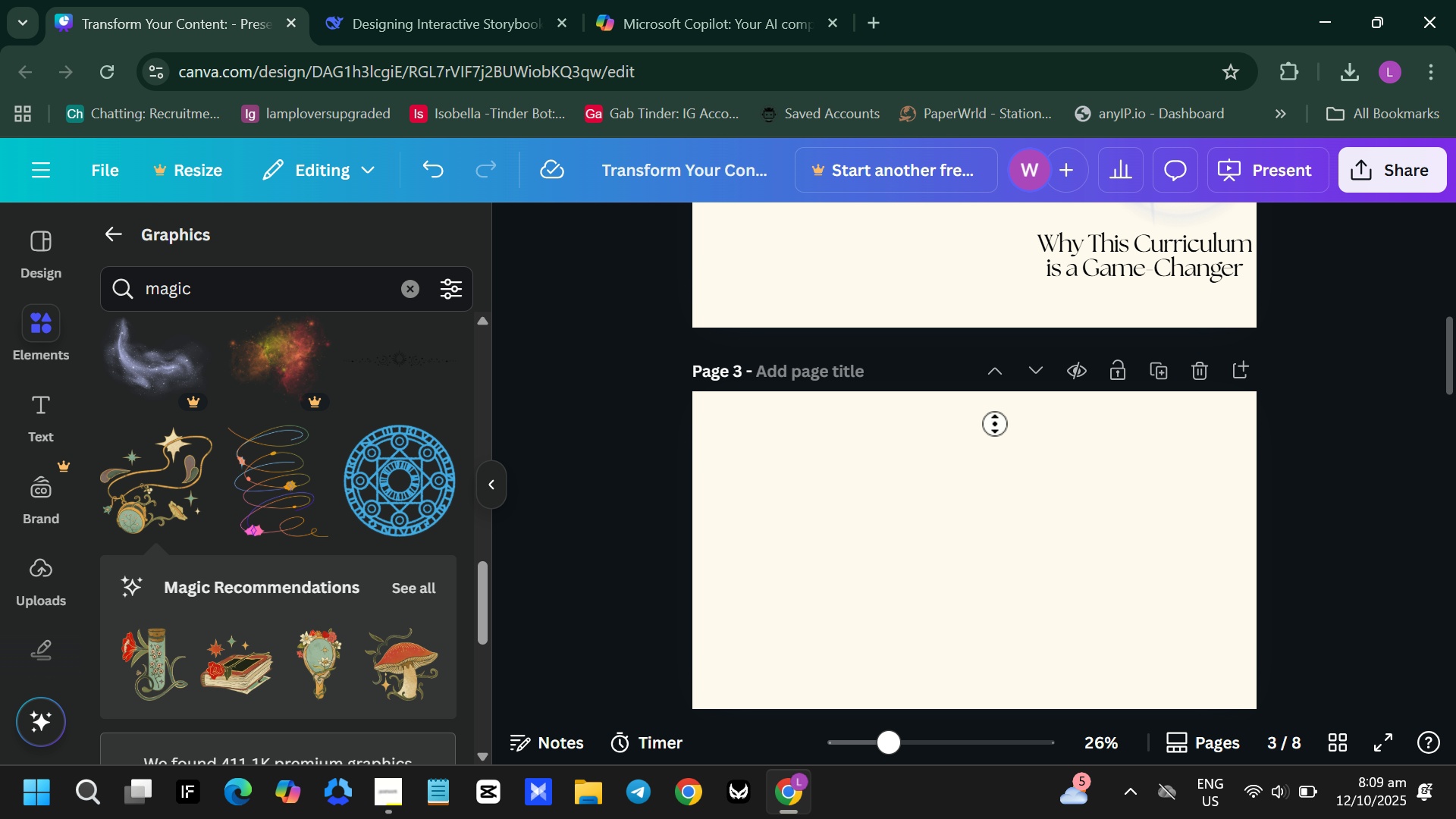 
middle_click([995, 424])
 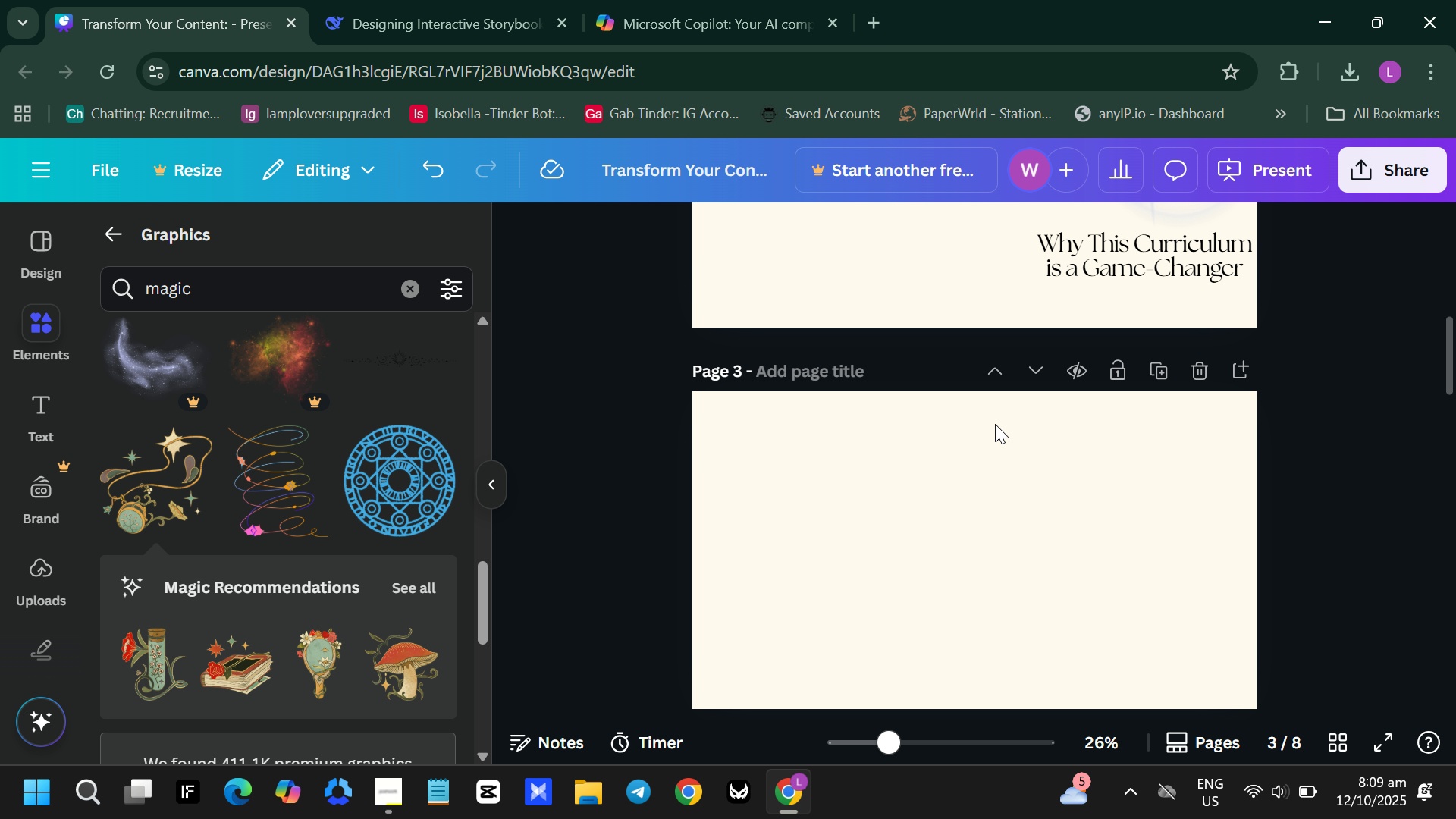 
left_click([995, 424])
 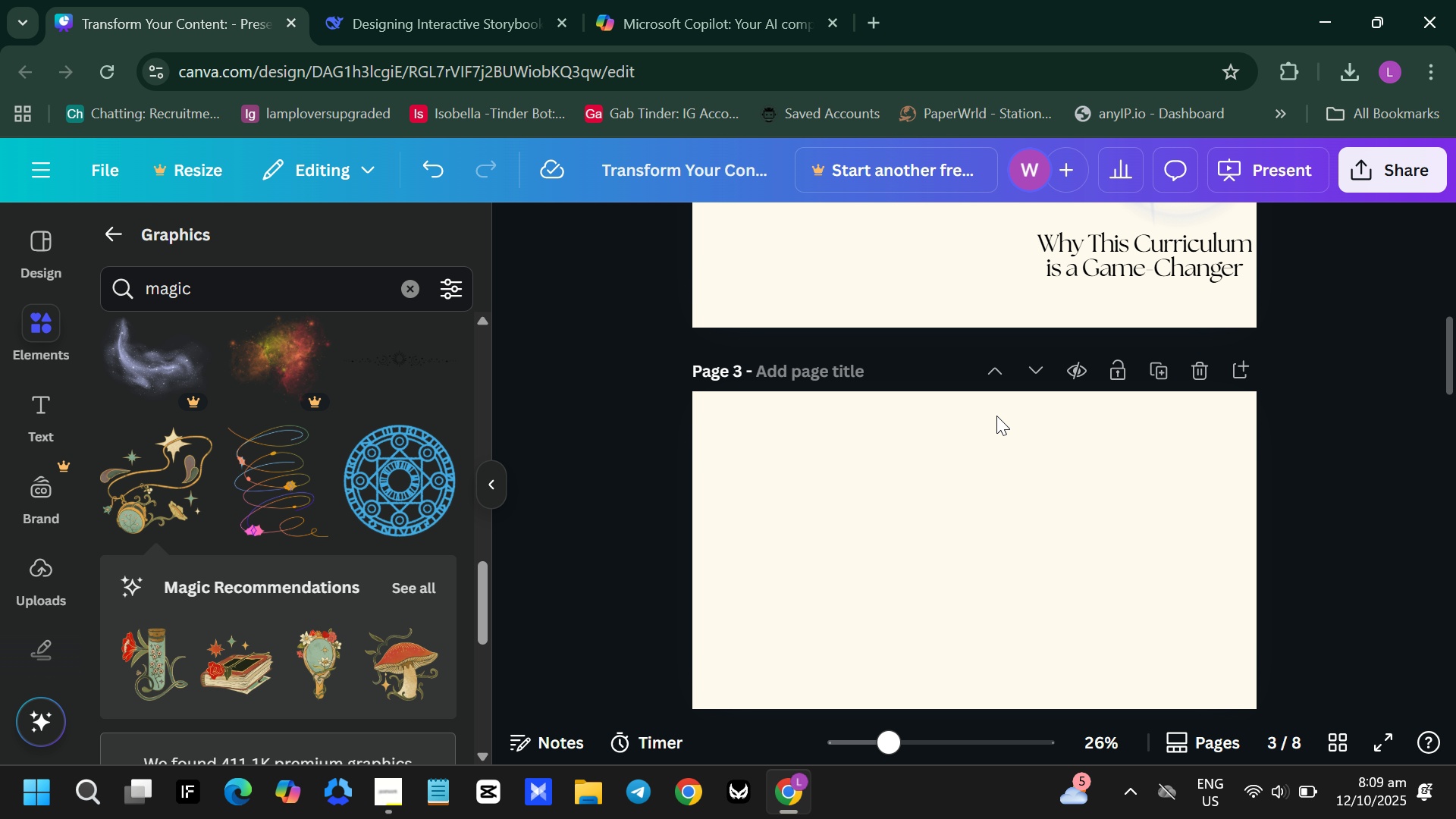 
scroll: coordinate [996, 416], scroll_direction: up, amount: 4.0
 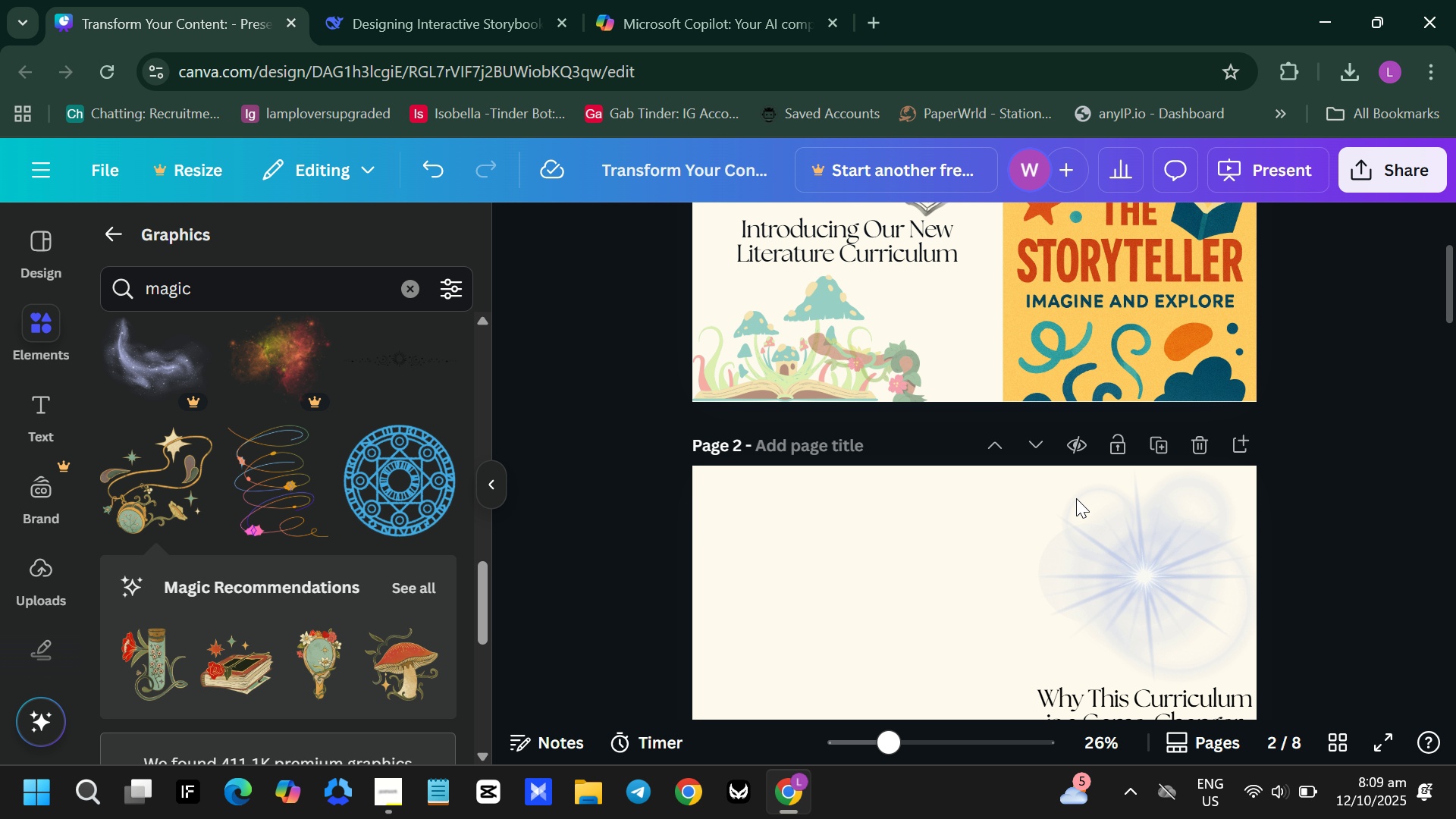 
scroll: coordinate [1076, 498], scroll_direction: down, amount: 1.0
 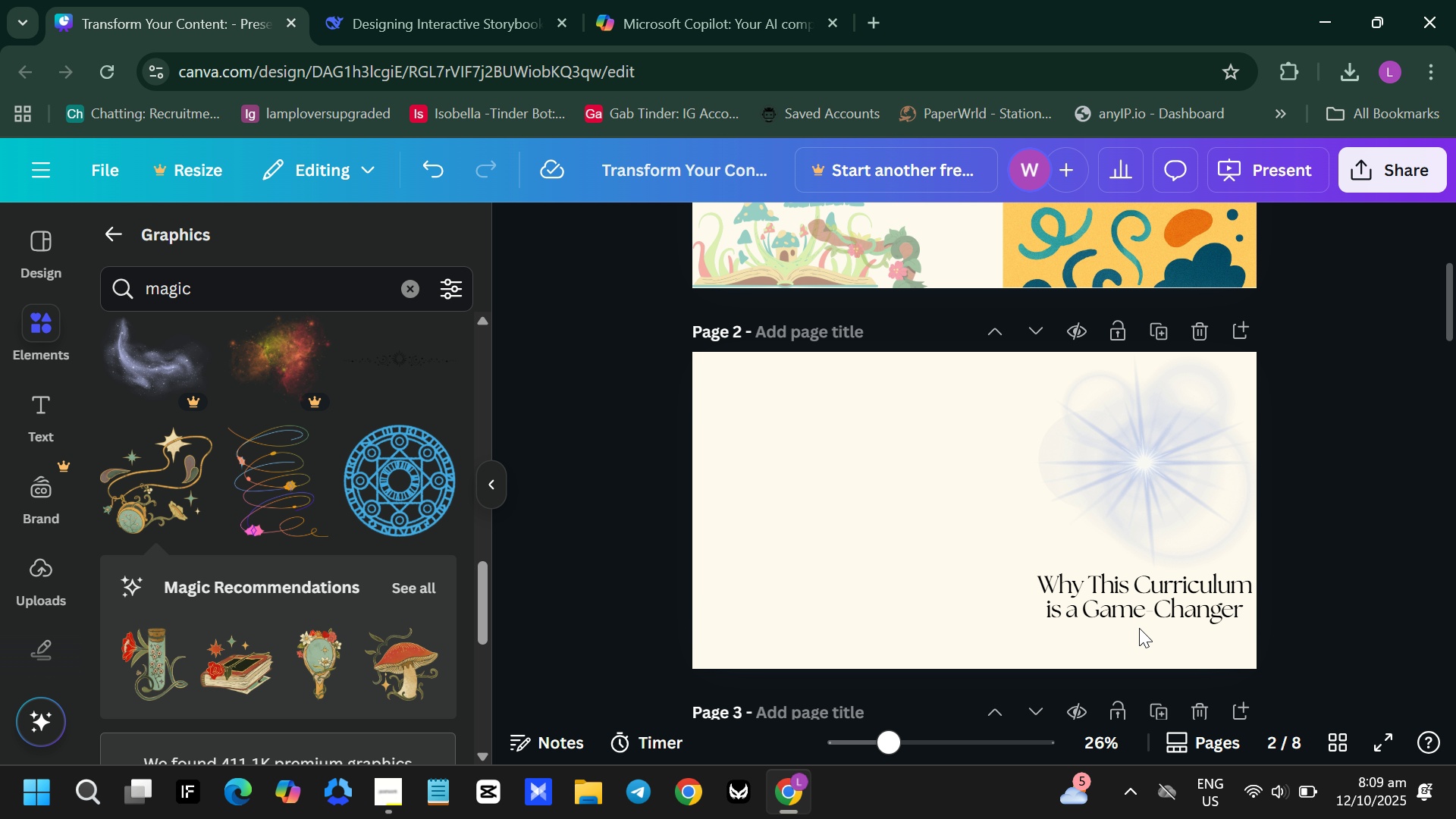 
left_click([1139, 628])
 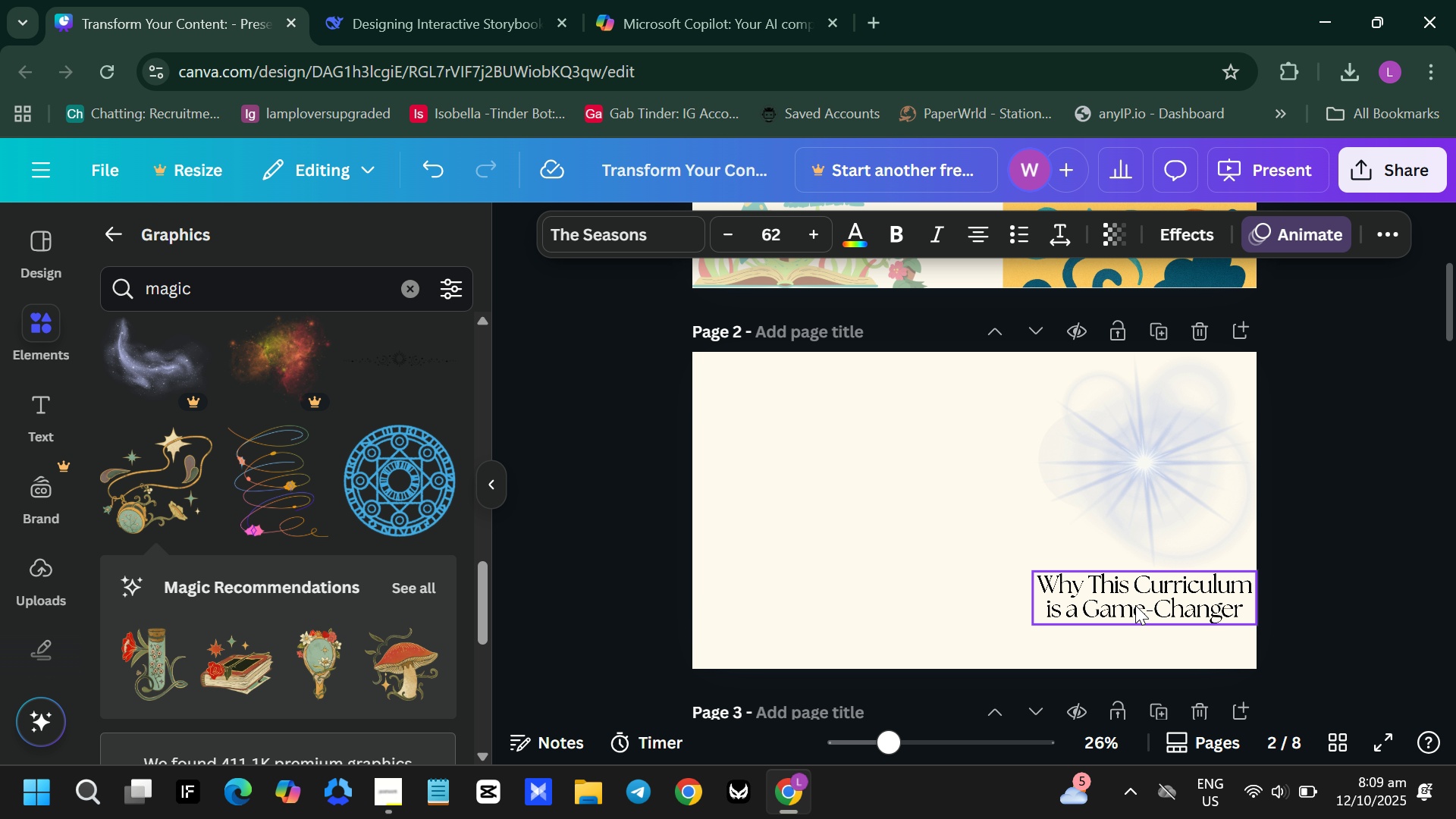 
left_click([1135, 605])
 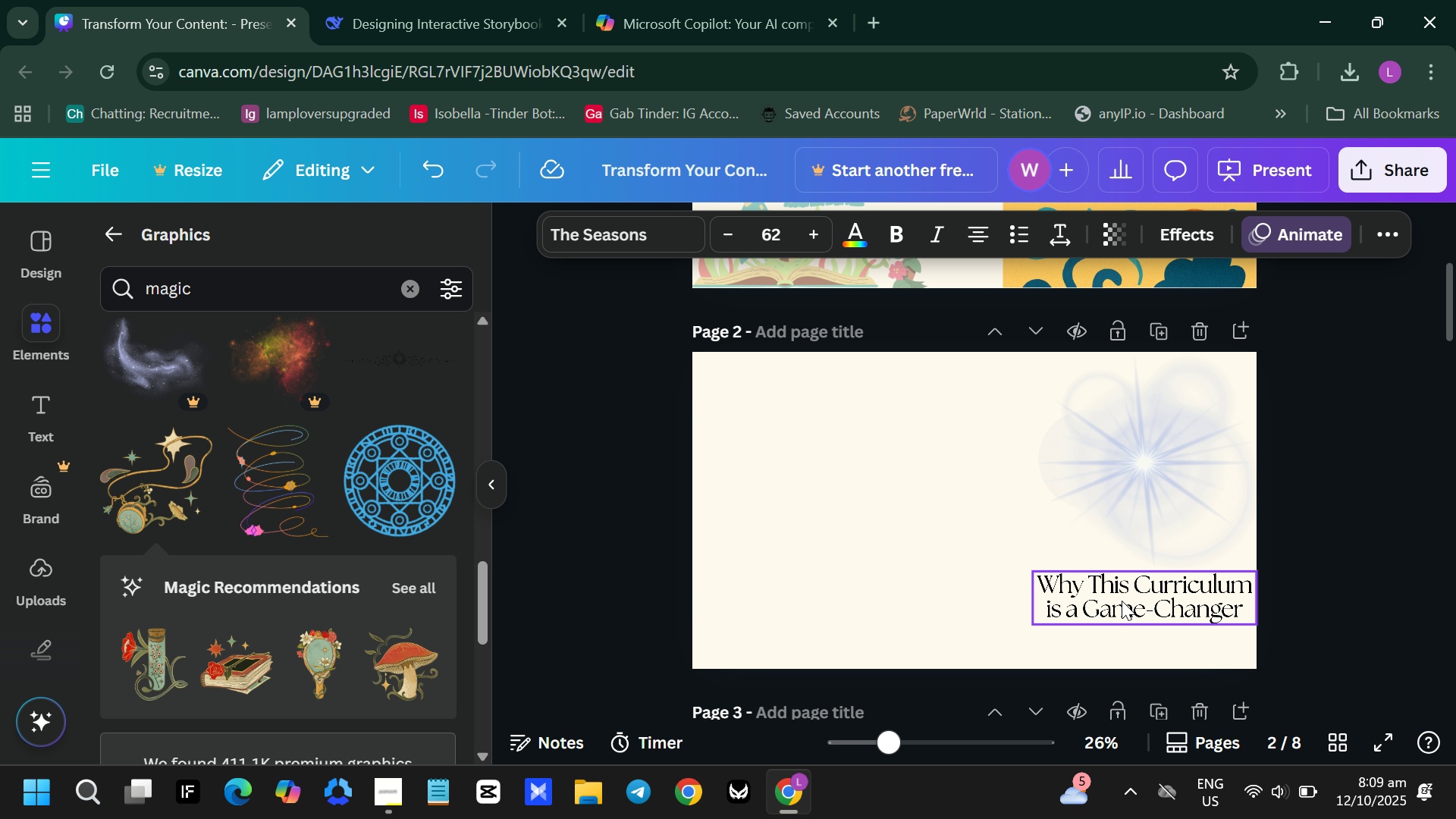 
left_click_drag(start_coordinate=[1135, 605], to_coordinate=[896, 570])
 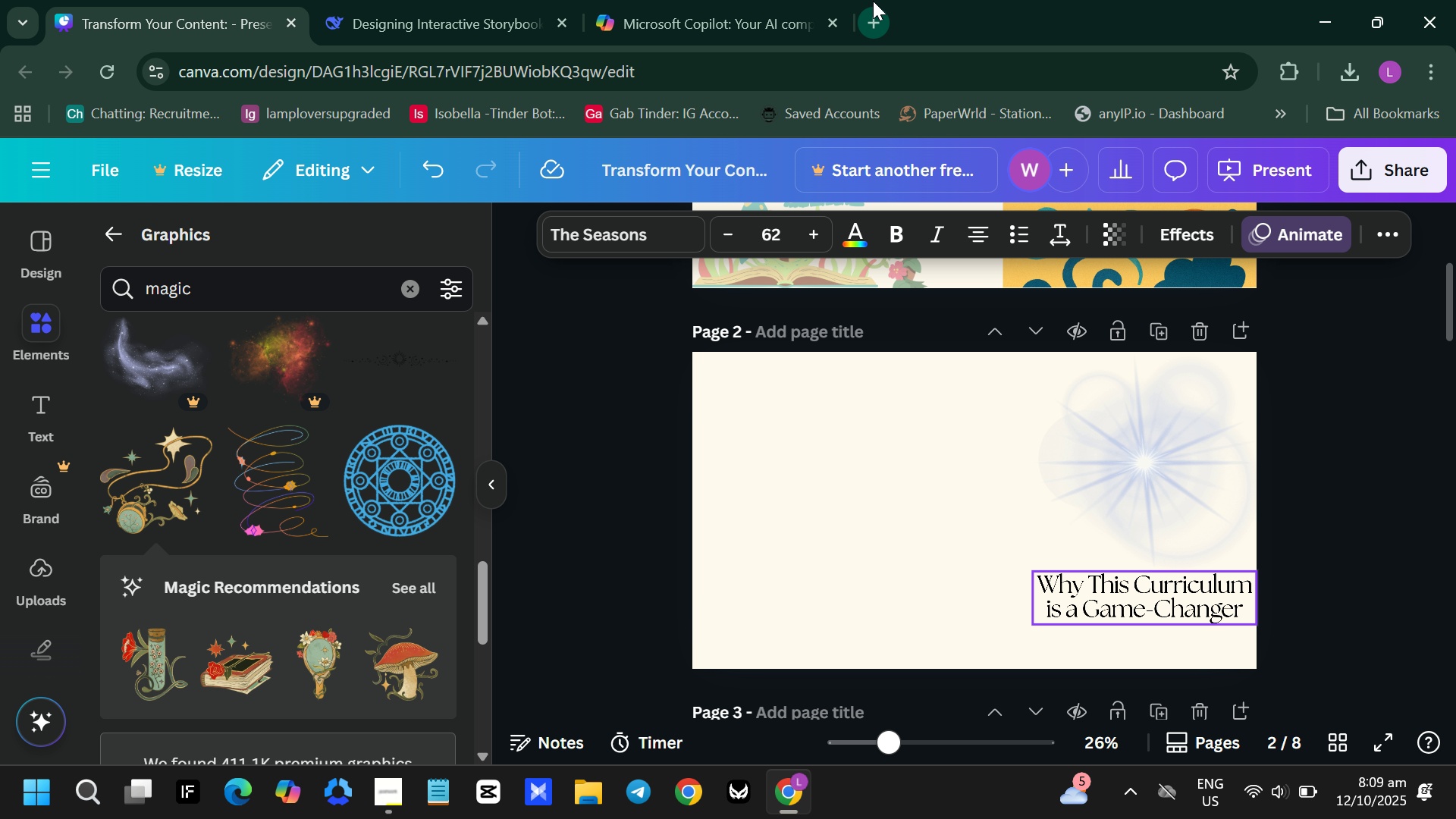 
left_click([873, 1])
 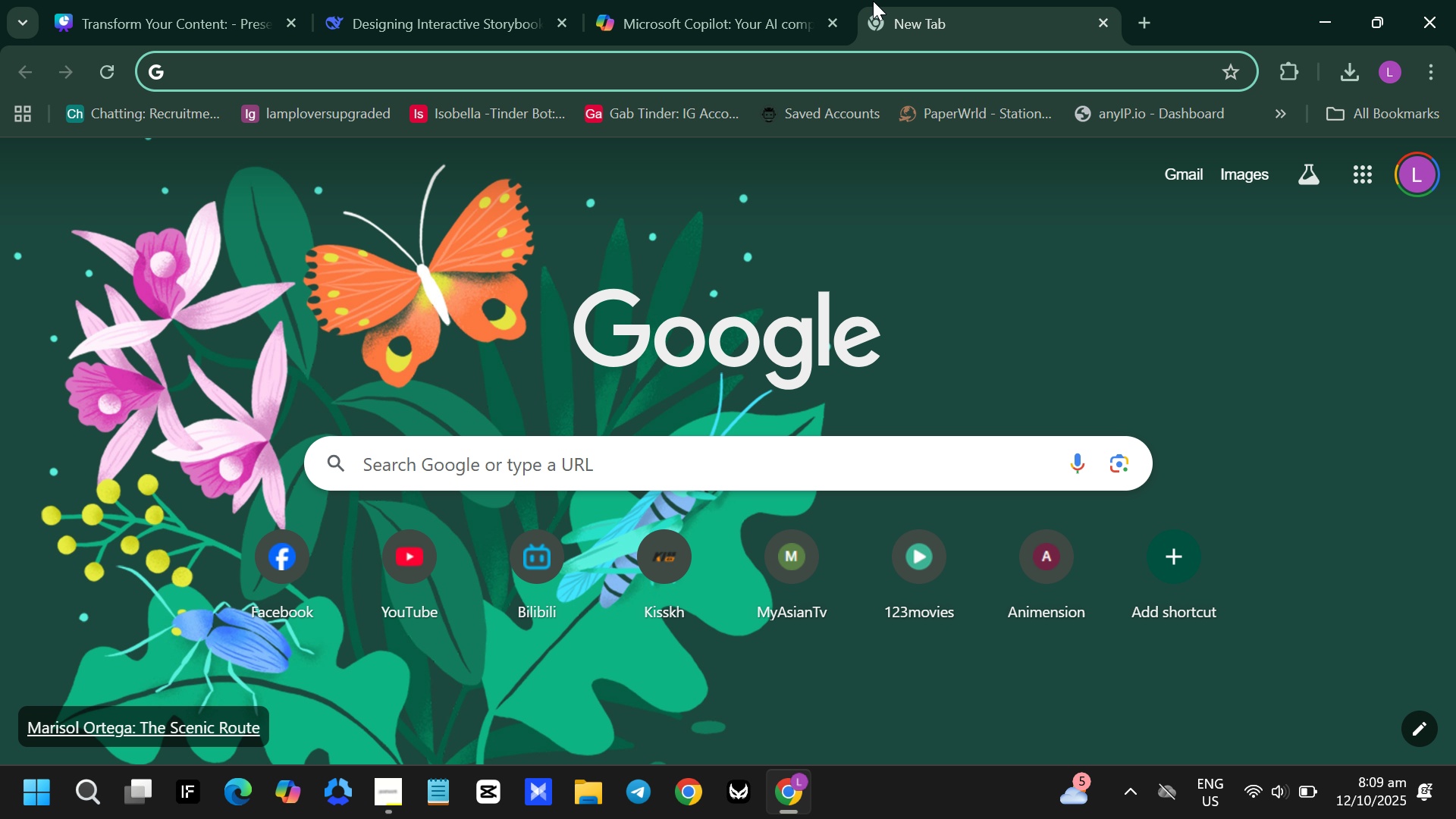 
type(why dos t)
key(Backspace)
key(Backspace)
key(Backspace)
key(Backspace)
key(Backspace)
key(Backspace)
type(can't mov the text and pictures on canva it's like stuck)
 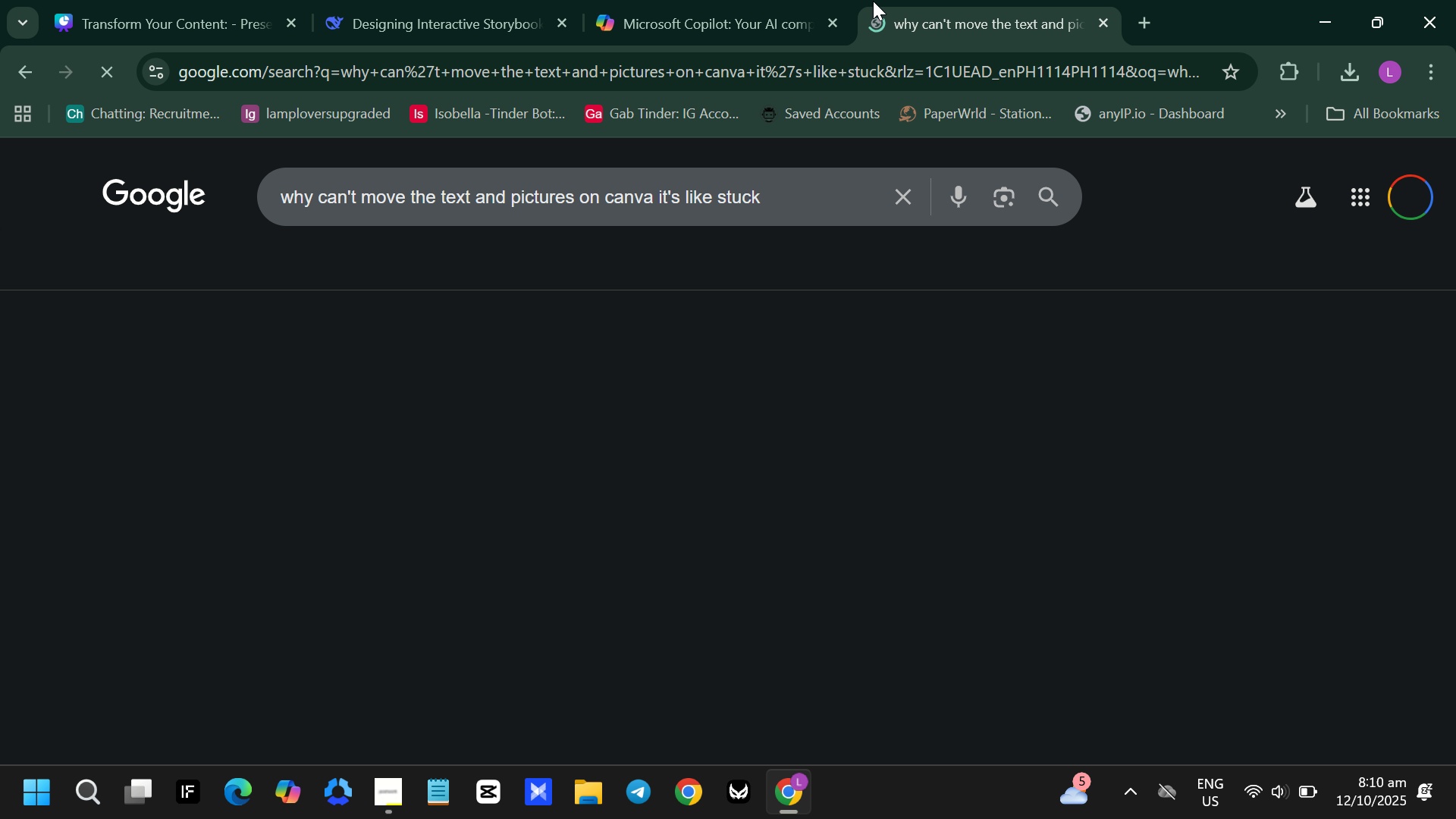 
key(Enter)
 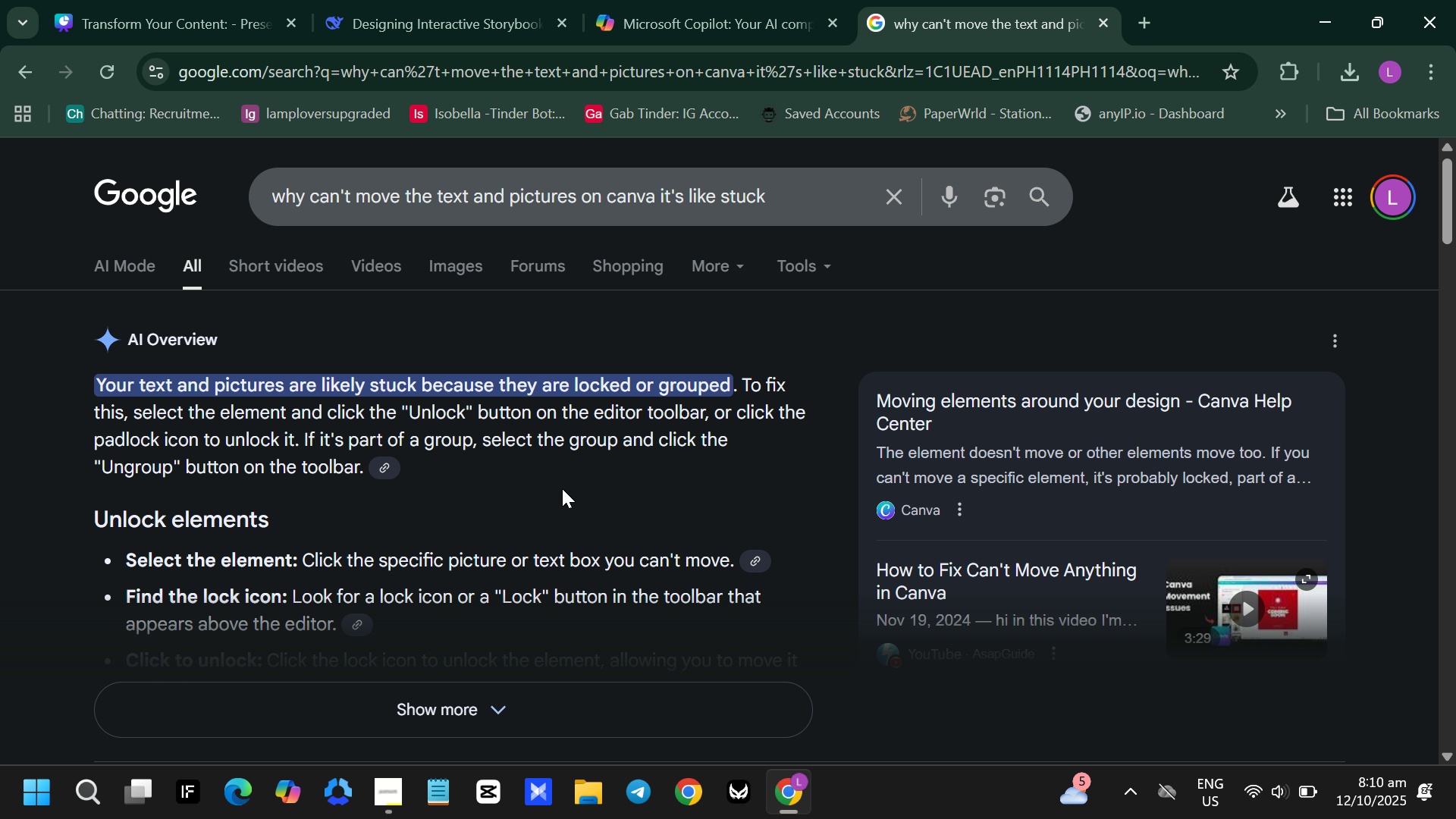 
wait(19.02)
 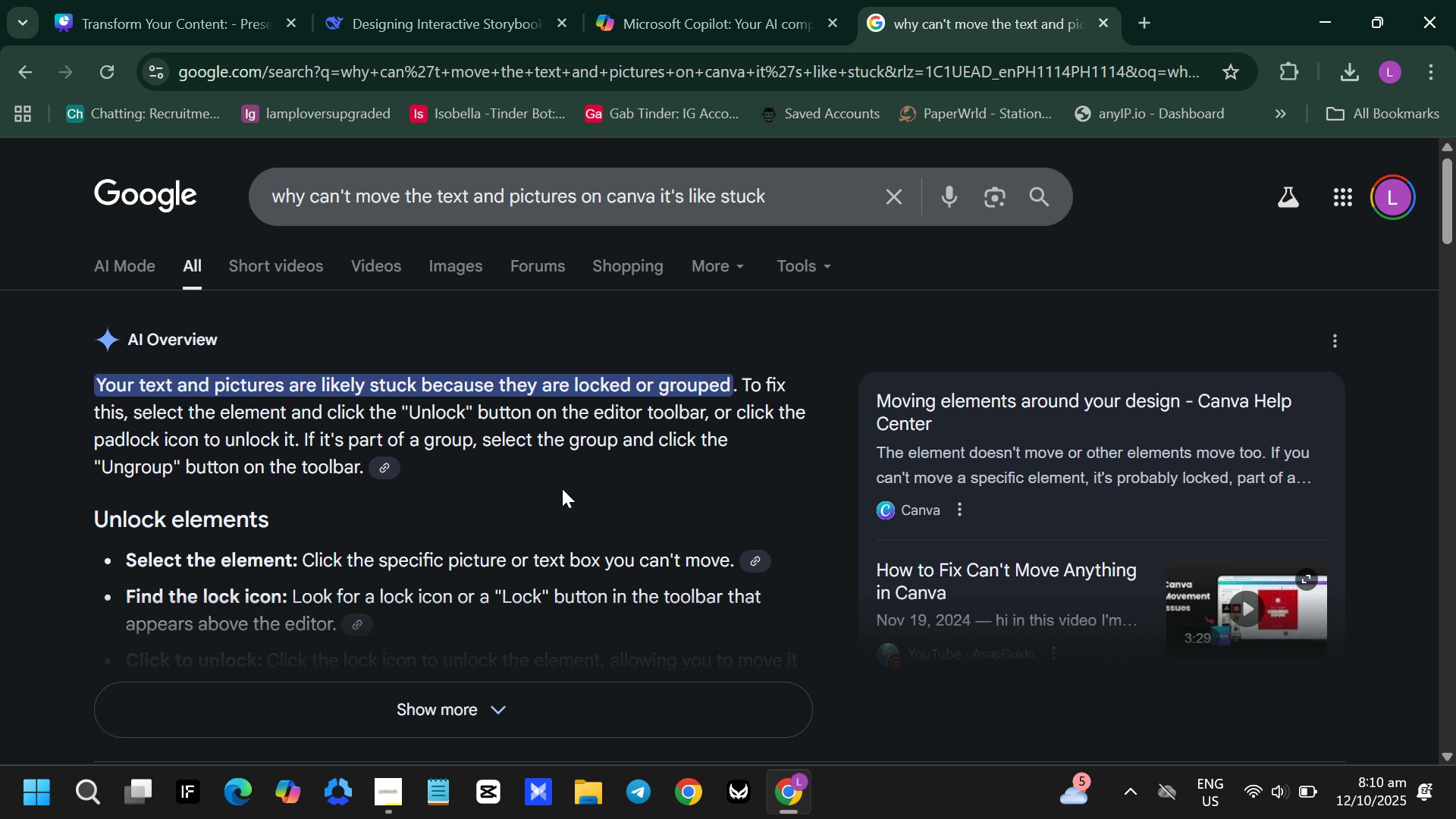 
scroll: coordinate [562, 488], scroll_direction: down, amount: 1.0
 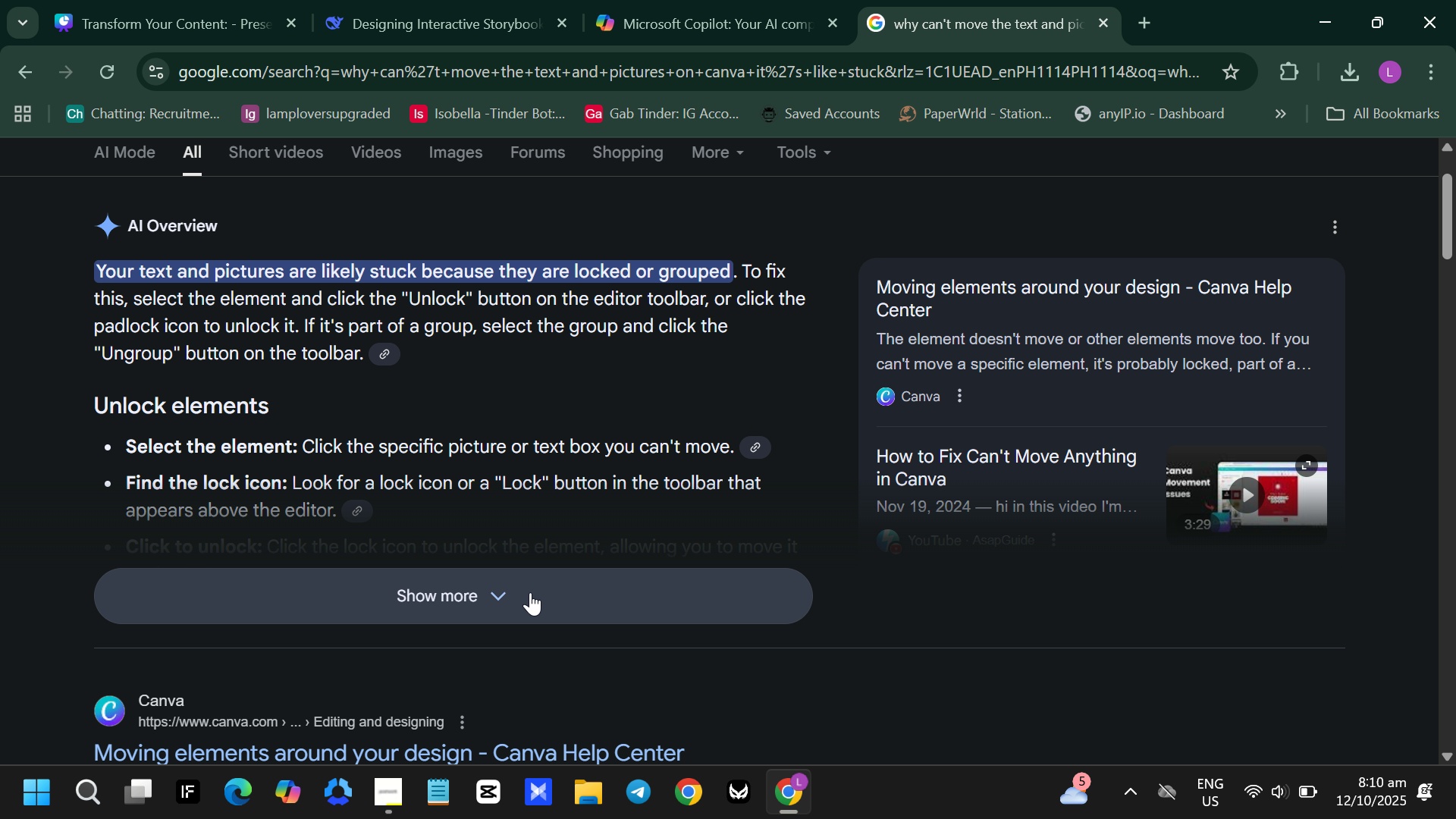 
left_click([530, 592])
 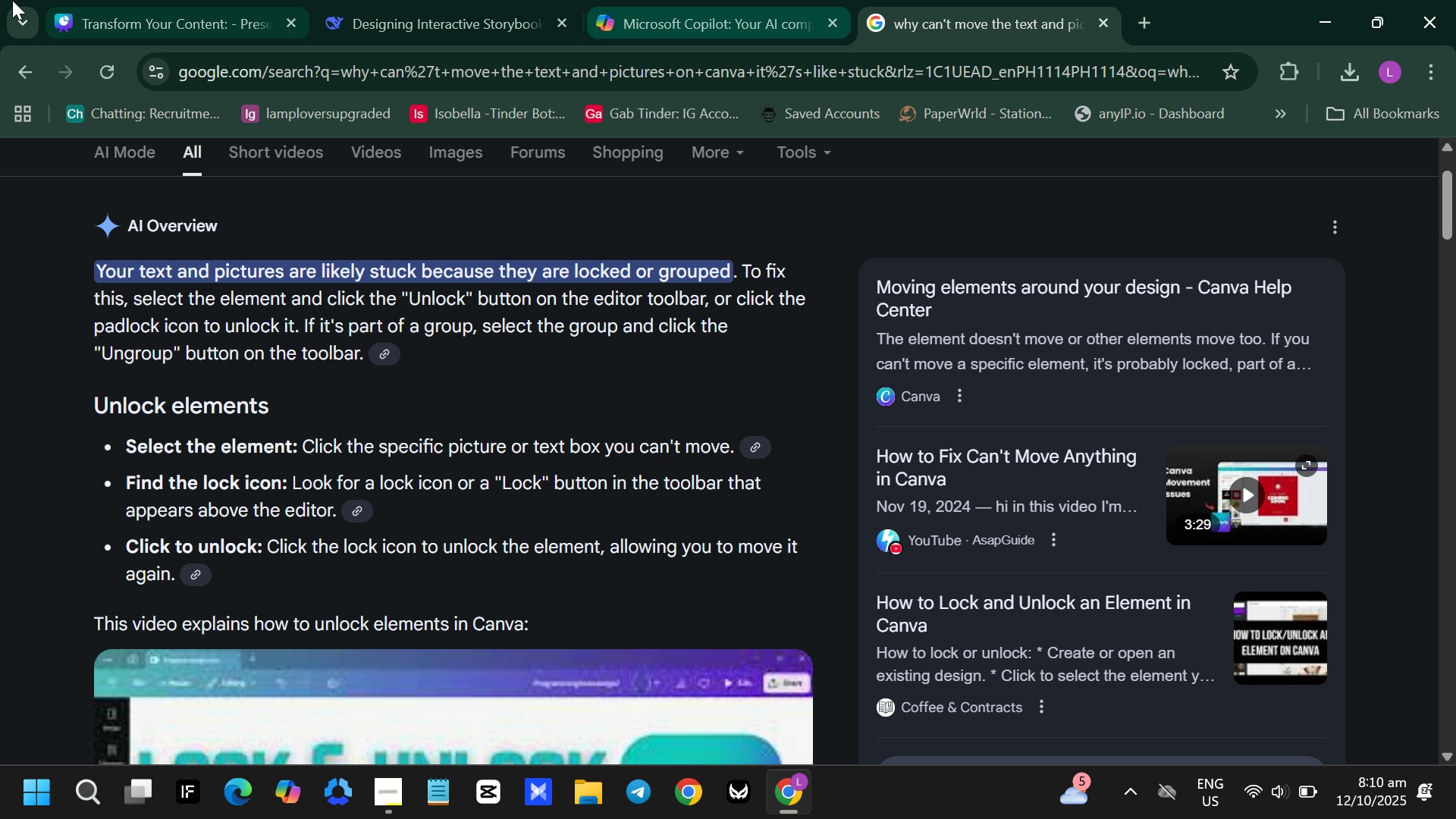 
left_click([199, 0])
 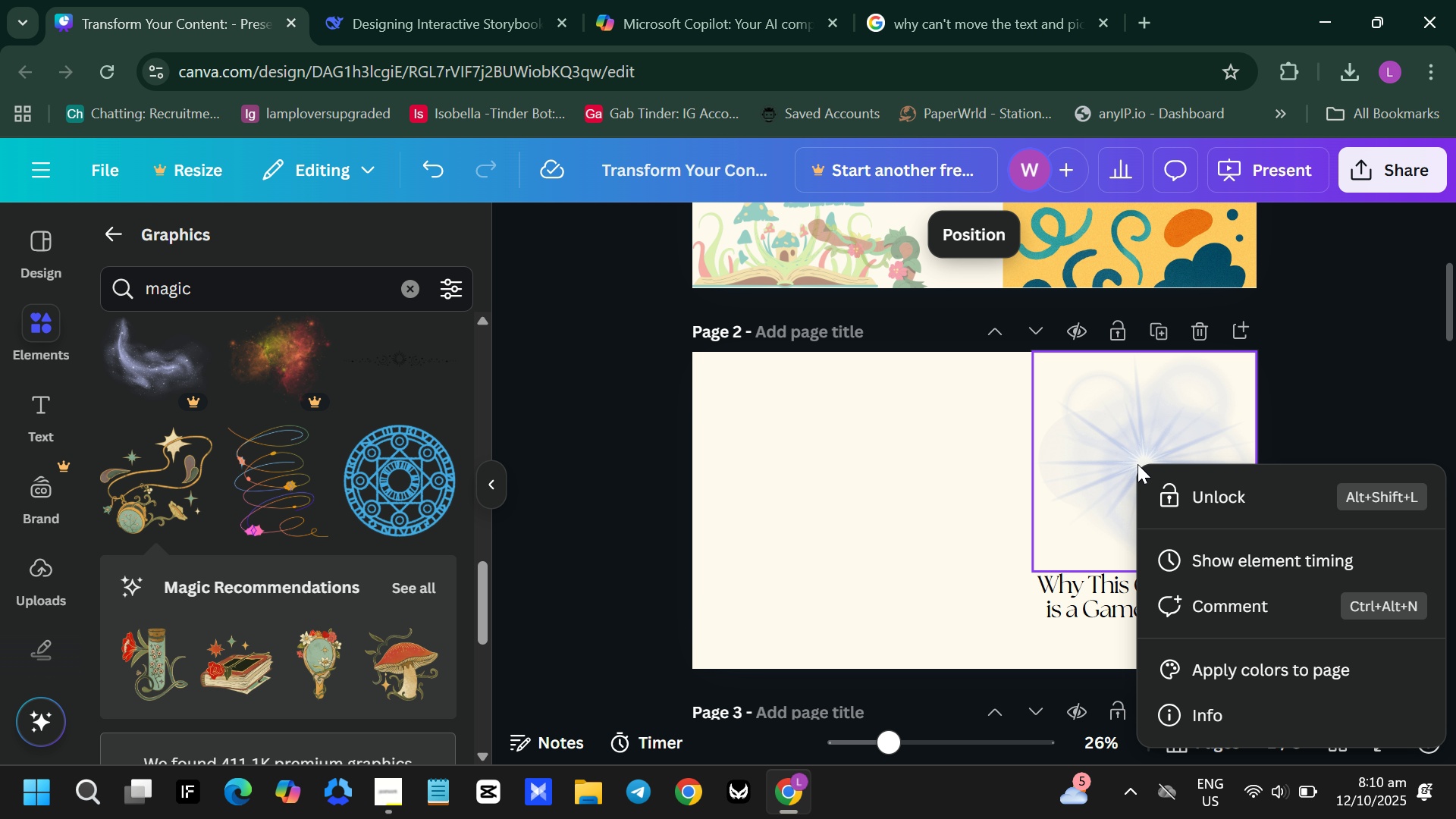 
right_click([1138, 464])
 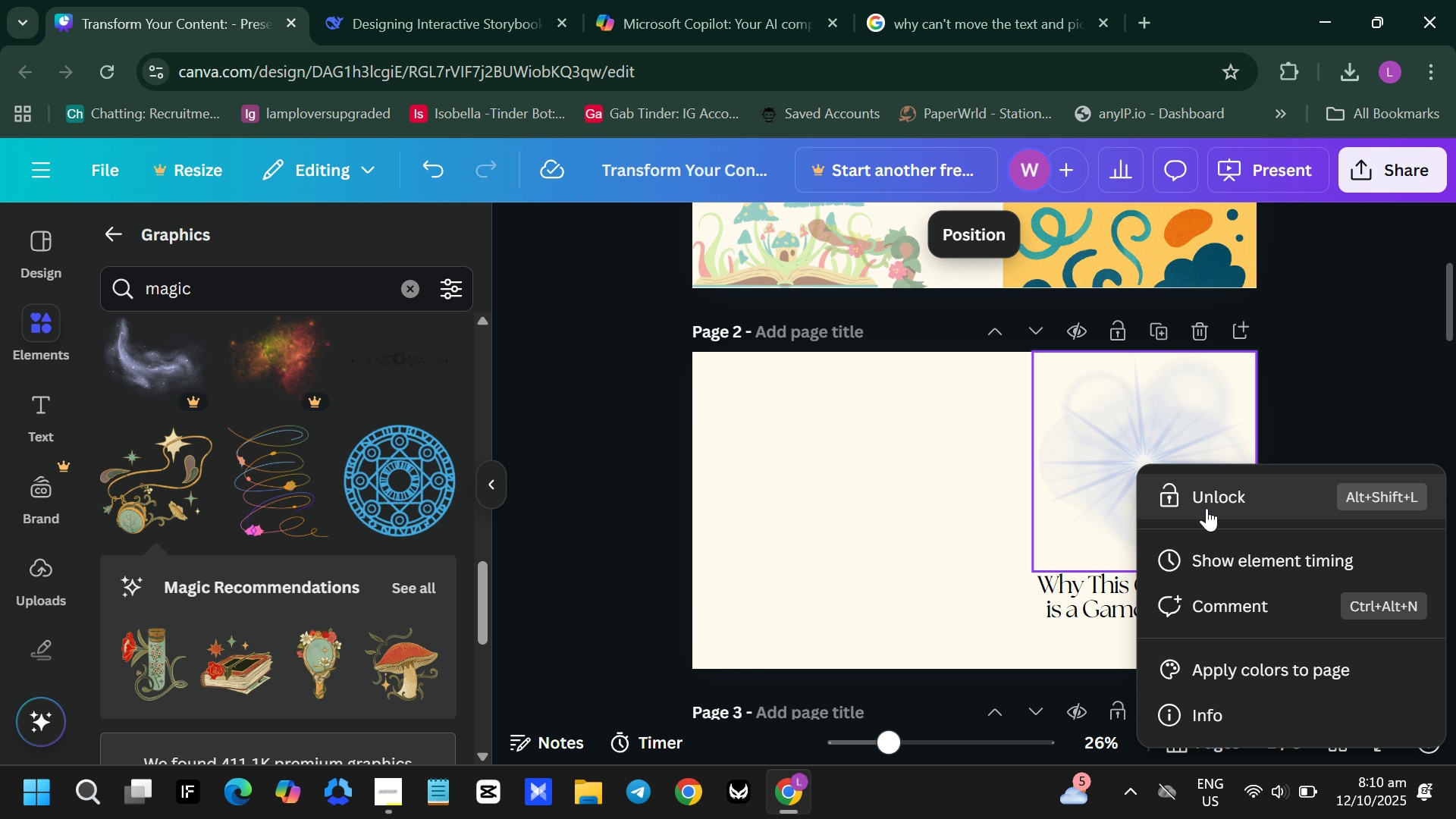 
scroll: coordinate [1213, 522], scroll_direction: down, amount: 1.0
 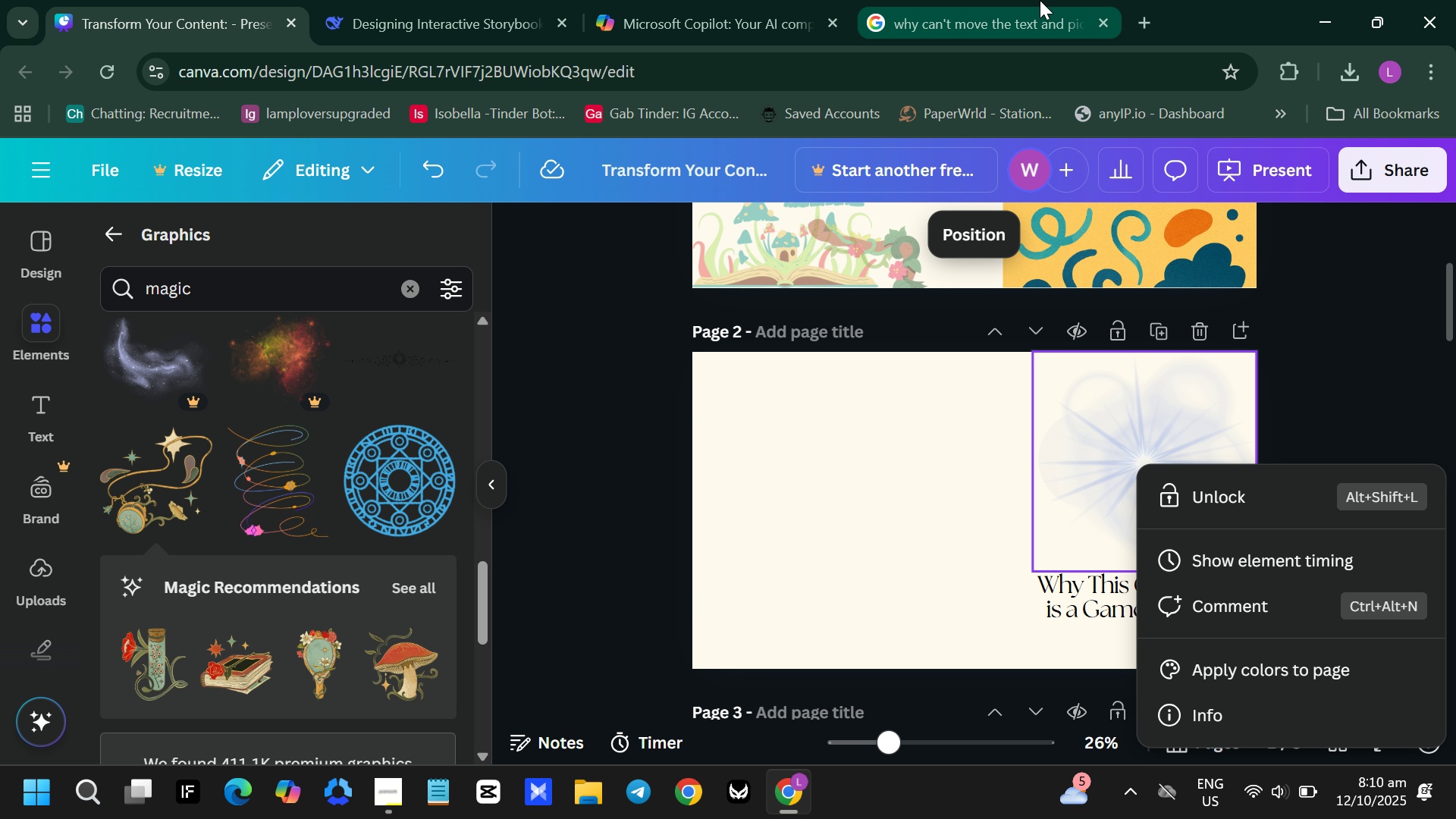 
left_click([1042, 0])
 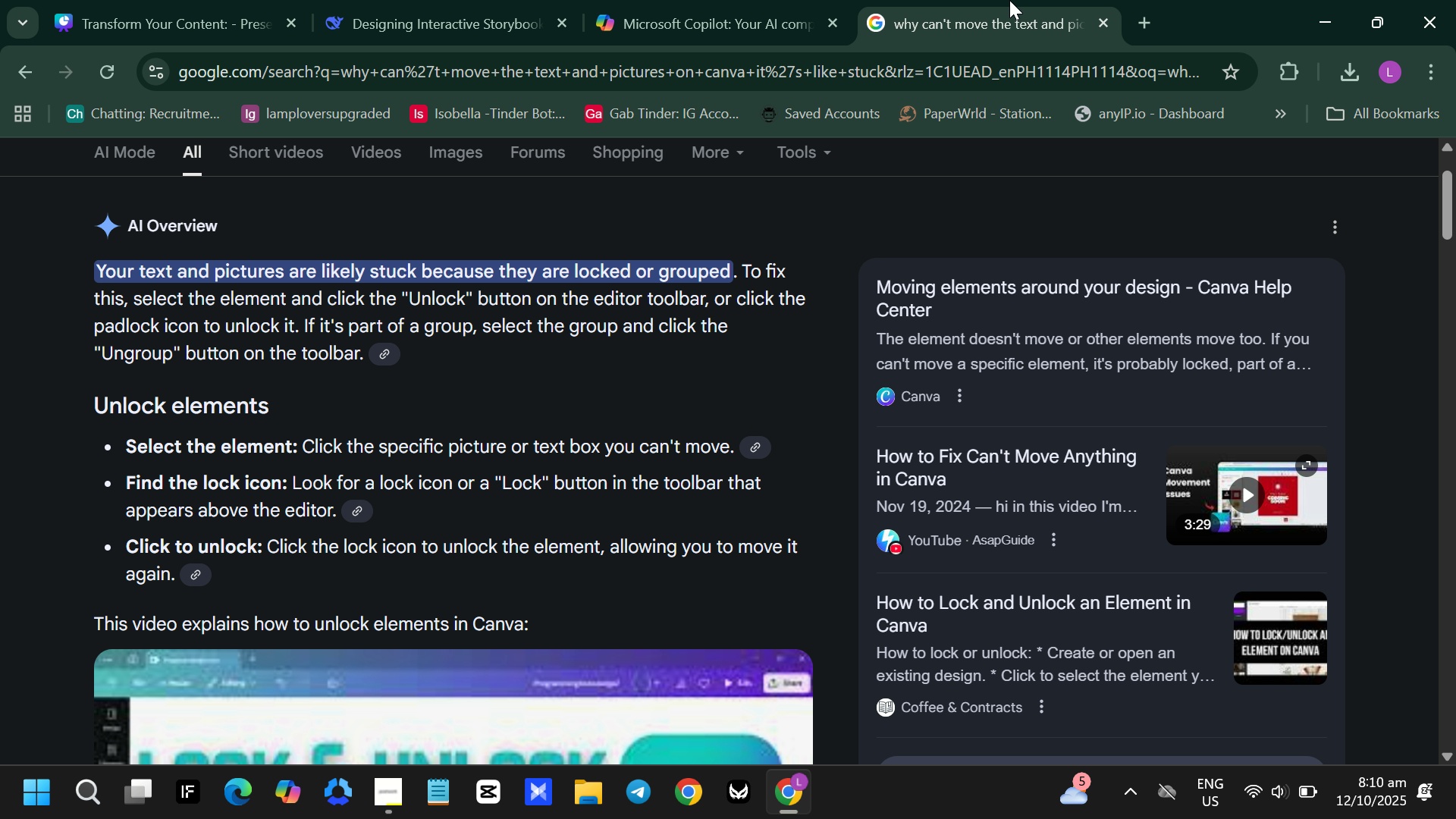 
scroll: coordinate [519, 443], scroll_direction: down, amount: 3.0
 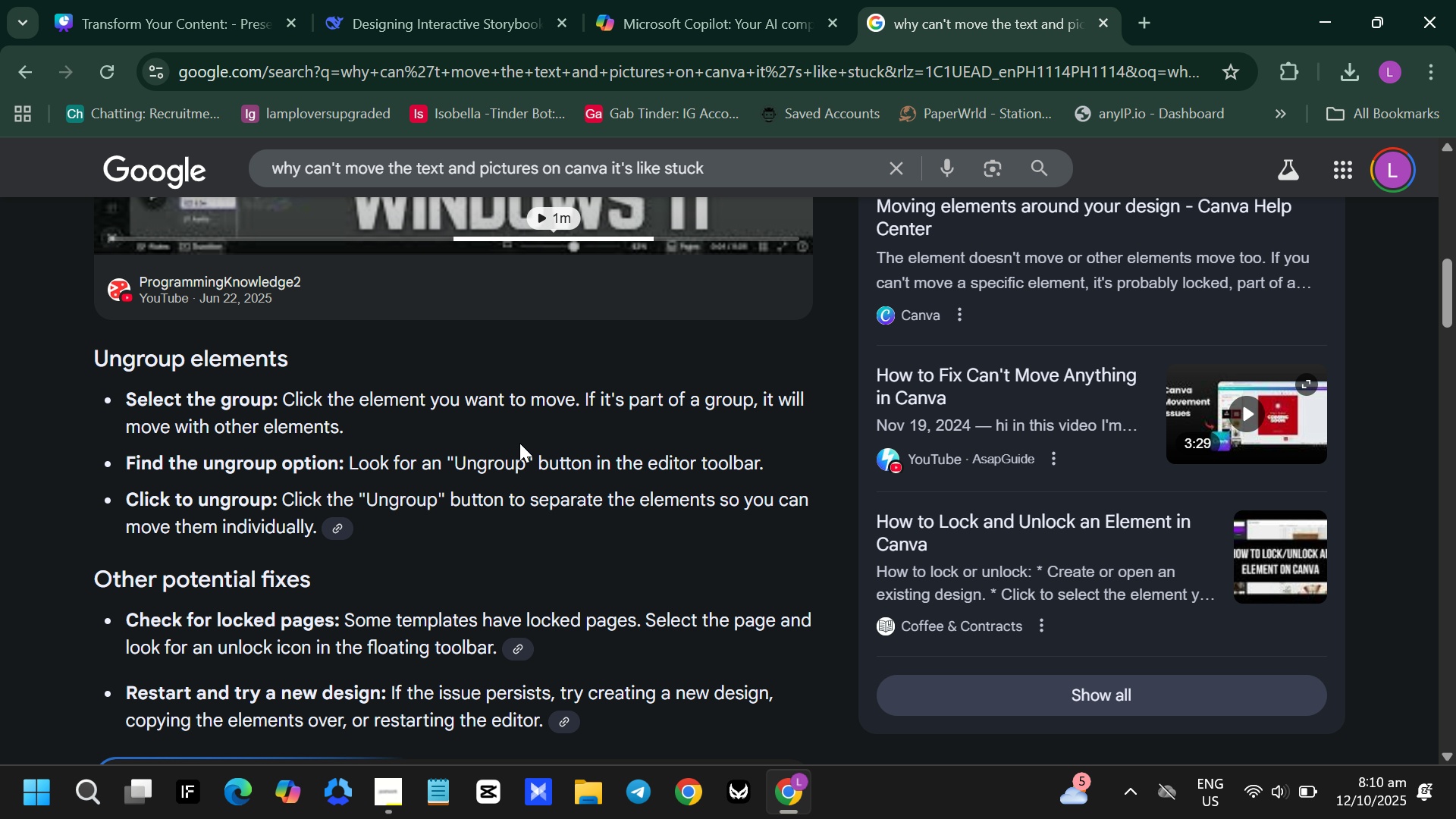 
wait(5.31)
 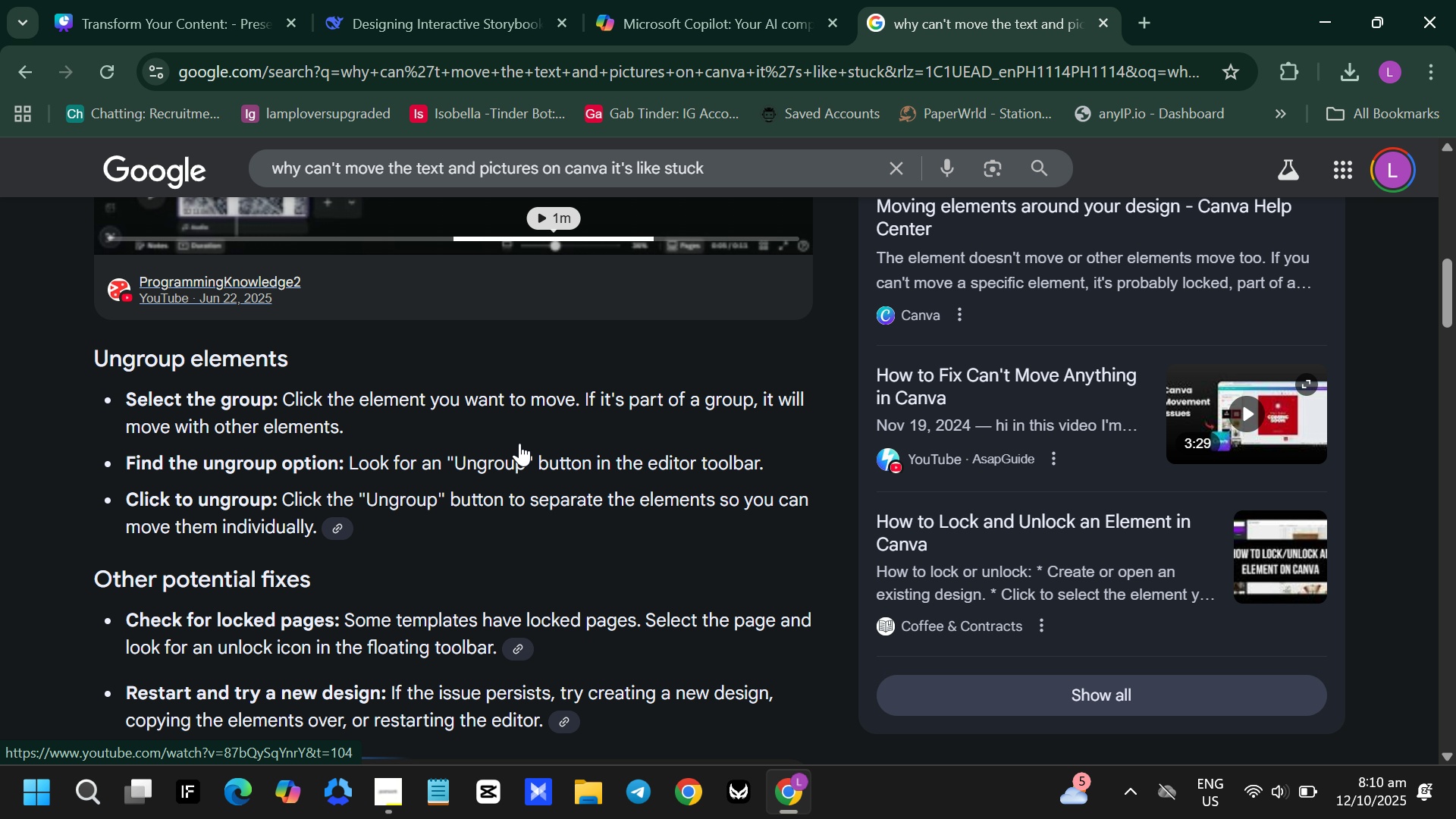 
scroll: coordinate [519, 443], scroll_direction: down, amount: 1.0
 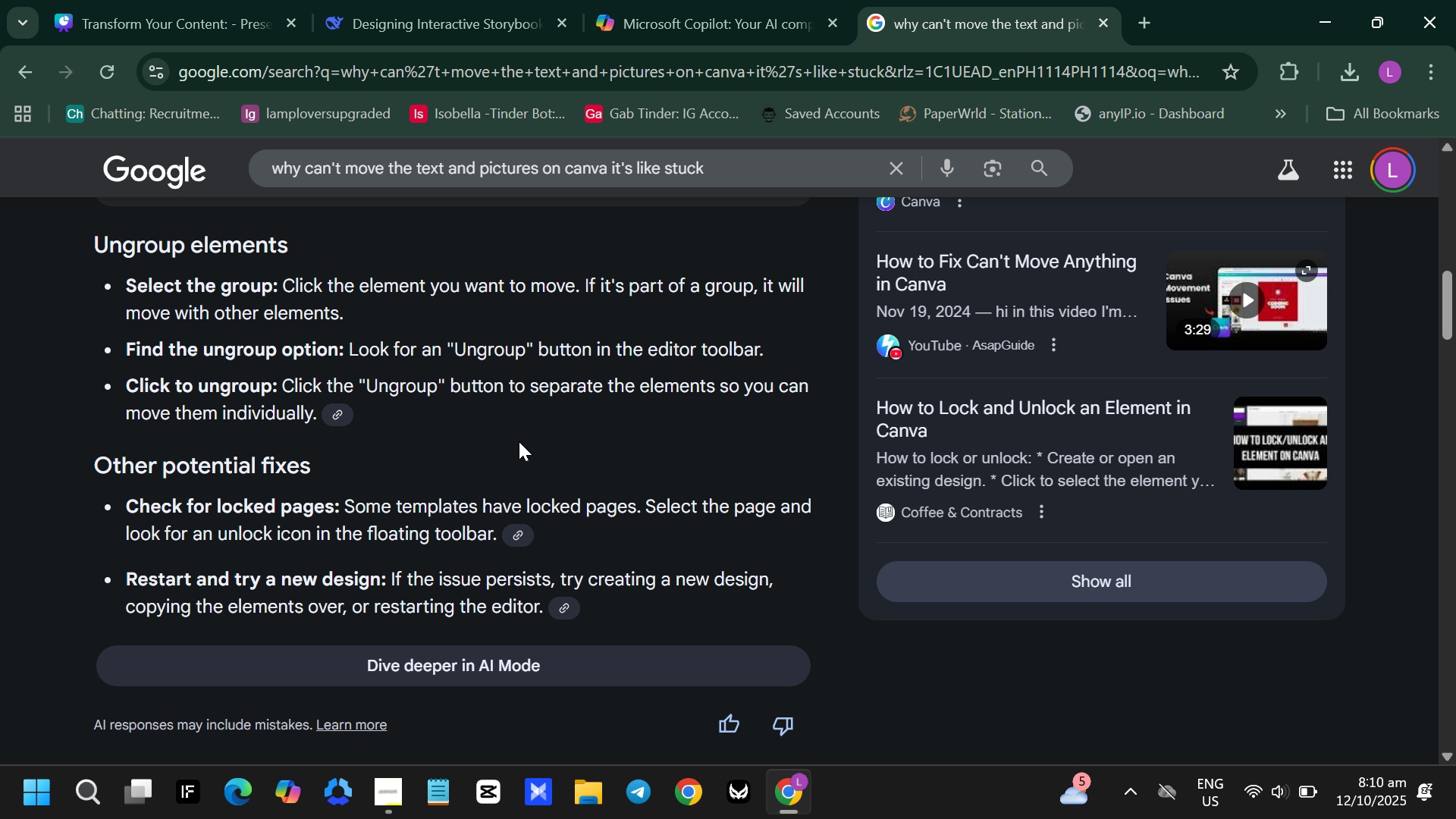 
wait(11.33)
 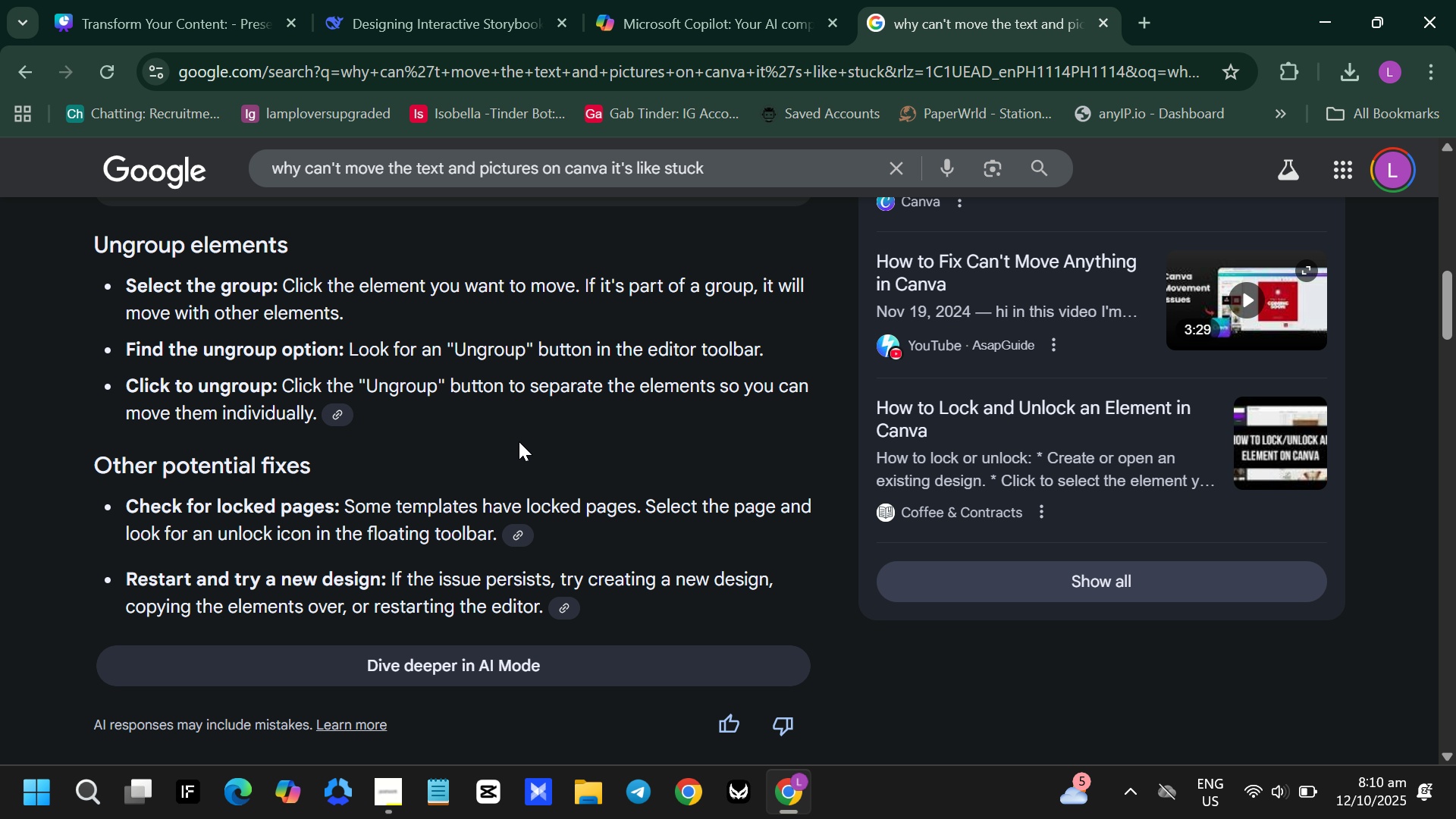 
left_click([88, 1])
 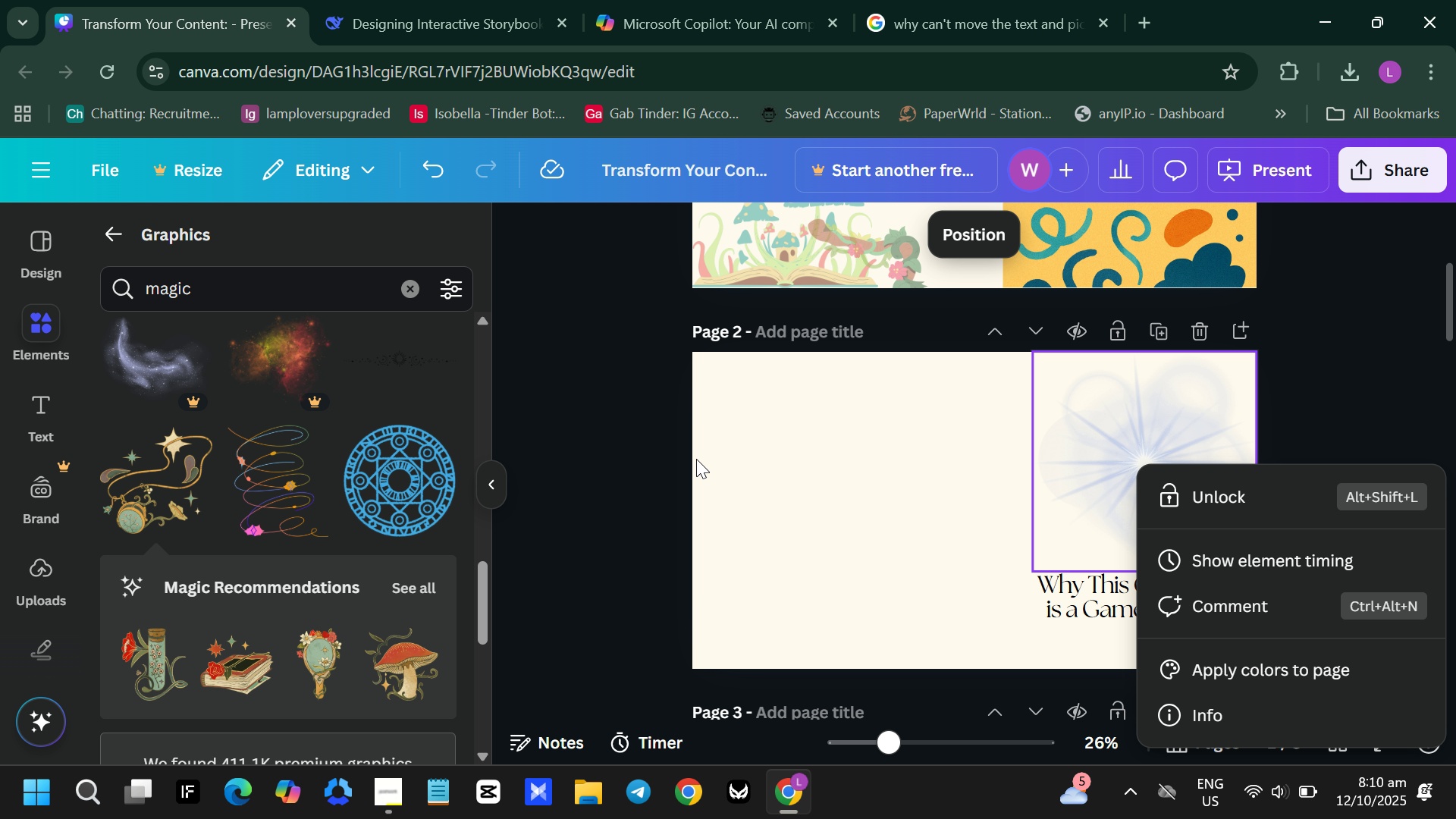 
left_click([696, 459])
 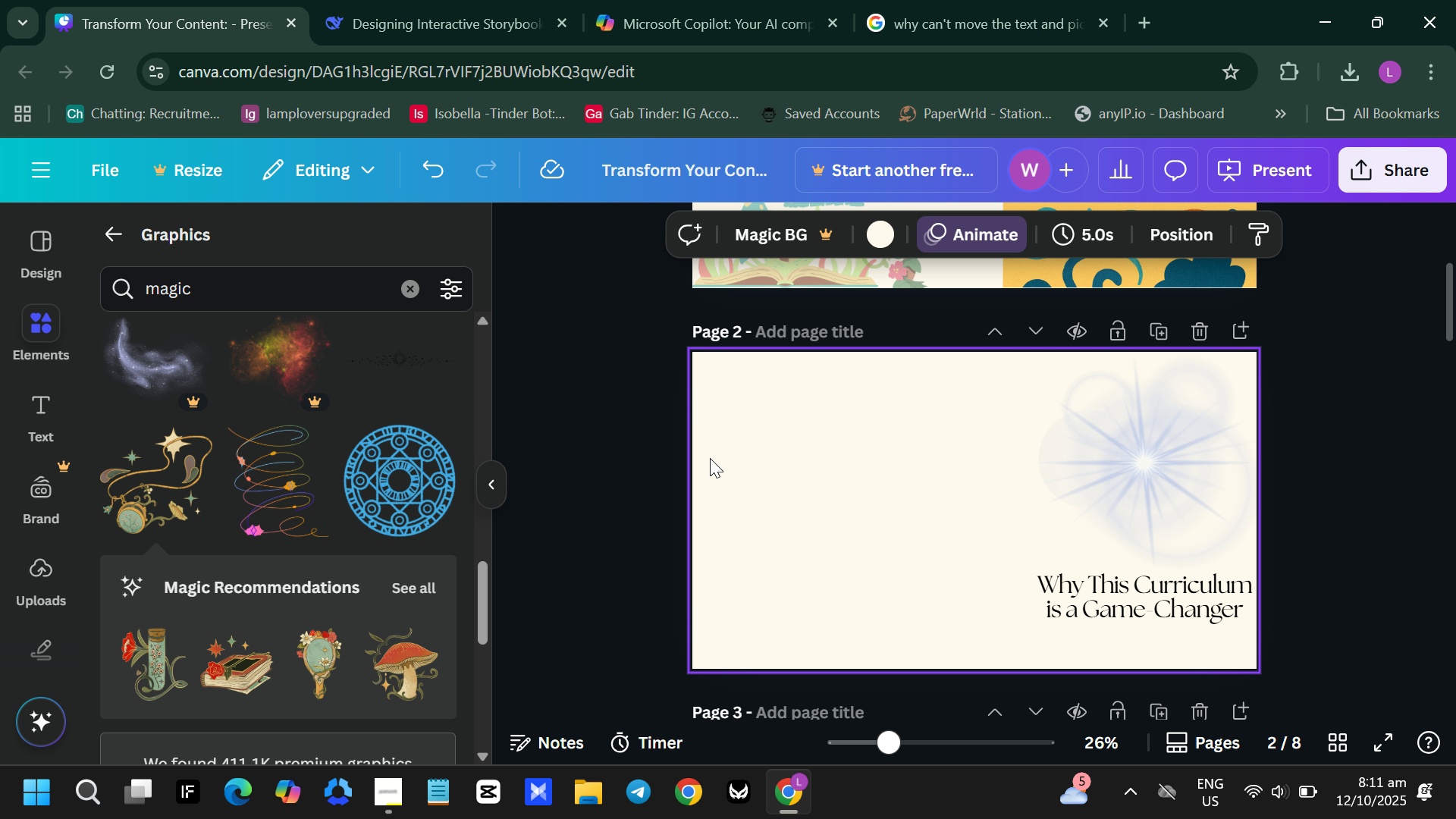 
left_click([710, 458])
 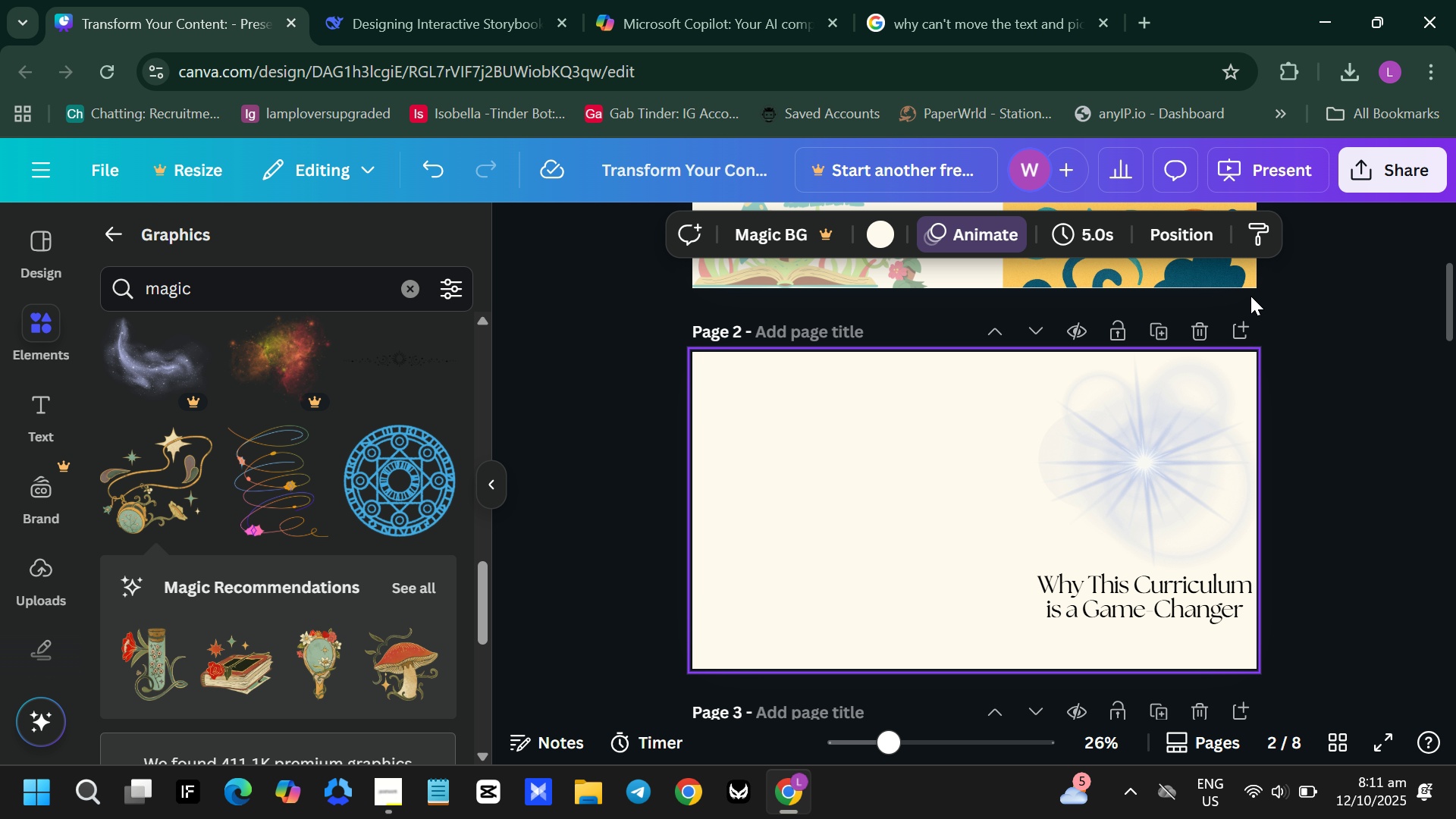 
scroll: coordinate [1256, 296], scroll_direction: up, amount: 4.0
 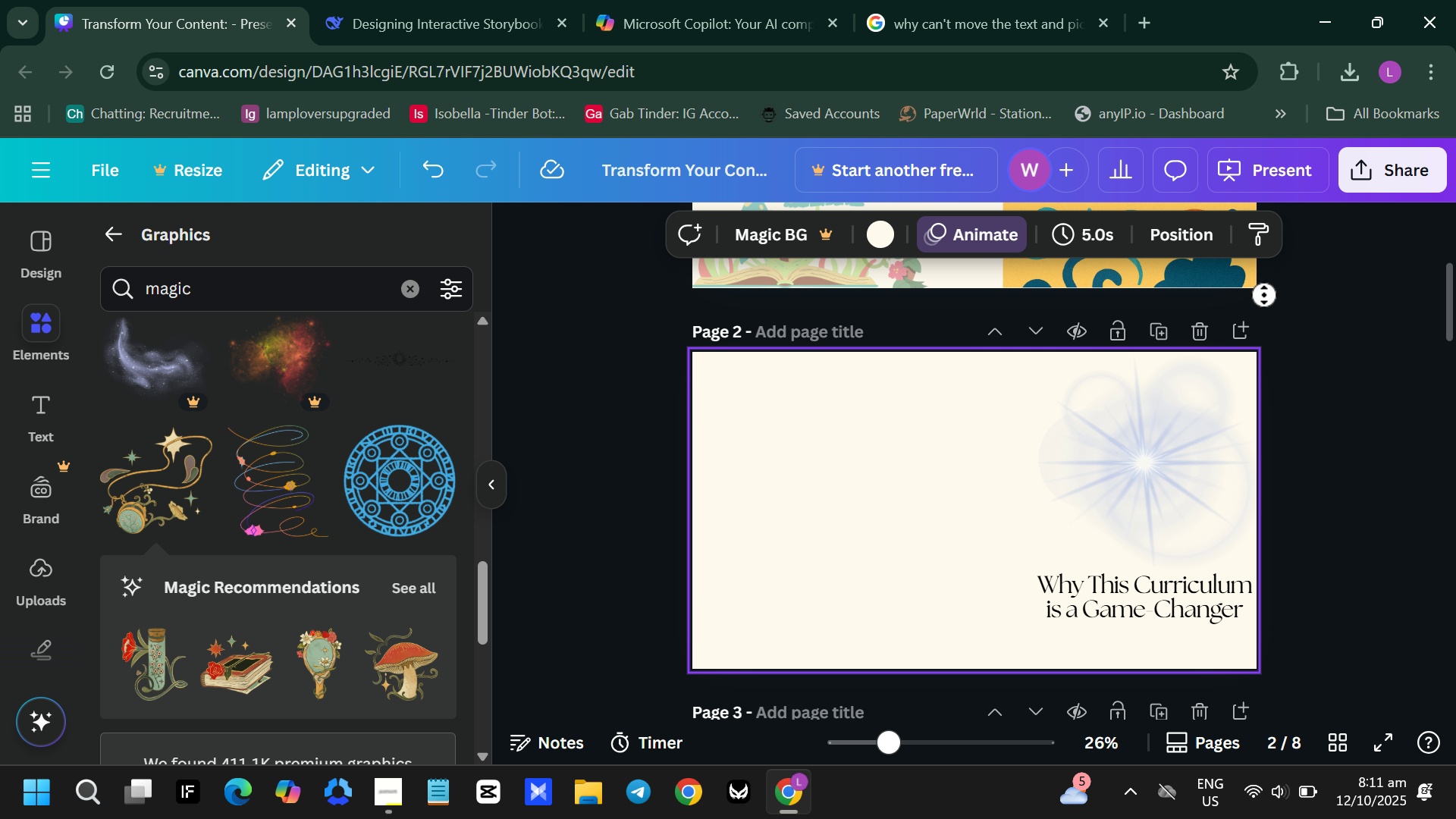 
middle_click([1256, 296])
 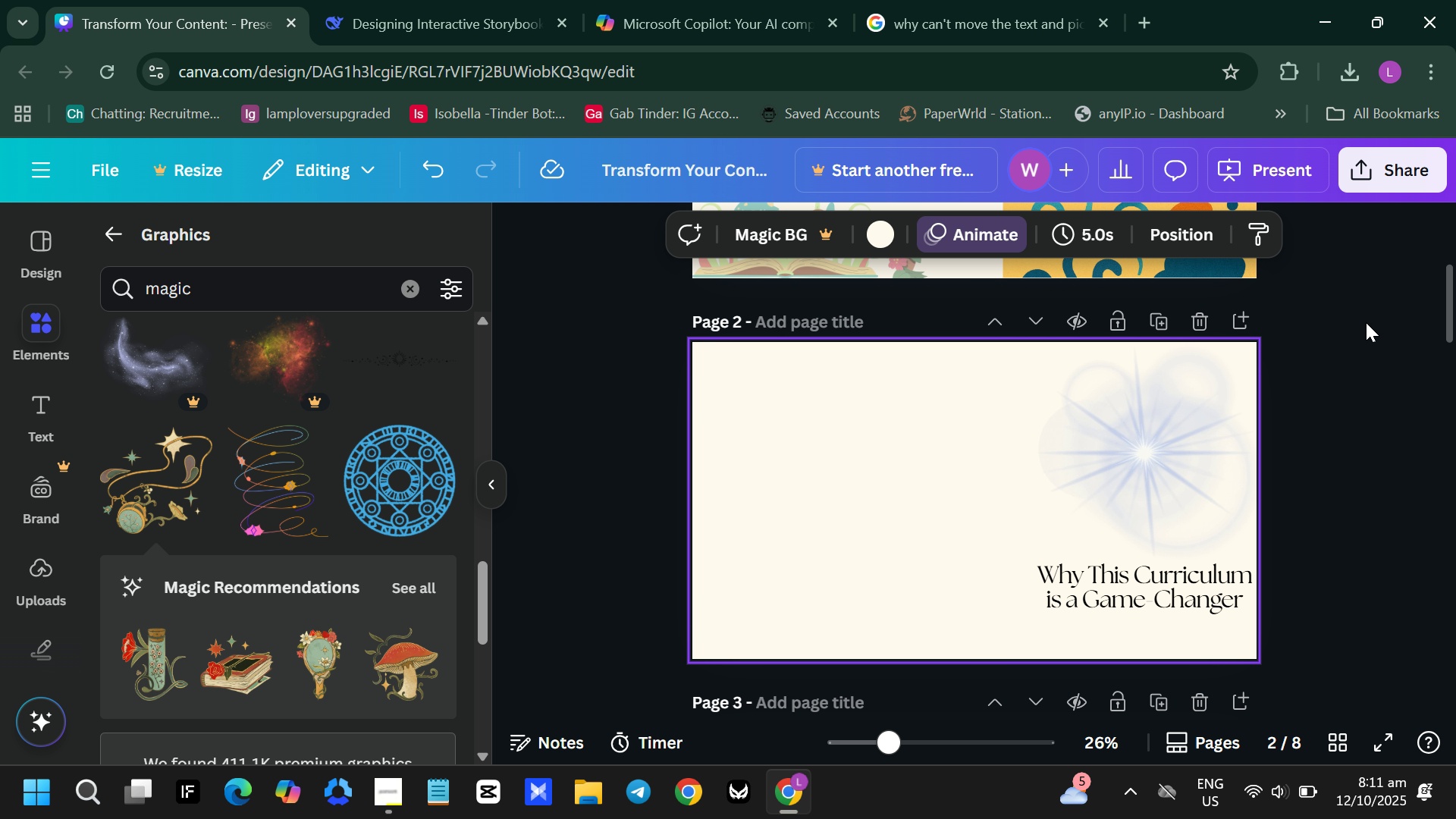 
scroll: coordinate [1360, 301], scroll_direction: up, amount: 8.0
 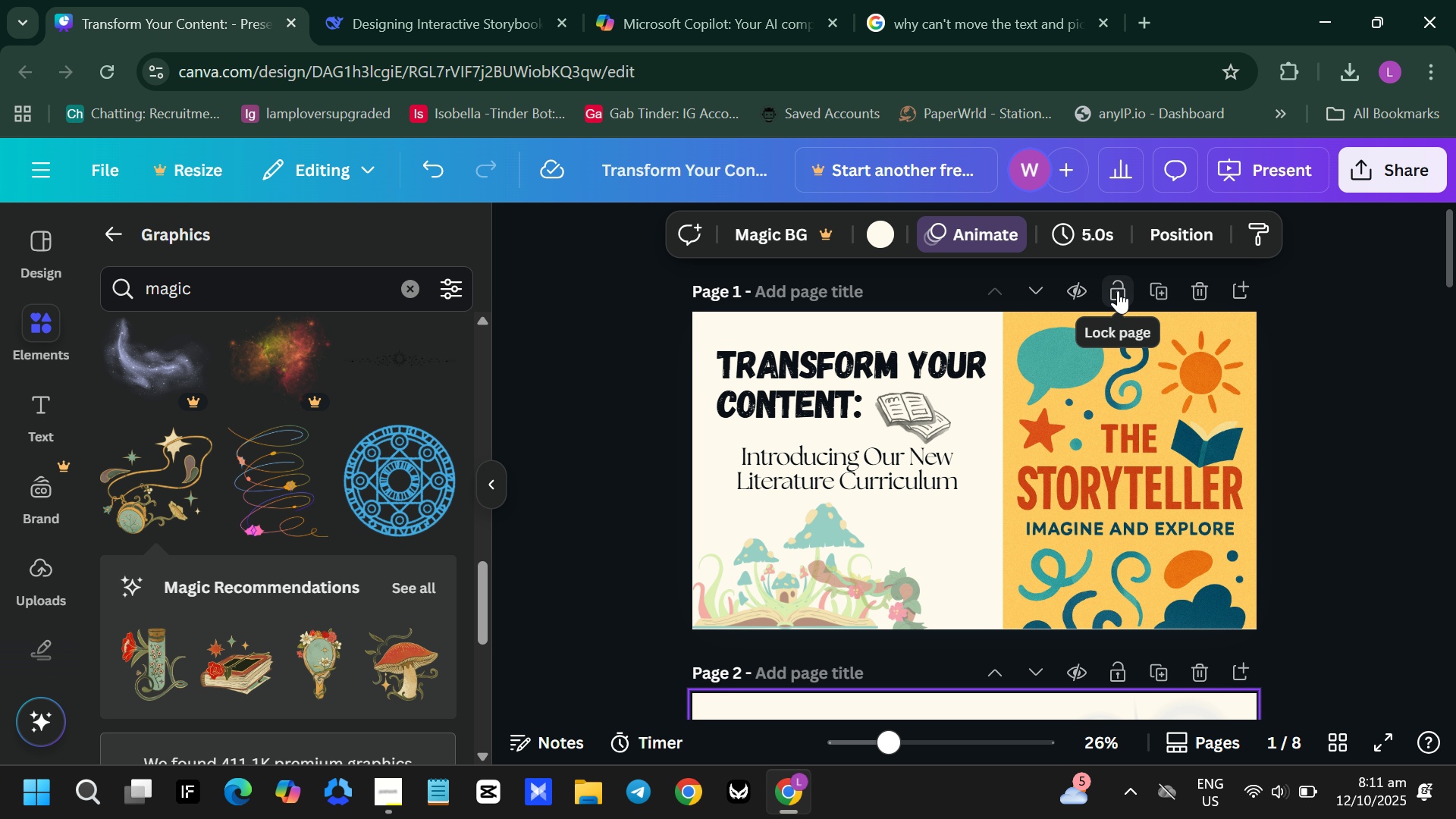 
left_click([1118, 290])
 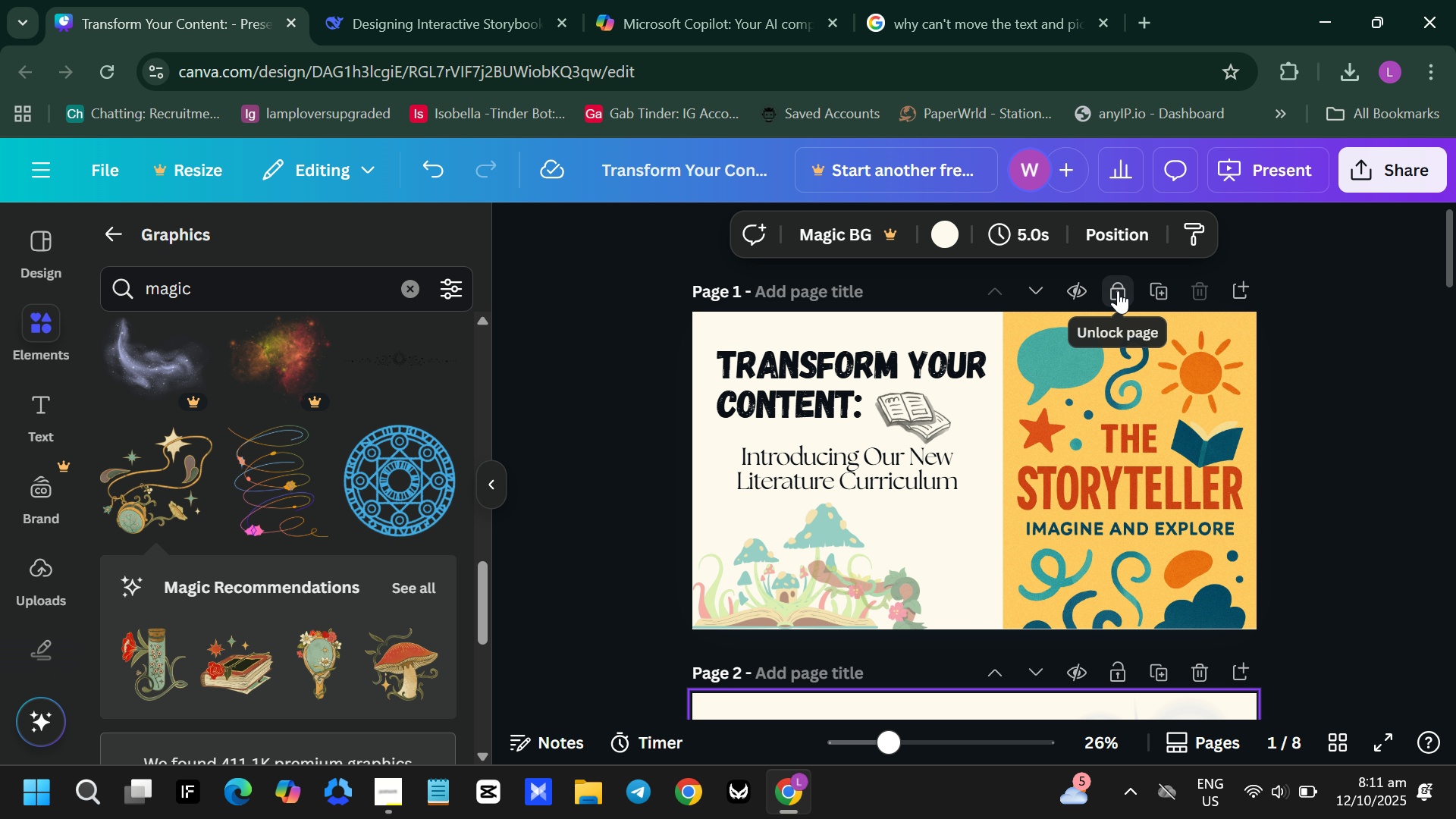 
left_click([1118, 290])
 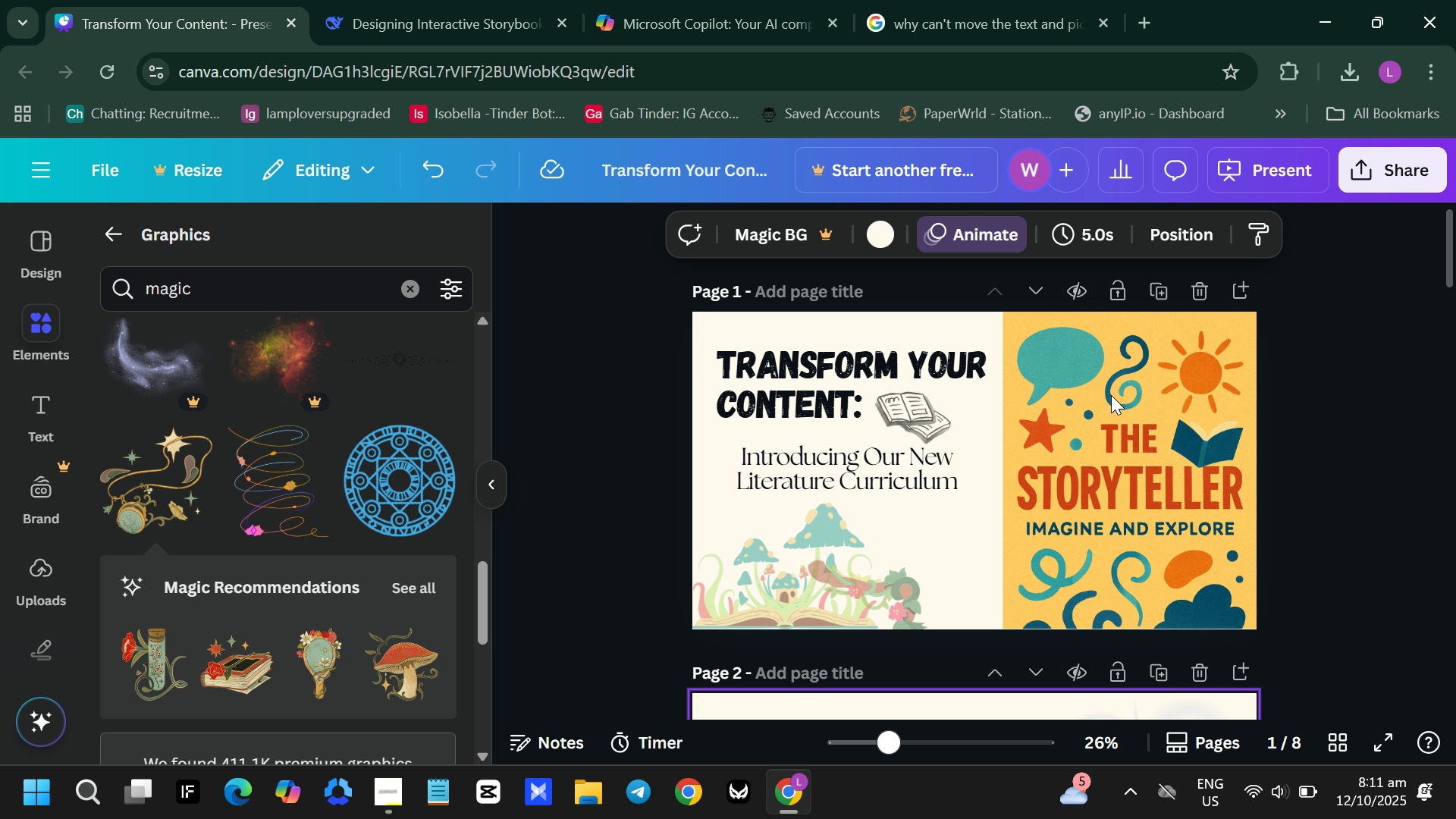 
left_click([1111, 395])
 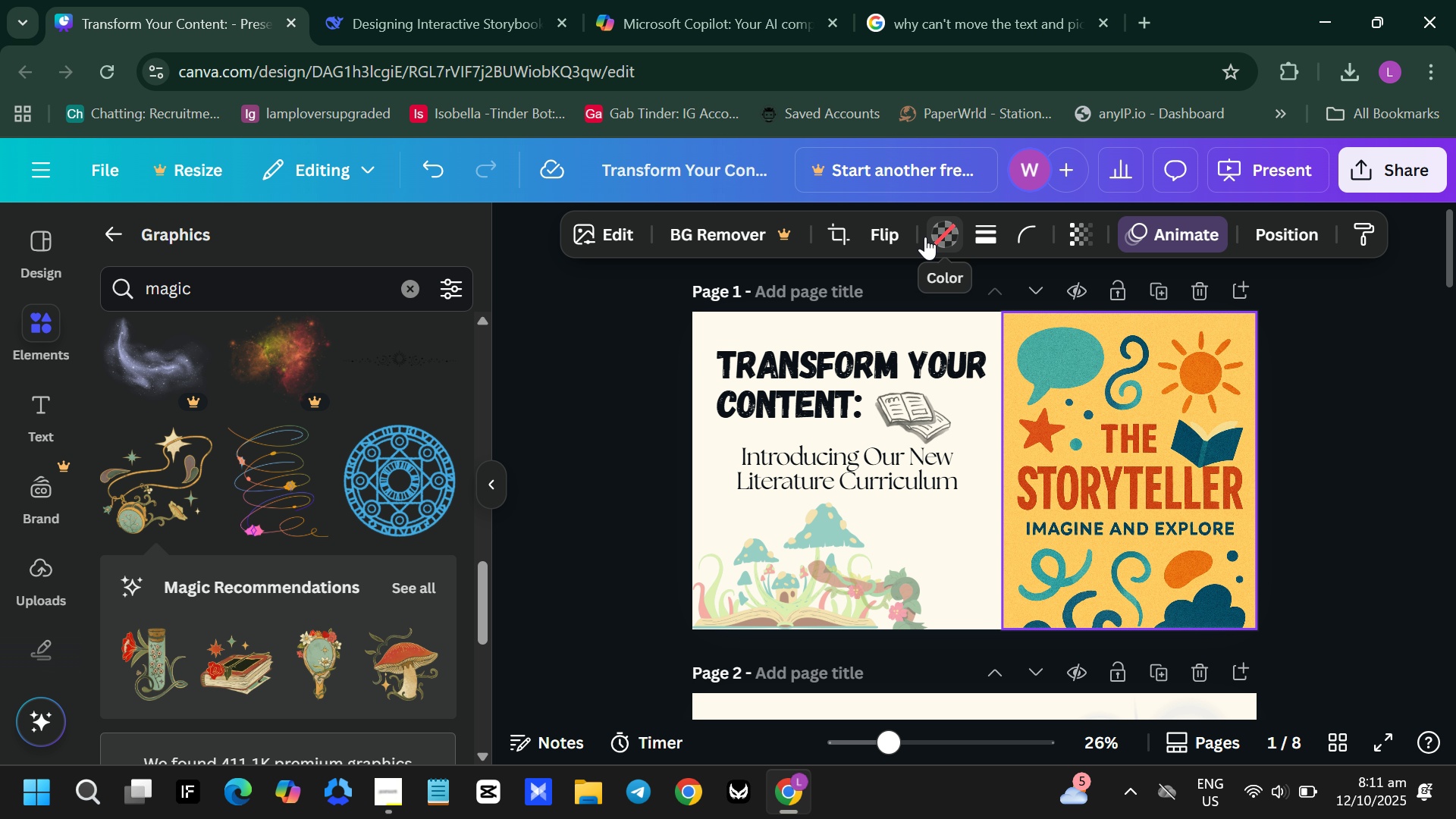 
wait(6.51)
 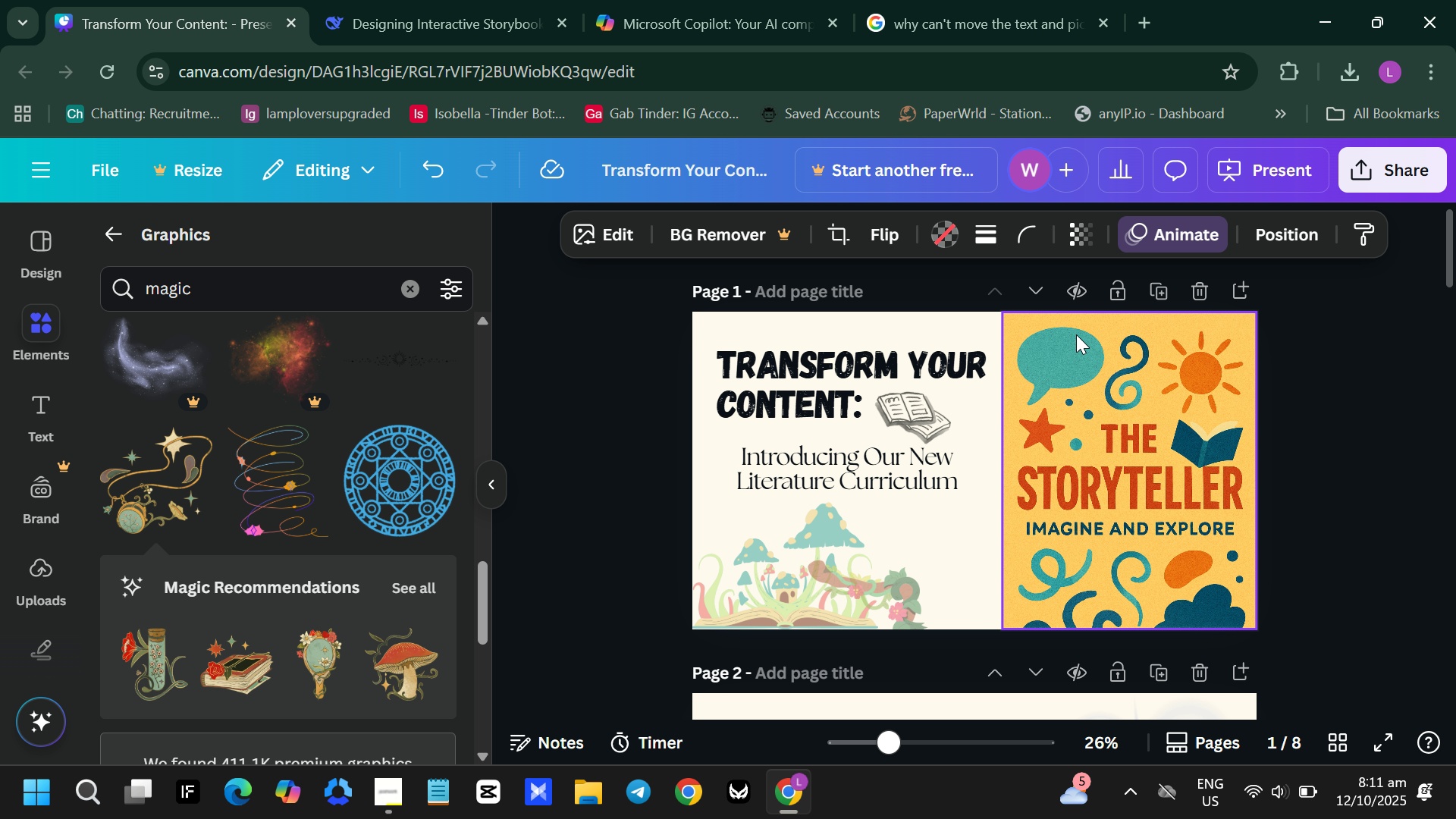 
right_click([1115, 392])
 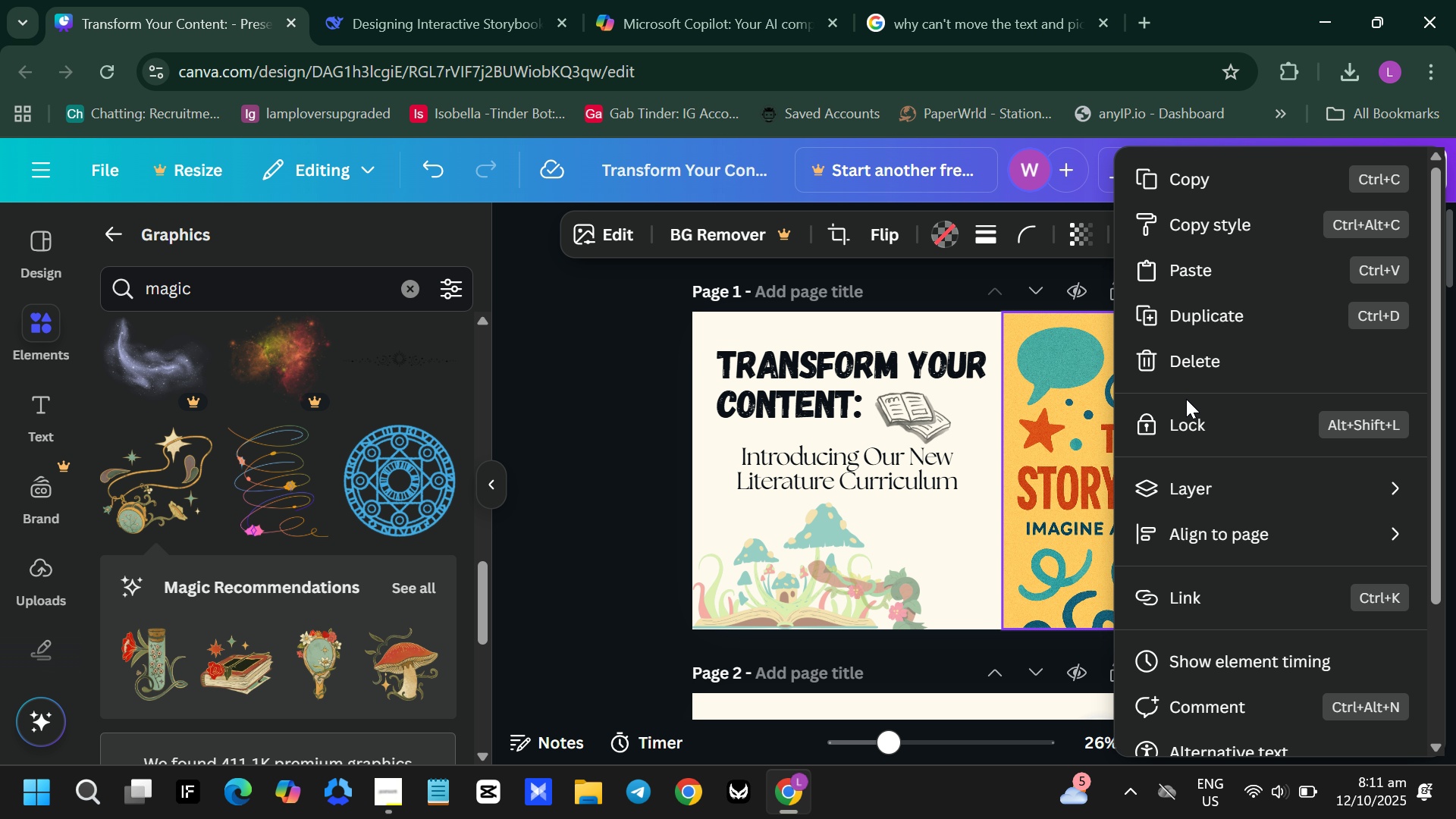 
left_click([1186, 429])
 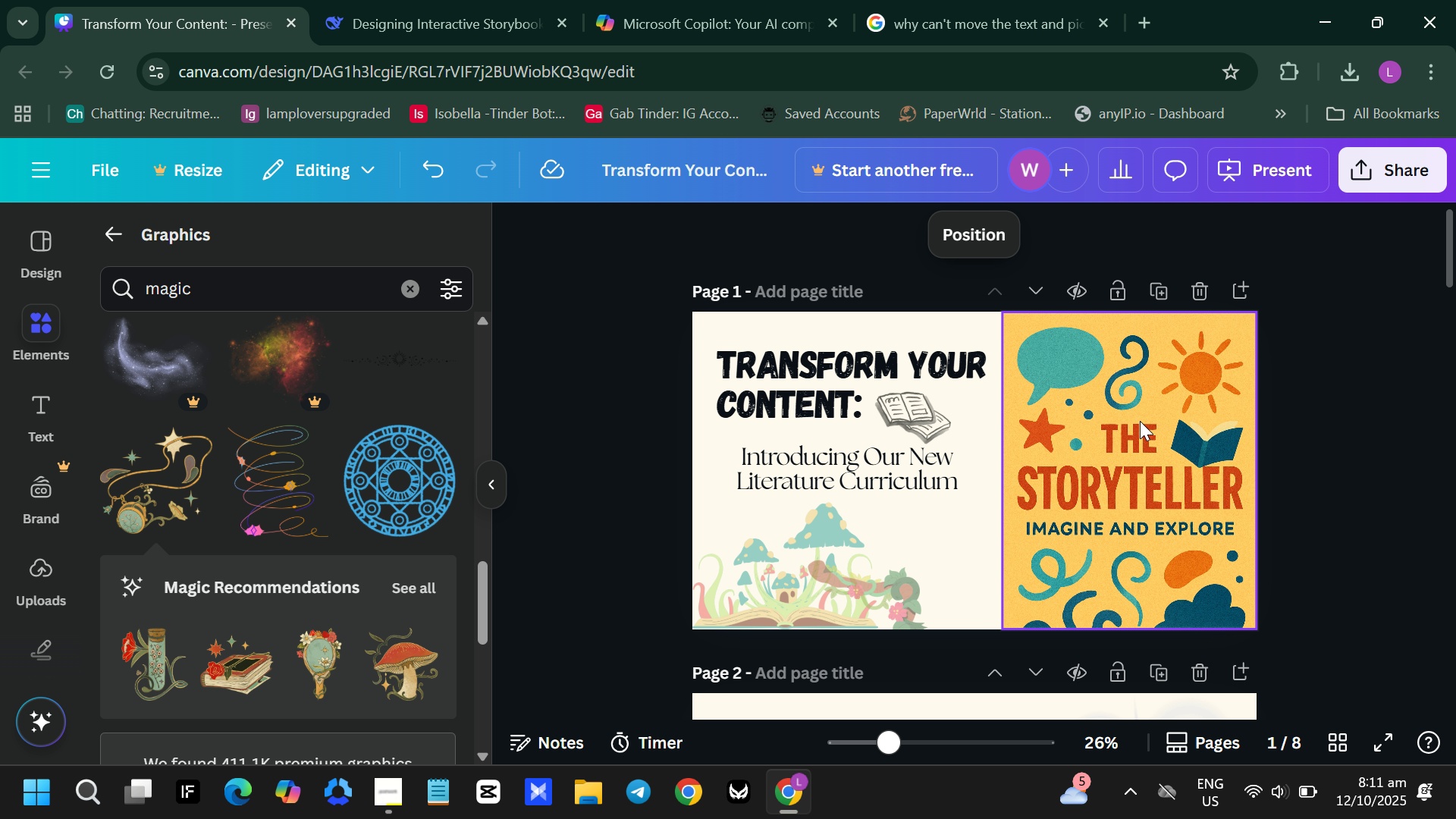 
left_click_drag(start_coordinate=[1138, 421], to_coordinate=[1109, 419])
 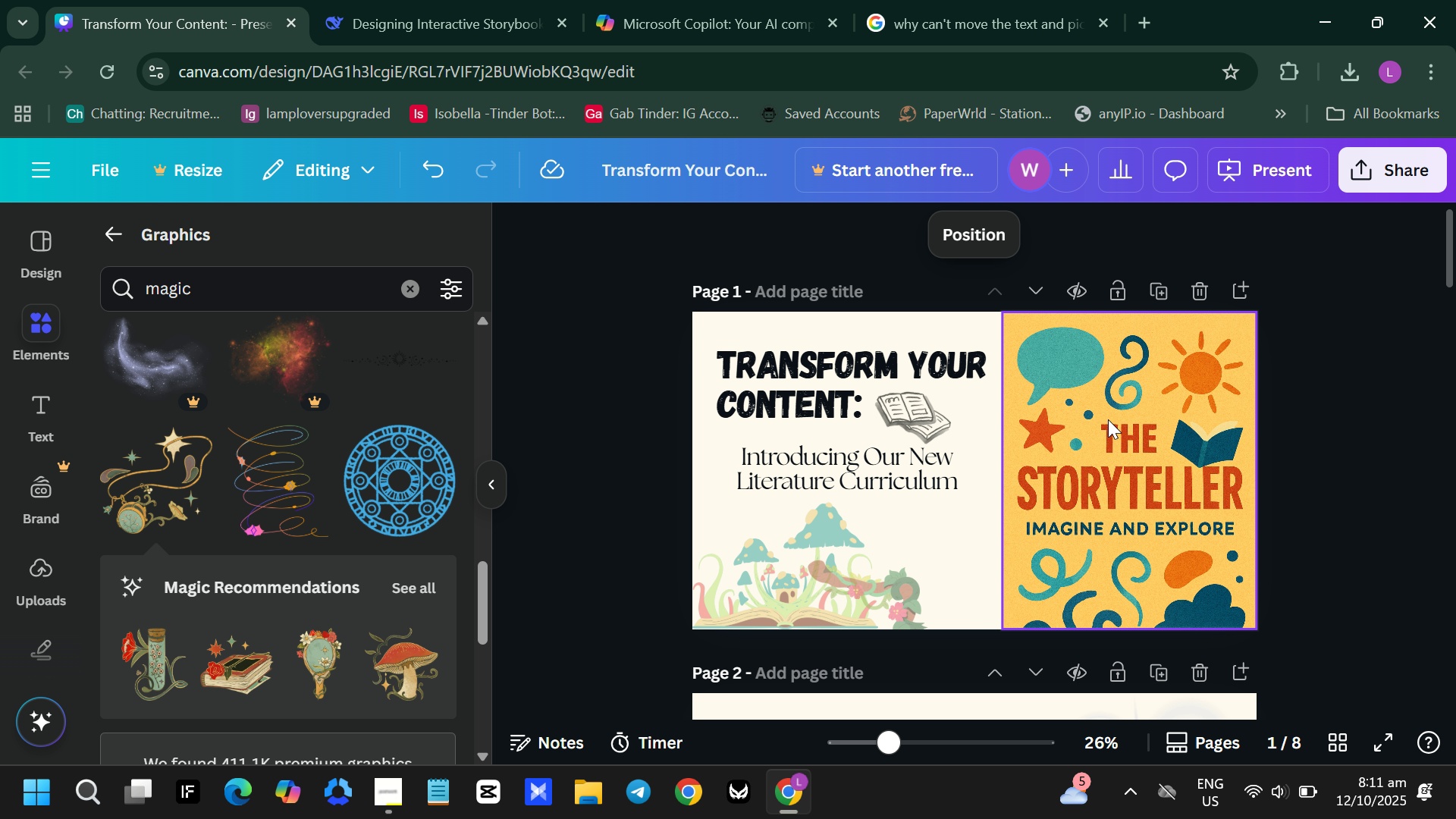 
left_click([1109, 419])
 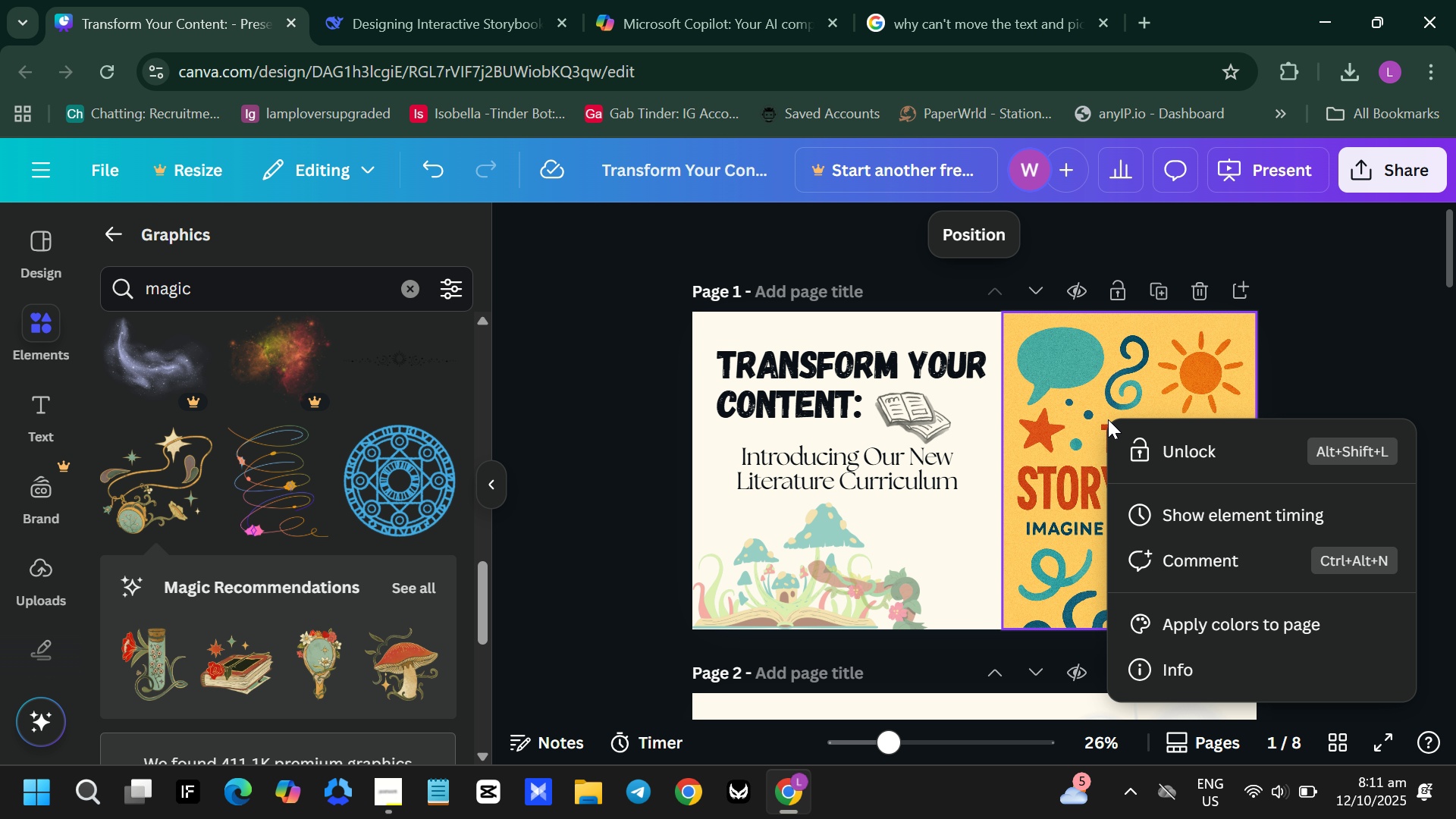 
left_click([1108, 419])
 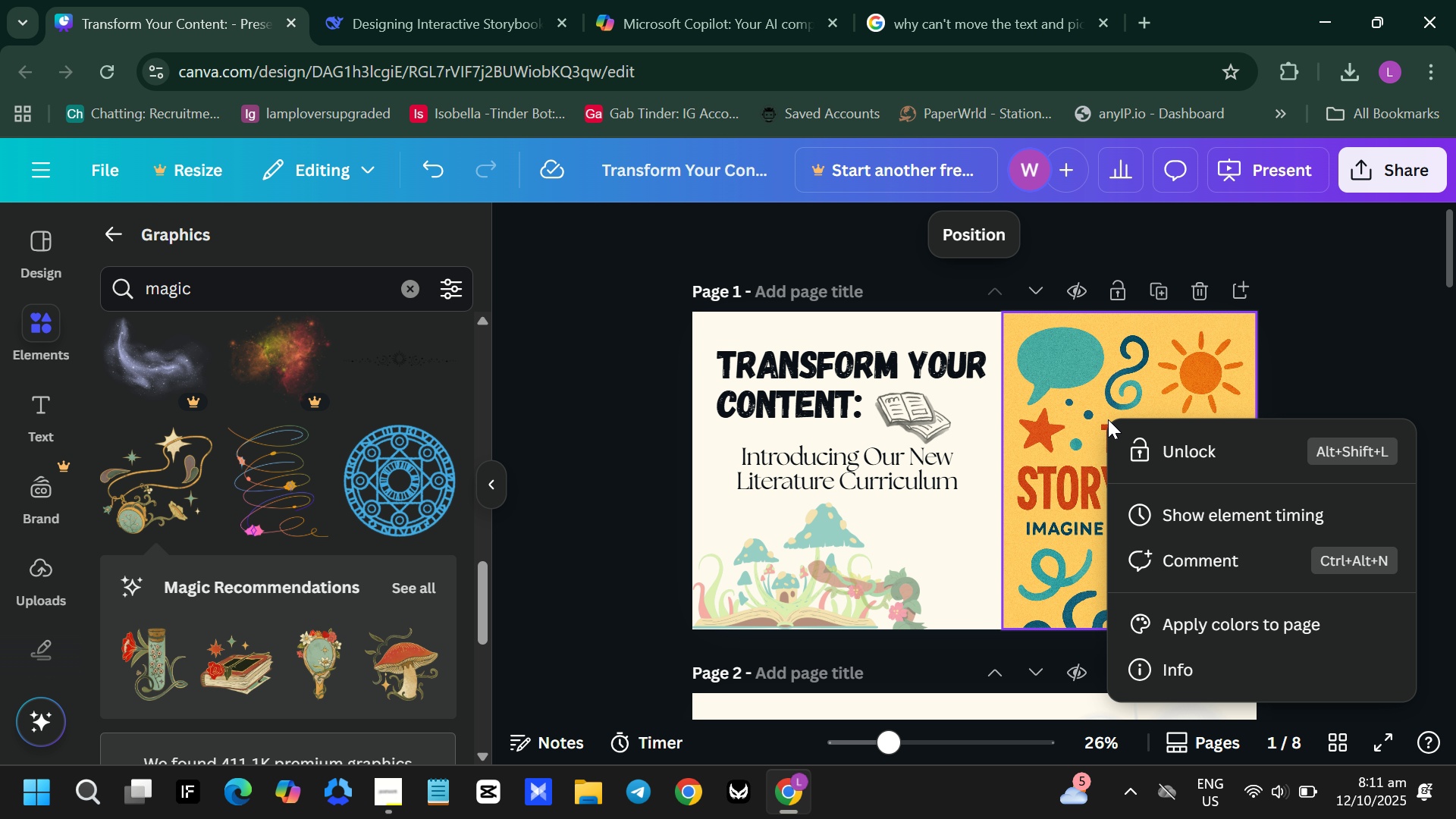 
right_click([1108, 419])
 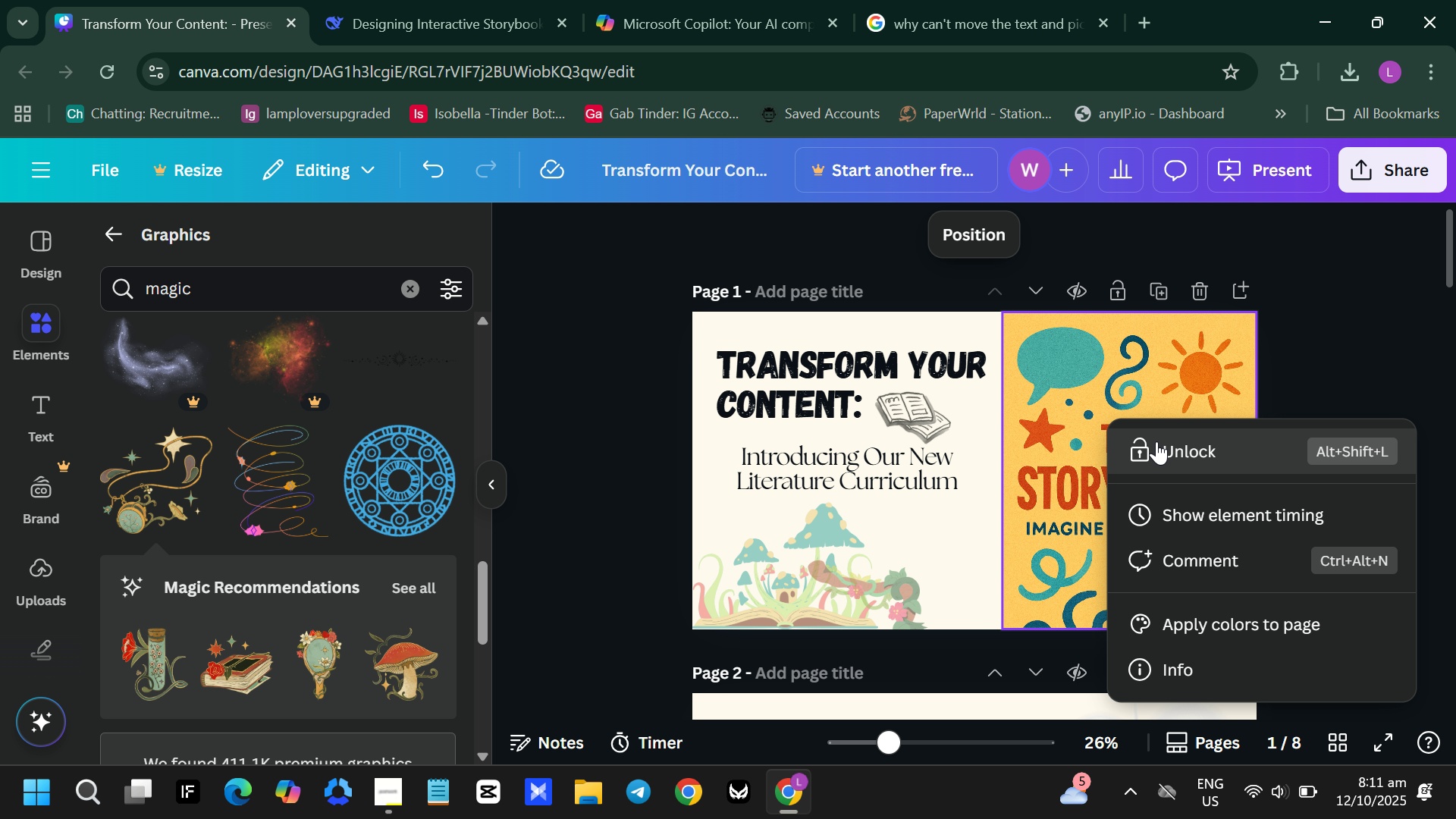 
left_click([1156, 441])
 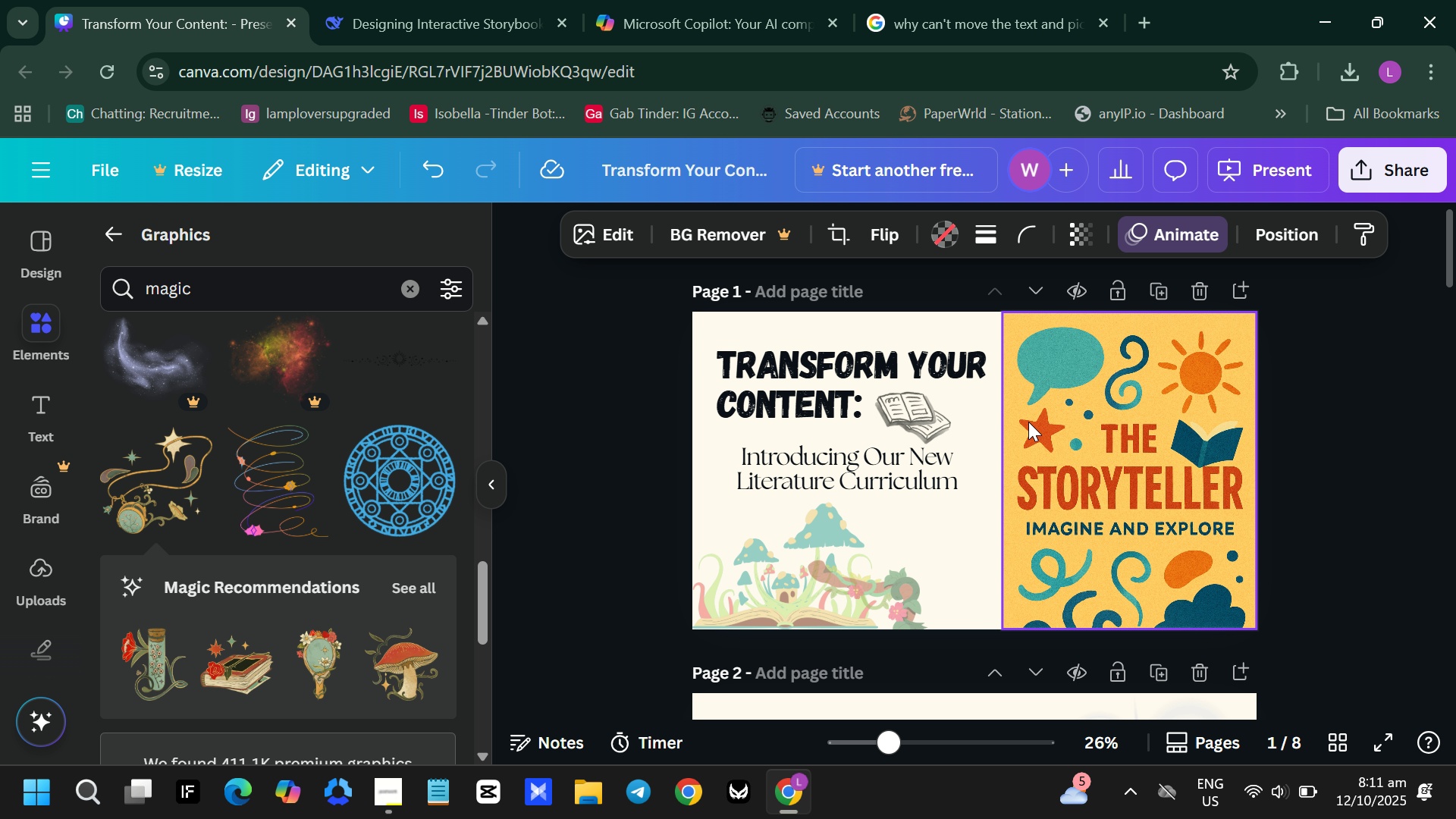 
left_click_drag(start_coordinate=[1005, 422], to_coordinate=[912, 418])
 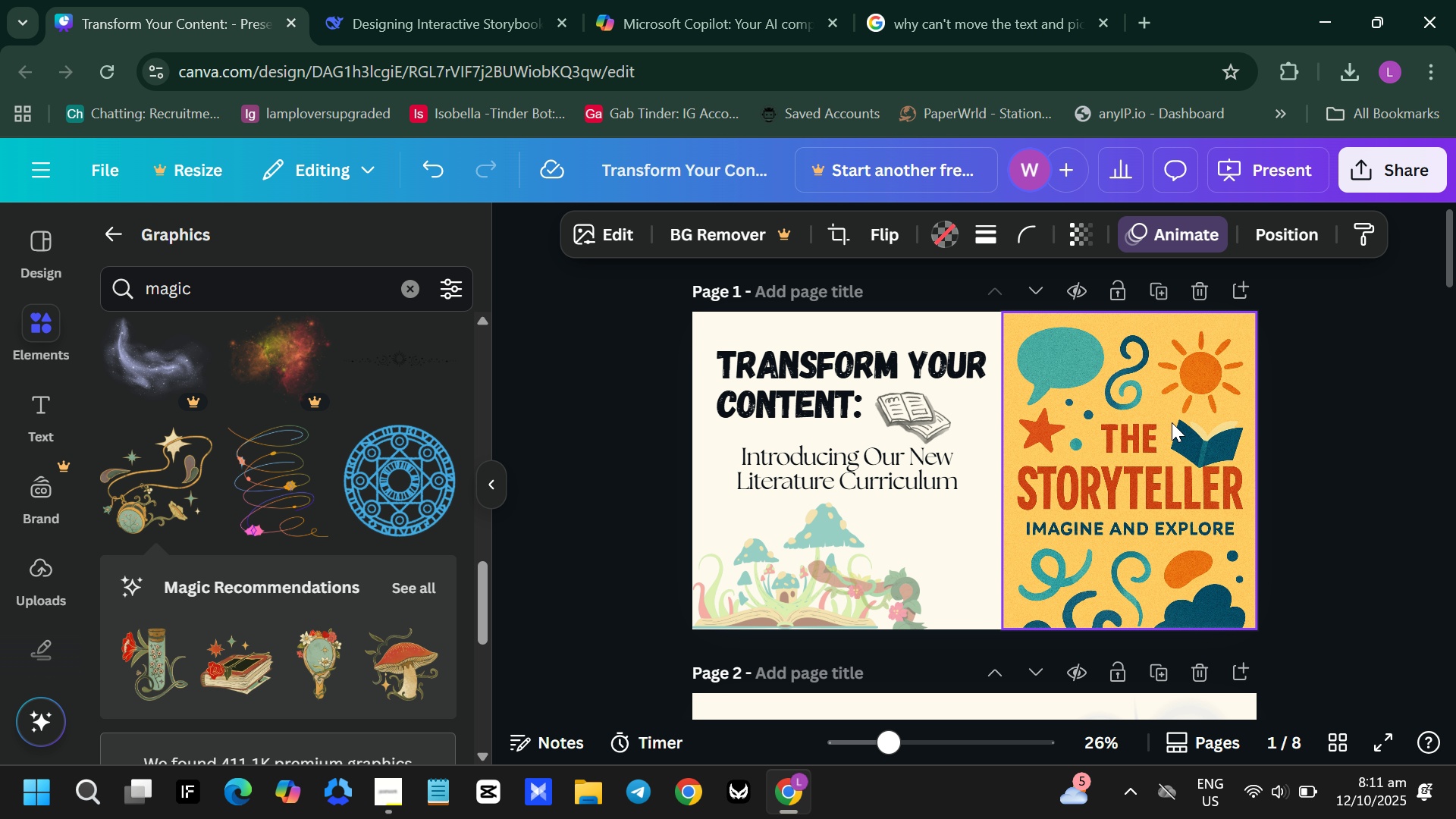 
left_click_drag(start_coordinate=[1172, 422], to_coordinate=[989, 434])
 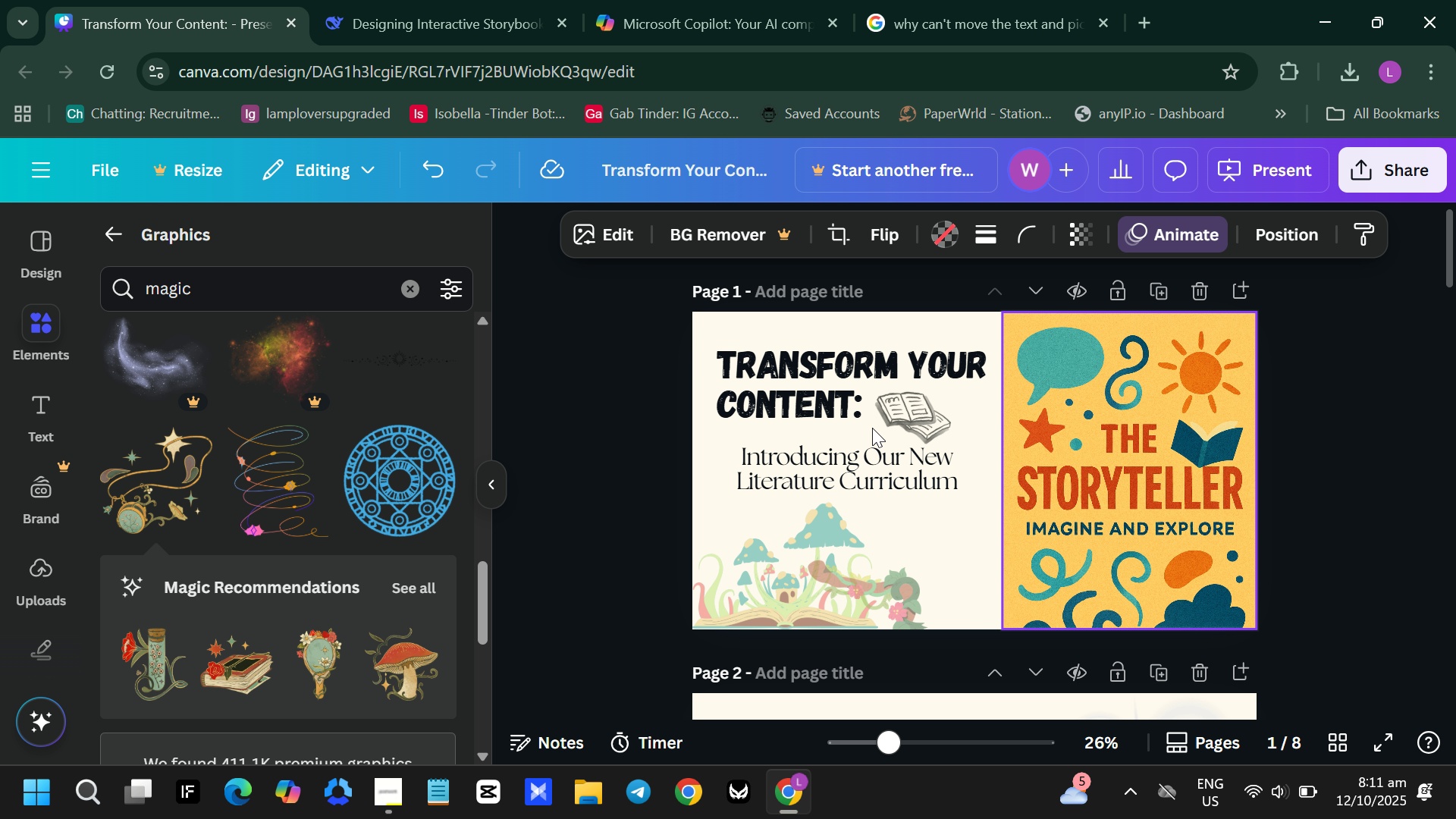 
left_click([988, 397])
 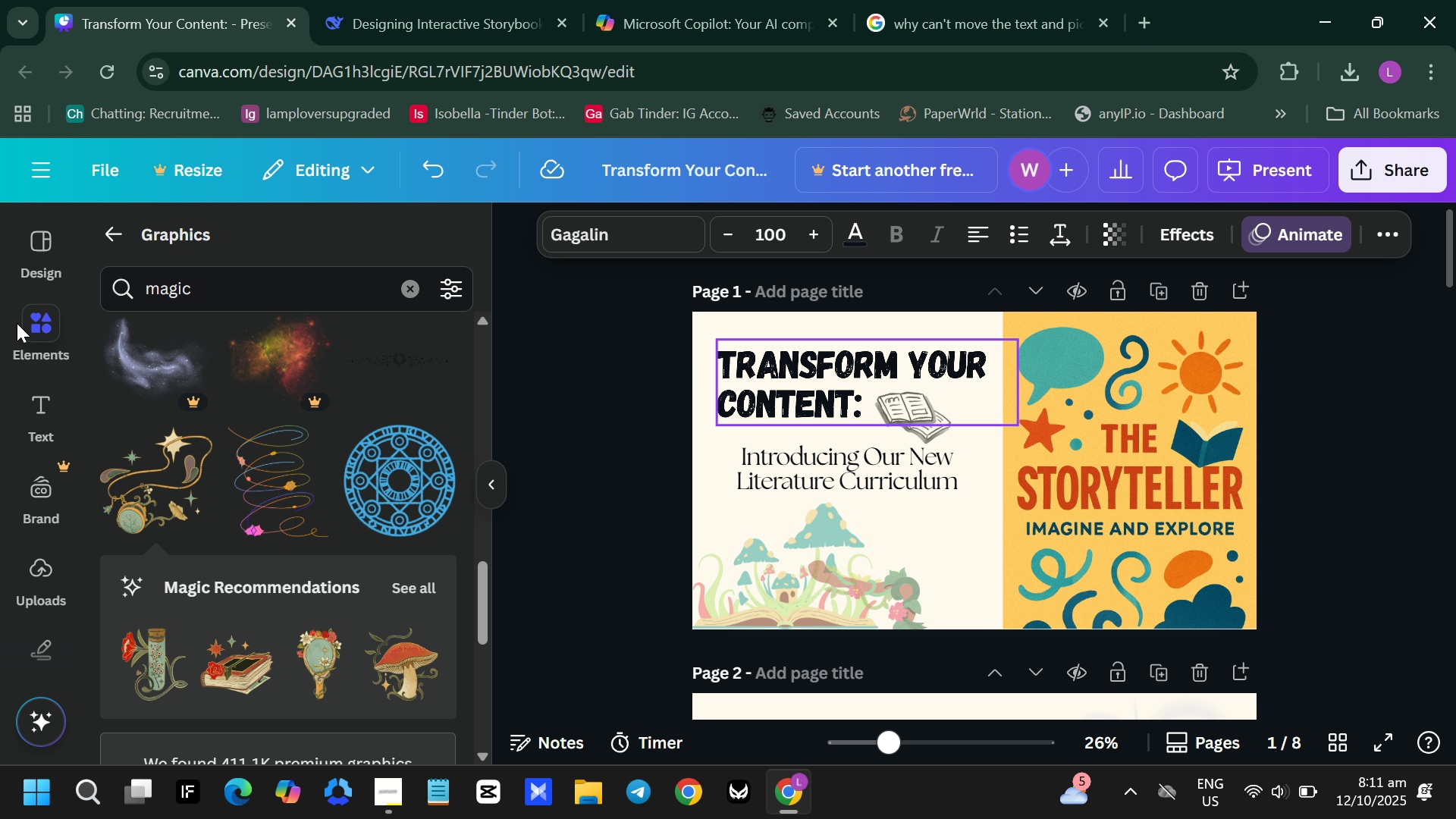 
left_click([35, 176])
 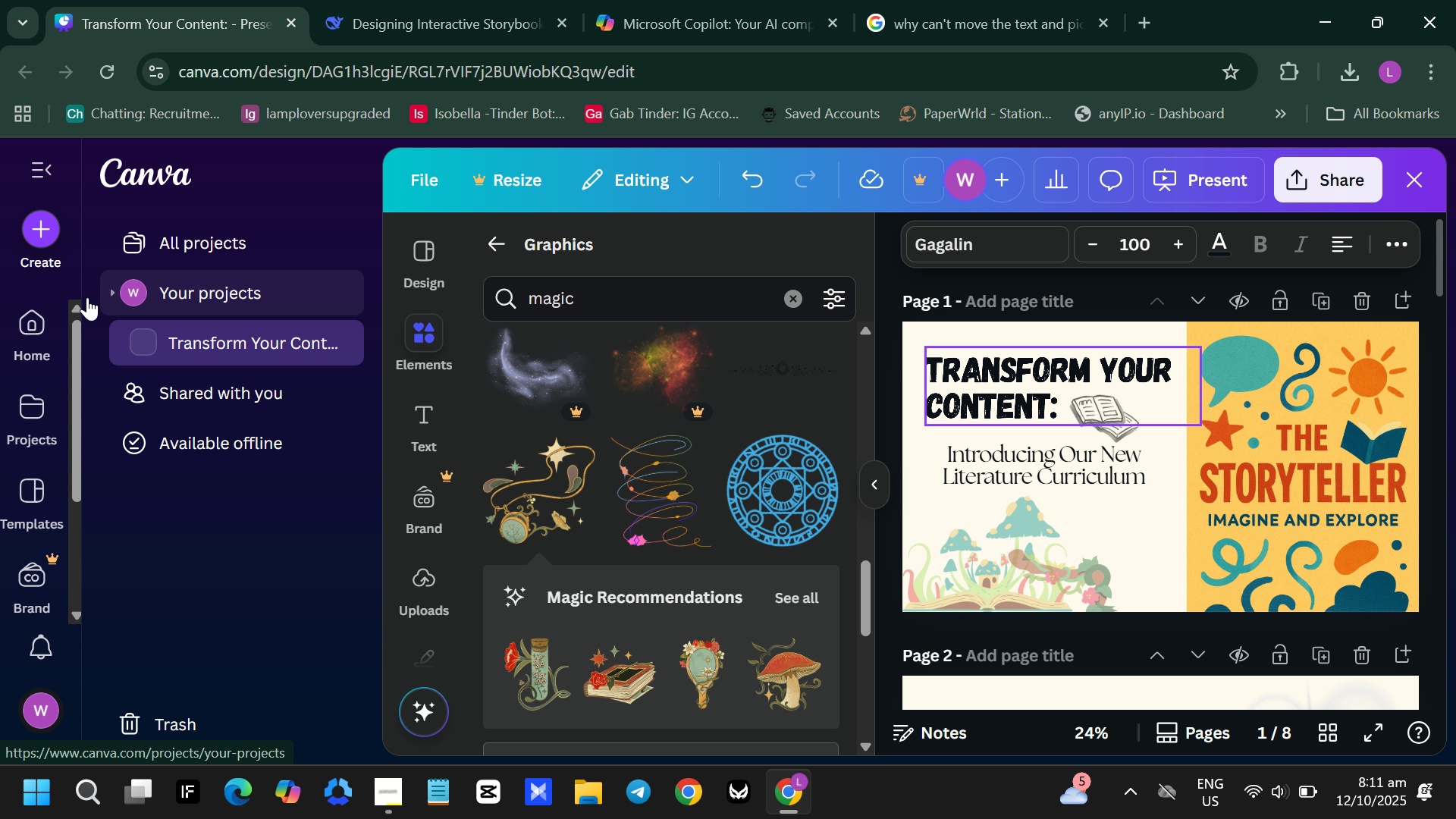 
left_click([20, 326])
 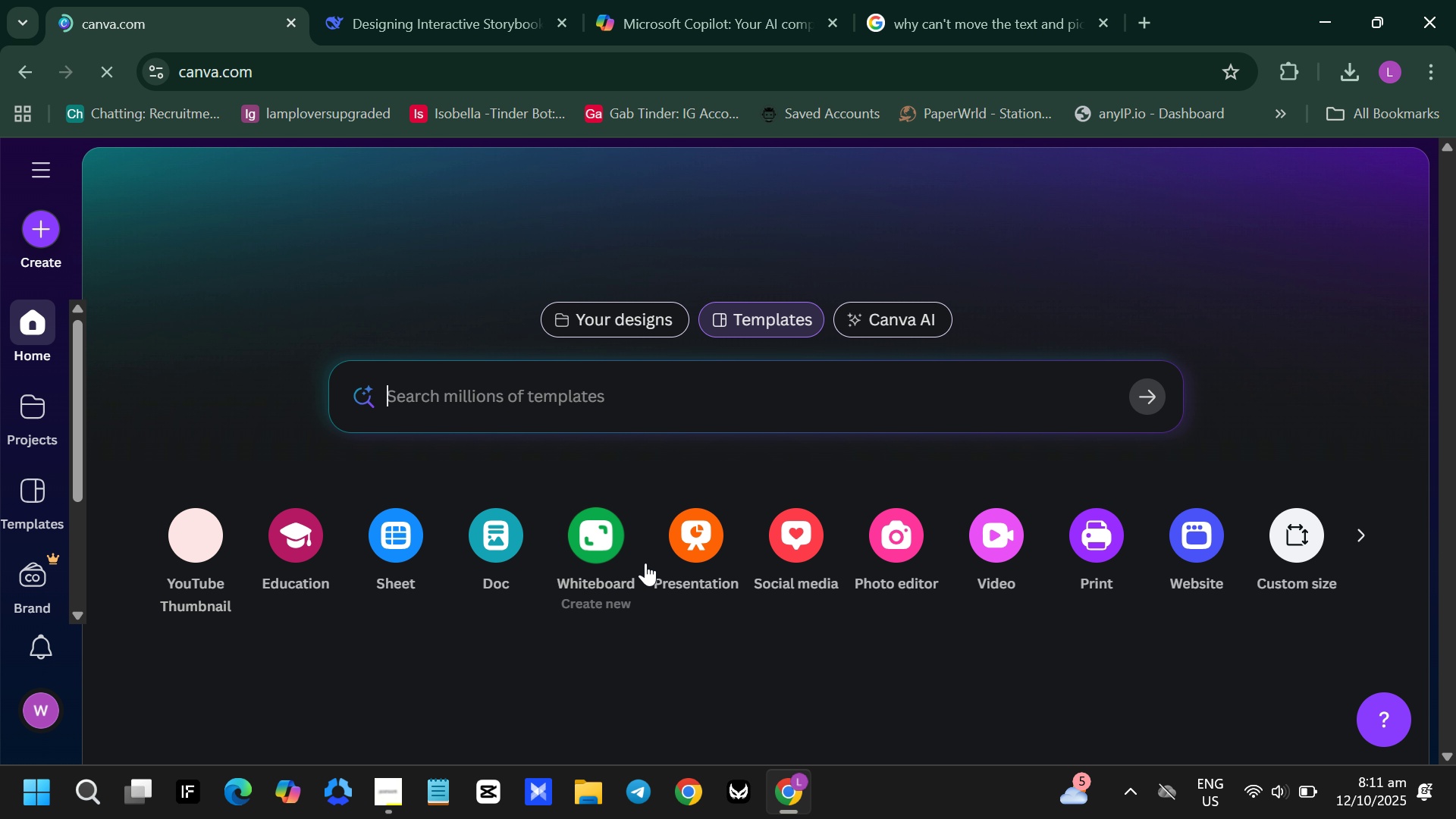 
left_click([689, 549])
 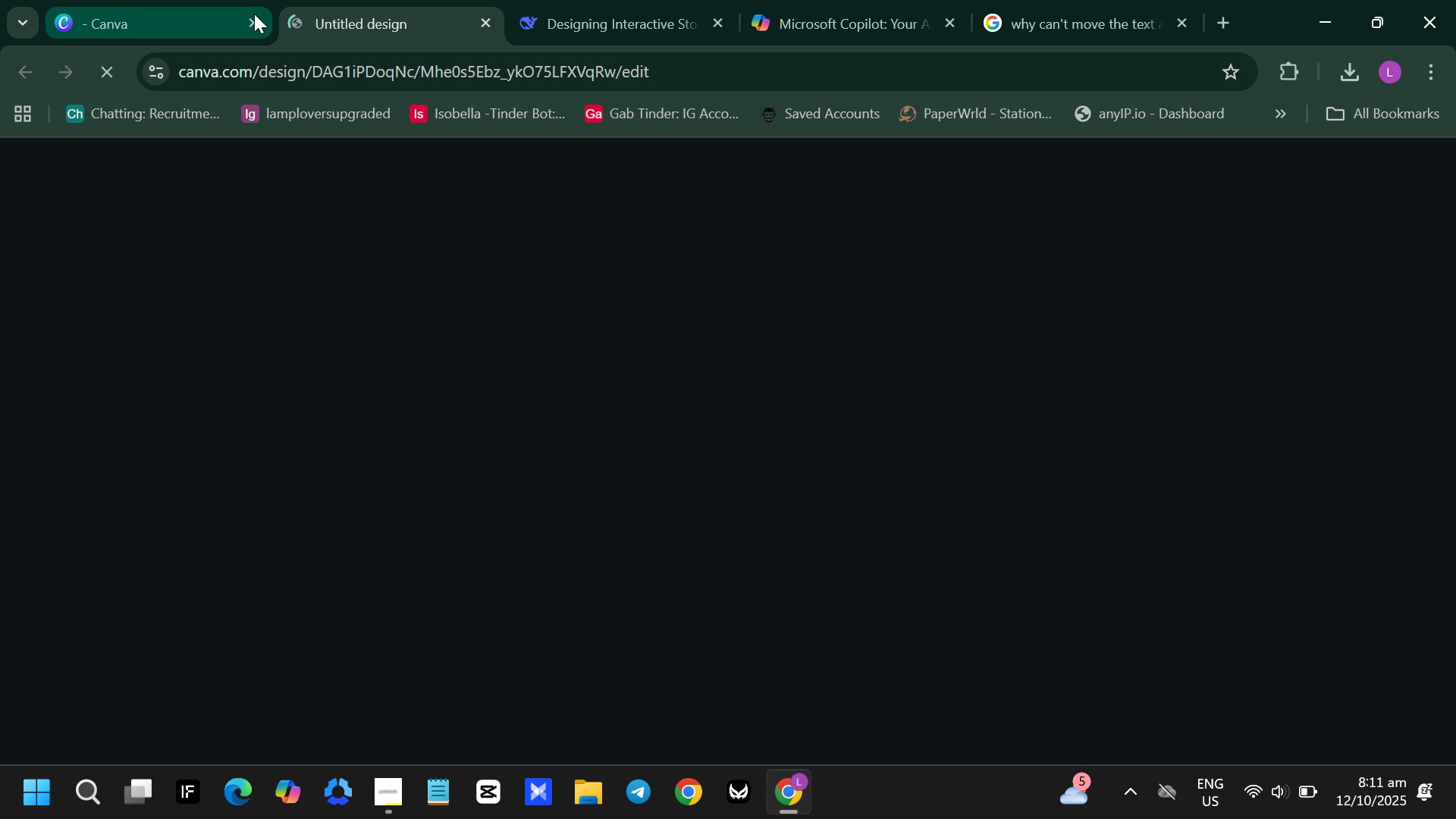 
left_click([254, 19])
 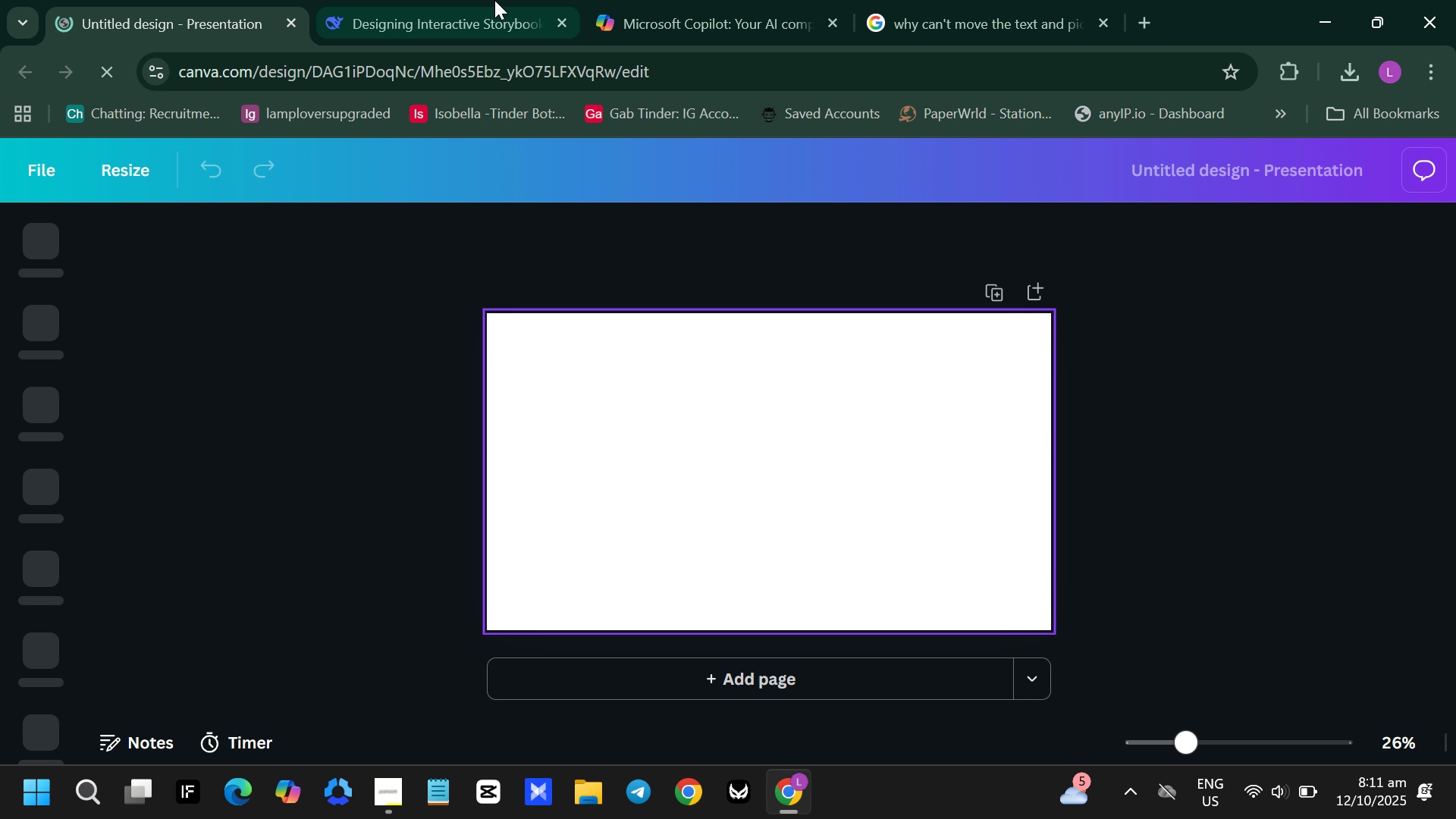 
left_click([497, 0])
 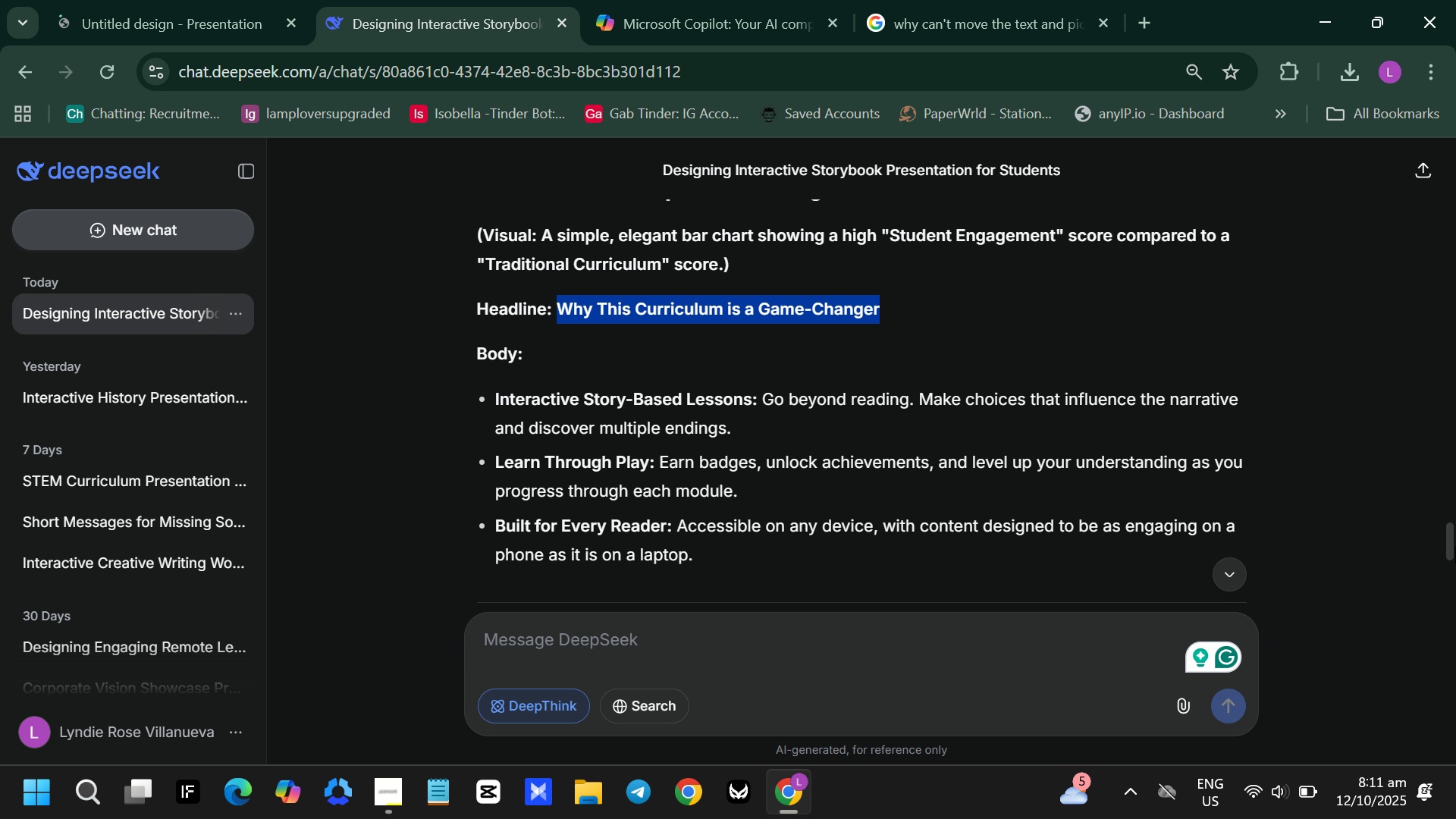 
left_click_drag(start_coordinate=[1451, 543], to_coordinate=[1455, 145])
 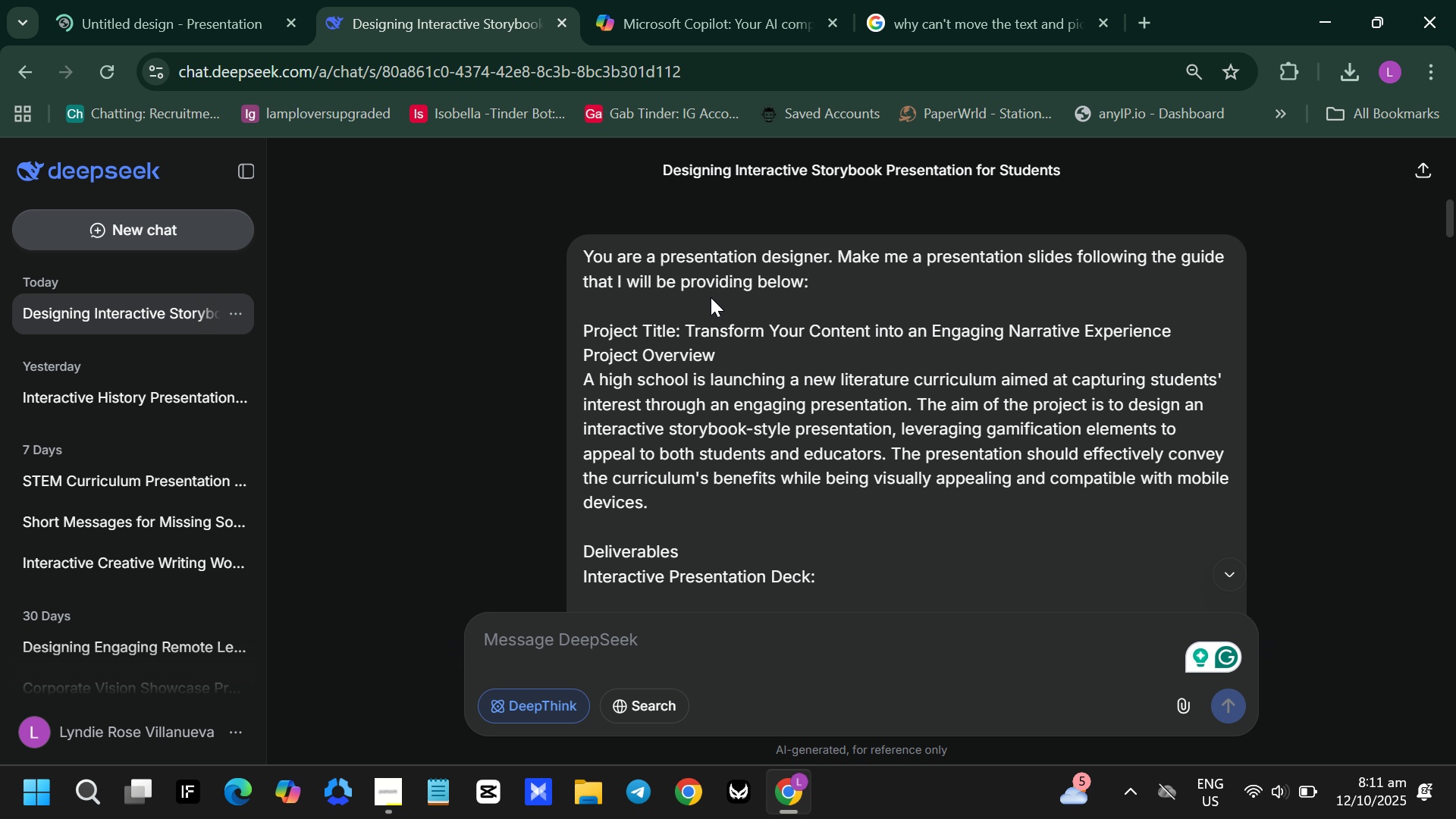 
scroll: coordinate [568, 331], scroll_direction: down, amount: 14.0
 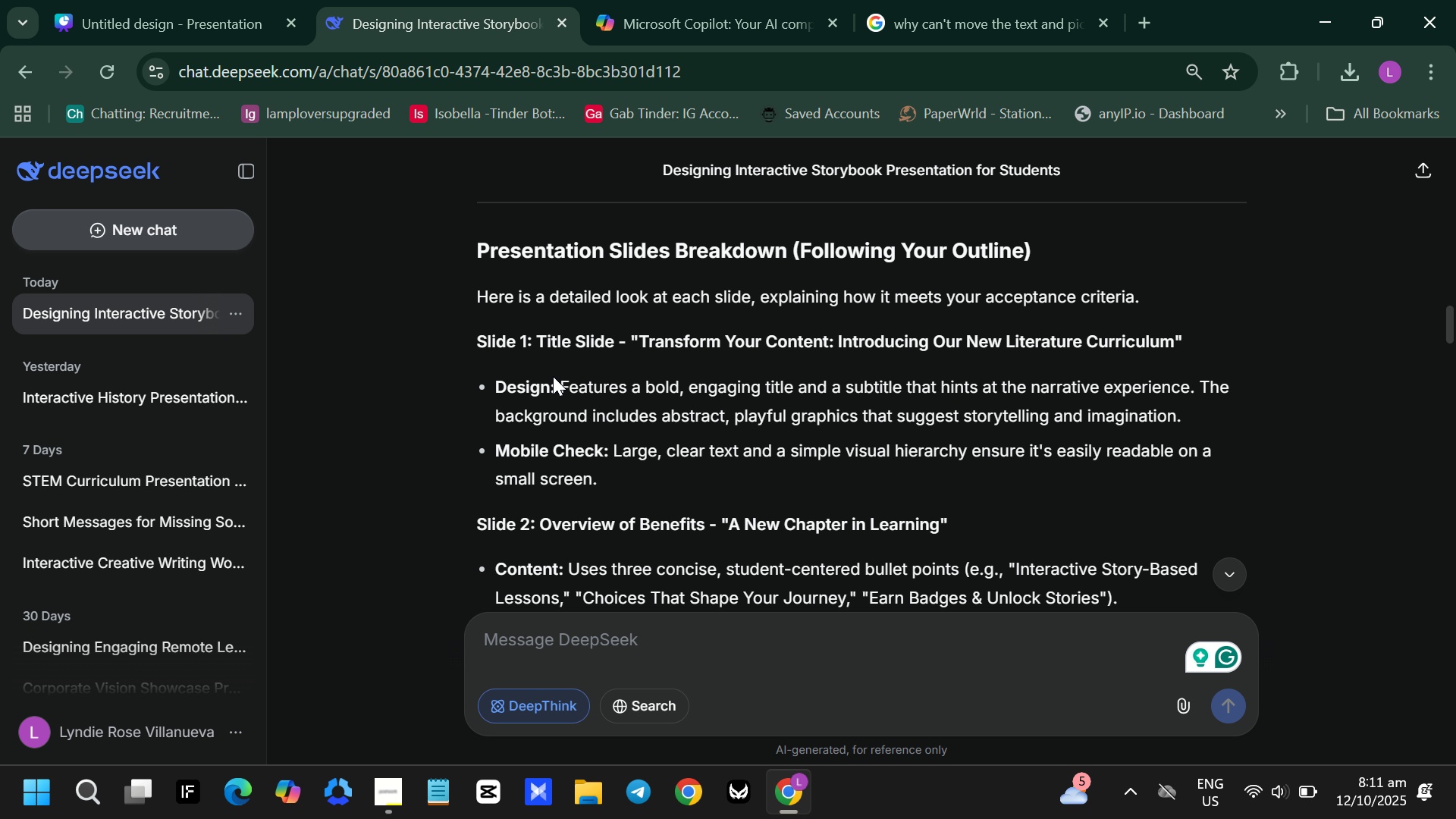 
left_click_drag(start_coordinate=[557, 385], to_coordinate=[1206, 413])
 